 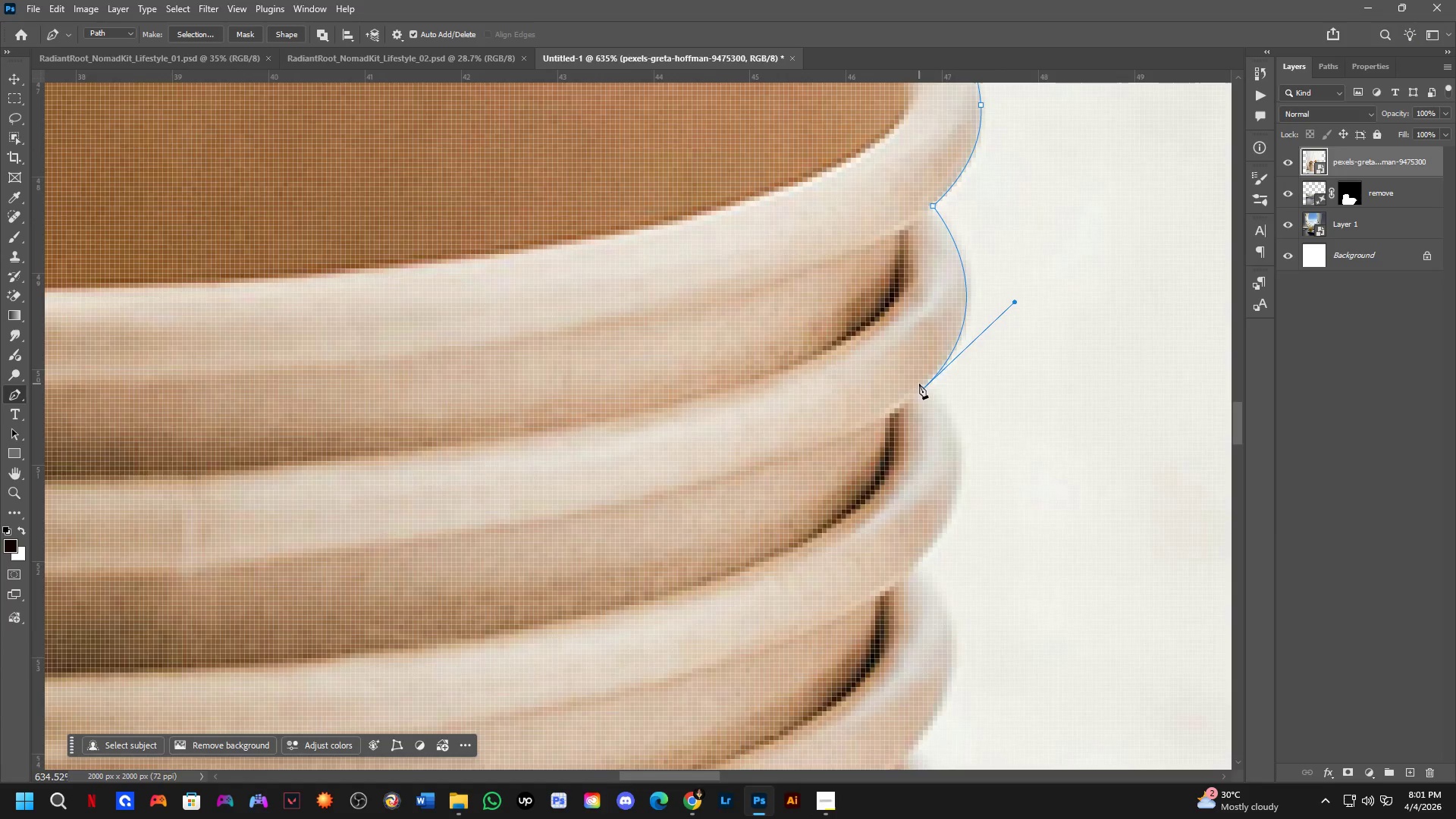 
hold_key(key=ControlLeft, duration=1.34)
left_click_drag(start_coordinate=[925, 390], to_coordinate=[921, 390])
 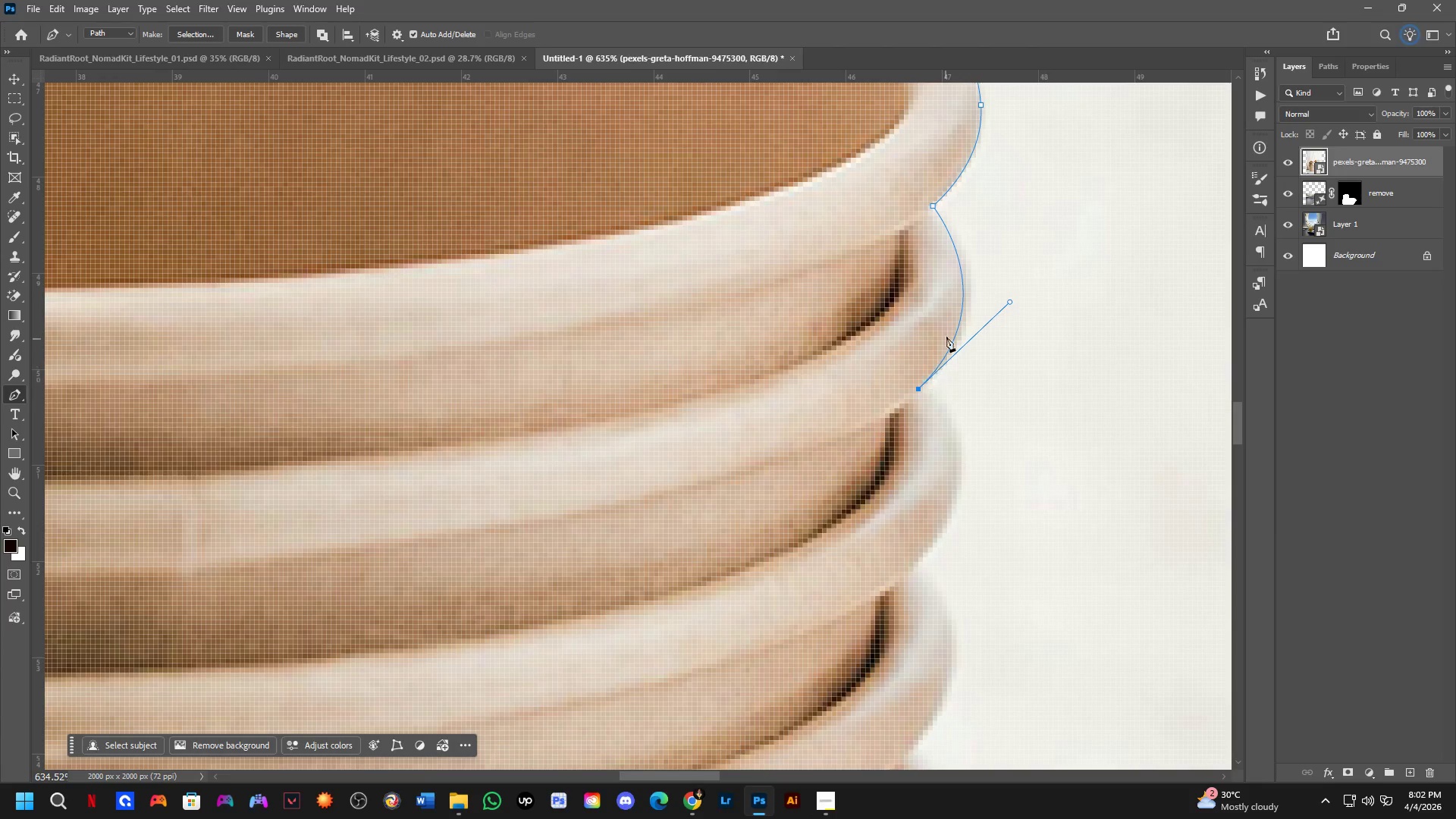 
hold_key(key=Space, duration=0.42)
 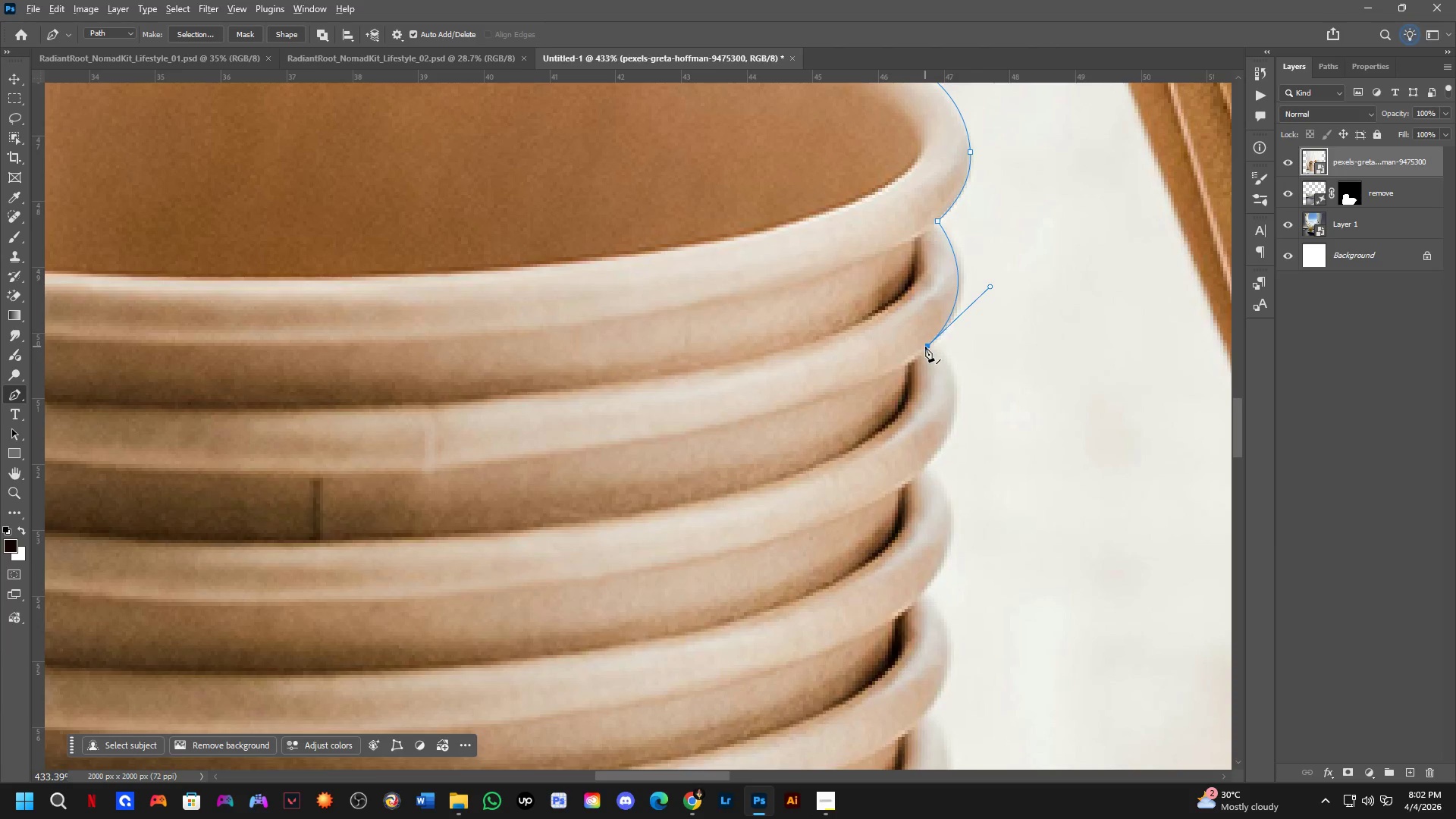 
left_click_drag(start_coordinate=[965, 408], to_coordinate=[965, 384])
 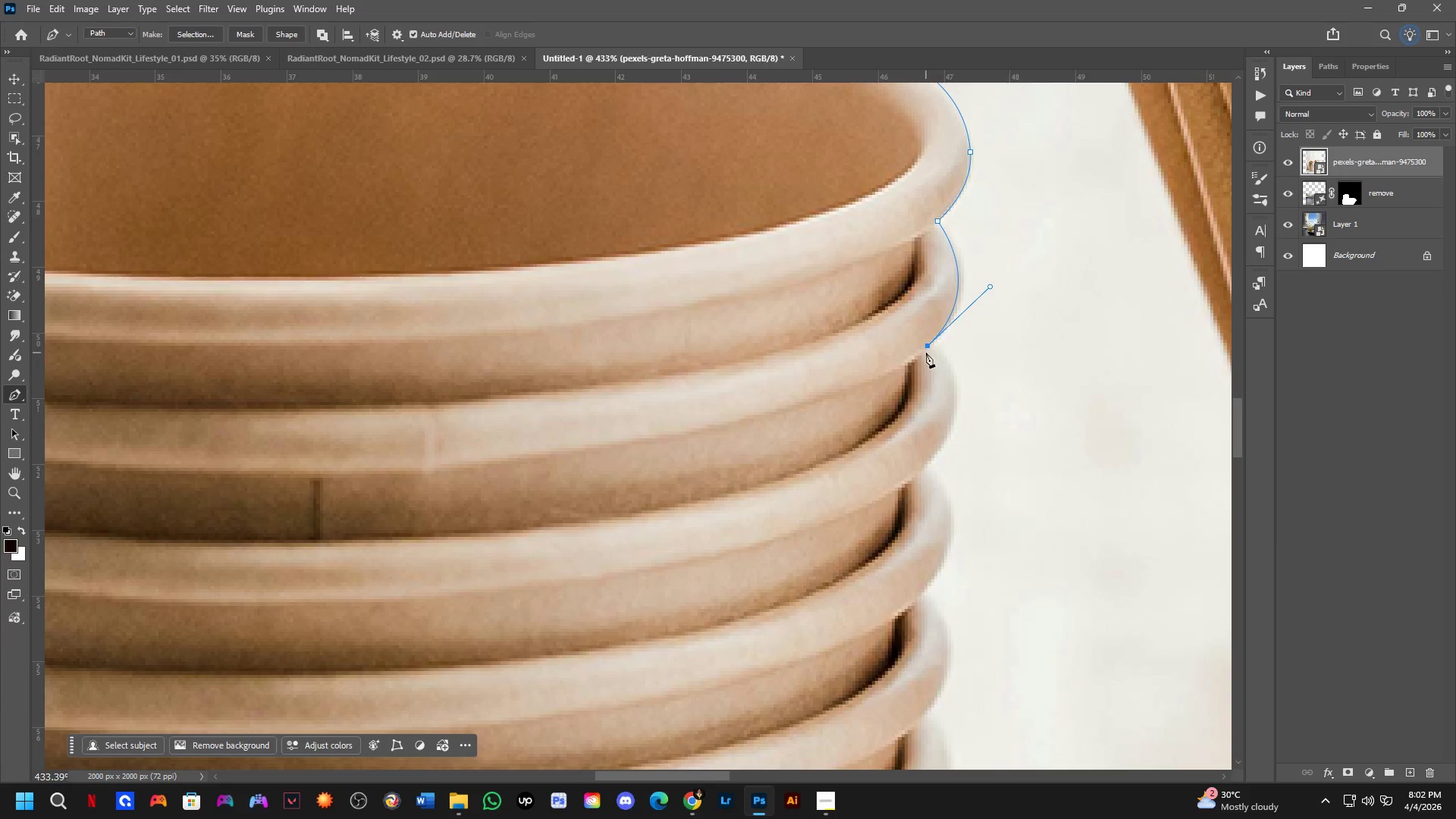 
scroll: coordinate [948, 329], scroll_direction: down, amount: 4.0
 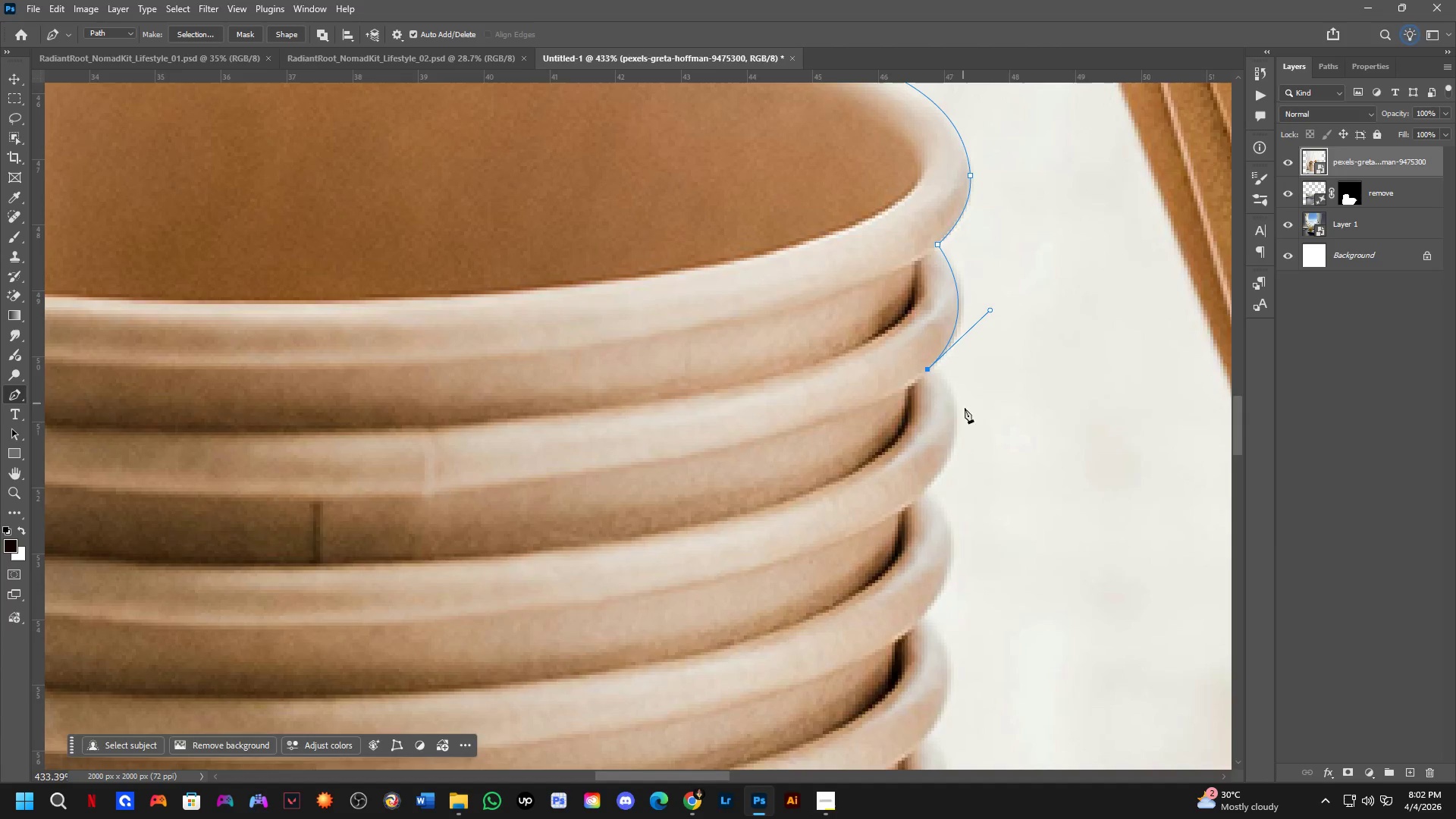 
hold_key(key=AltLeft, duration=0.5)
left_click([926, 347])
 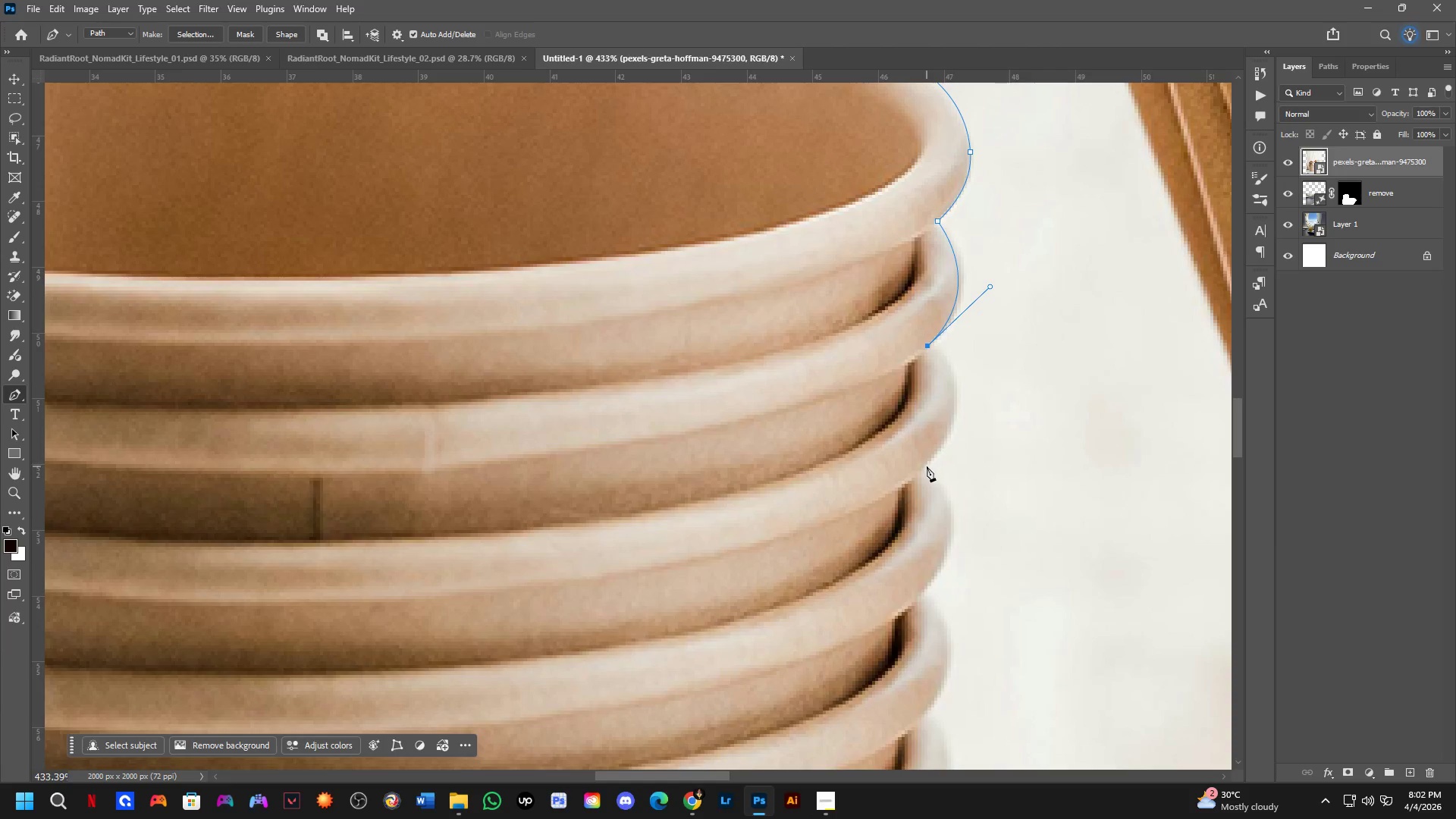 
left_click_drag(start_coordinate=[923, 466], to_coordinate=[853, 528])
 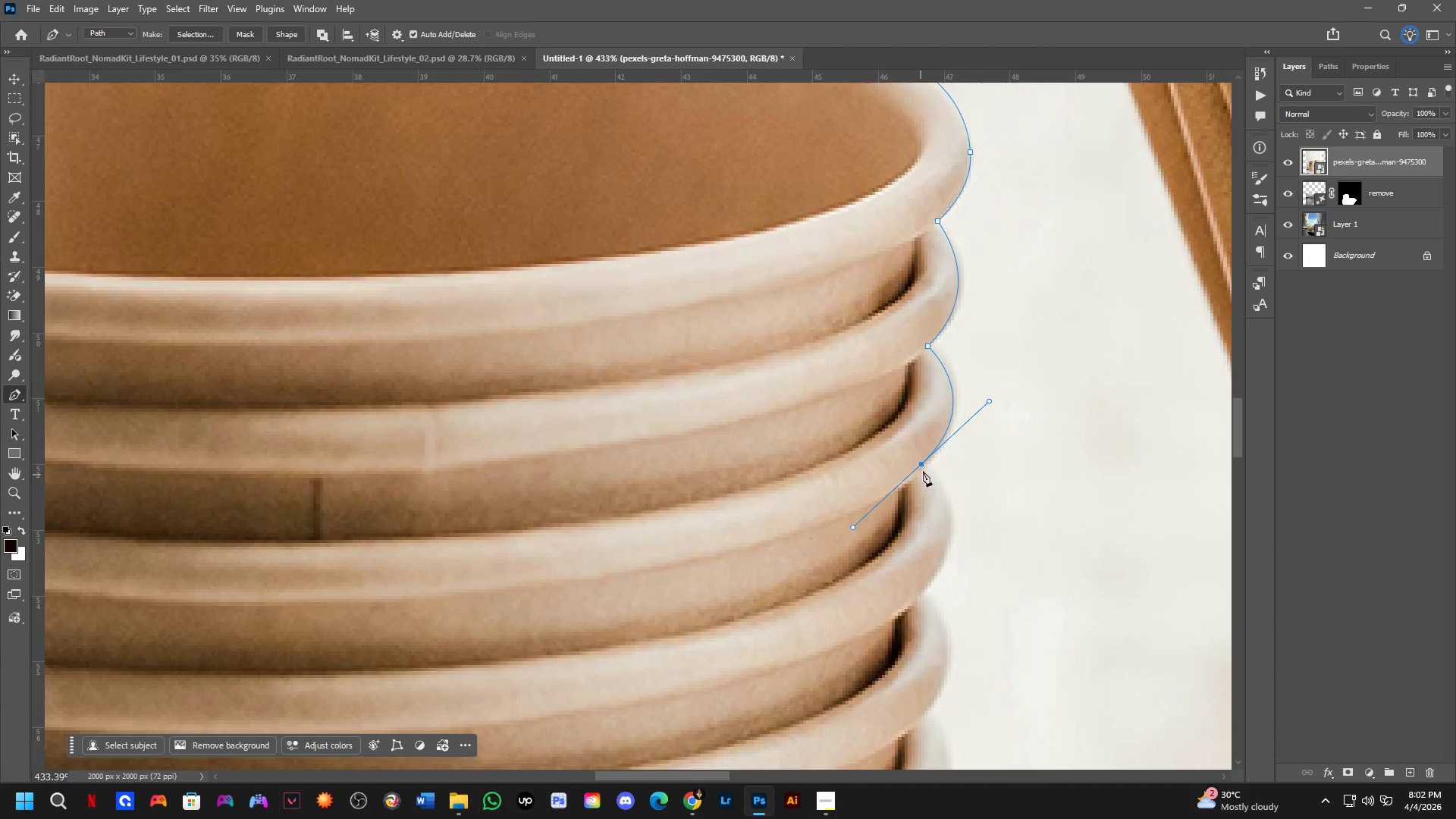 
hold_key(key=AltLeft, duration=0.75)
 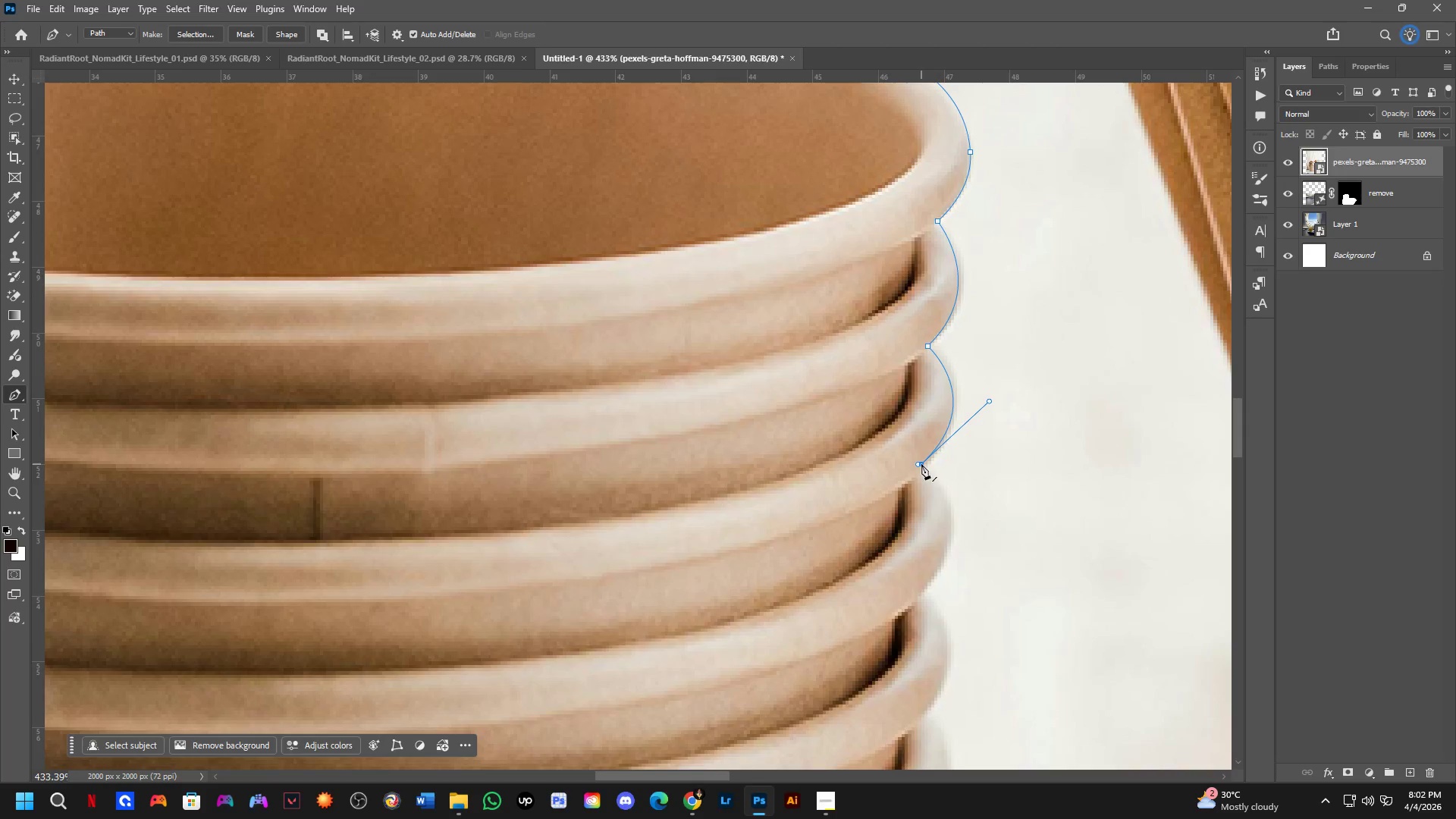 
key(Control+Z)
 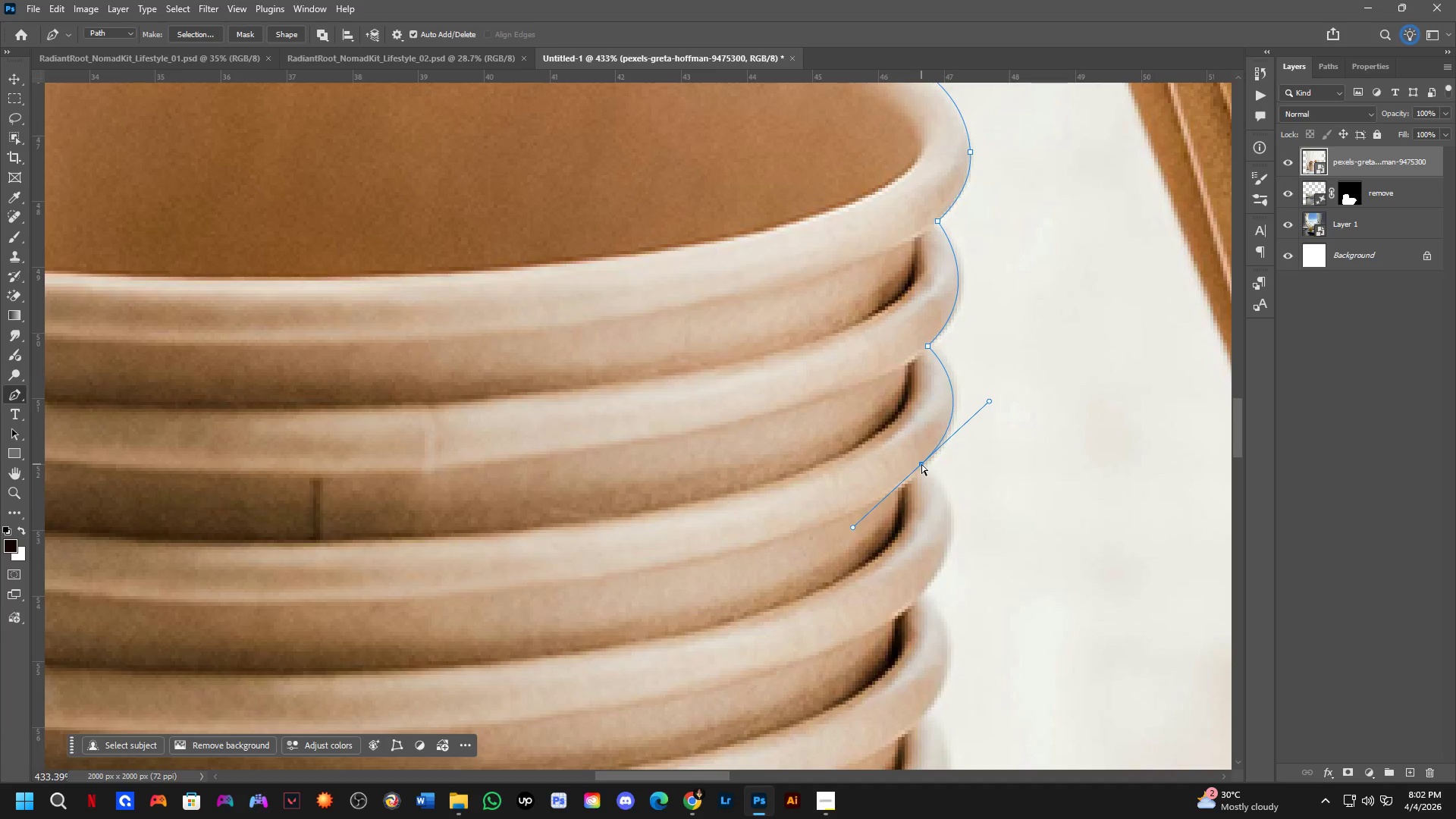 
key(Alt+AltLeft)
 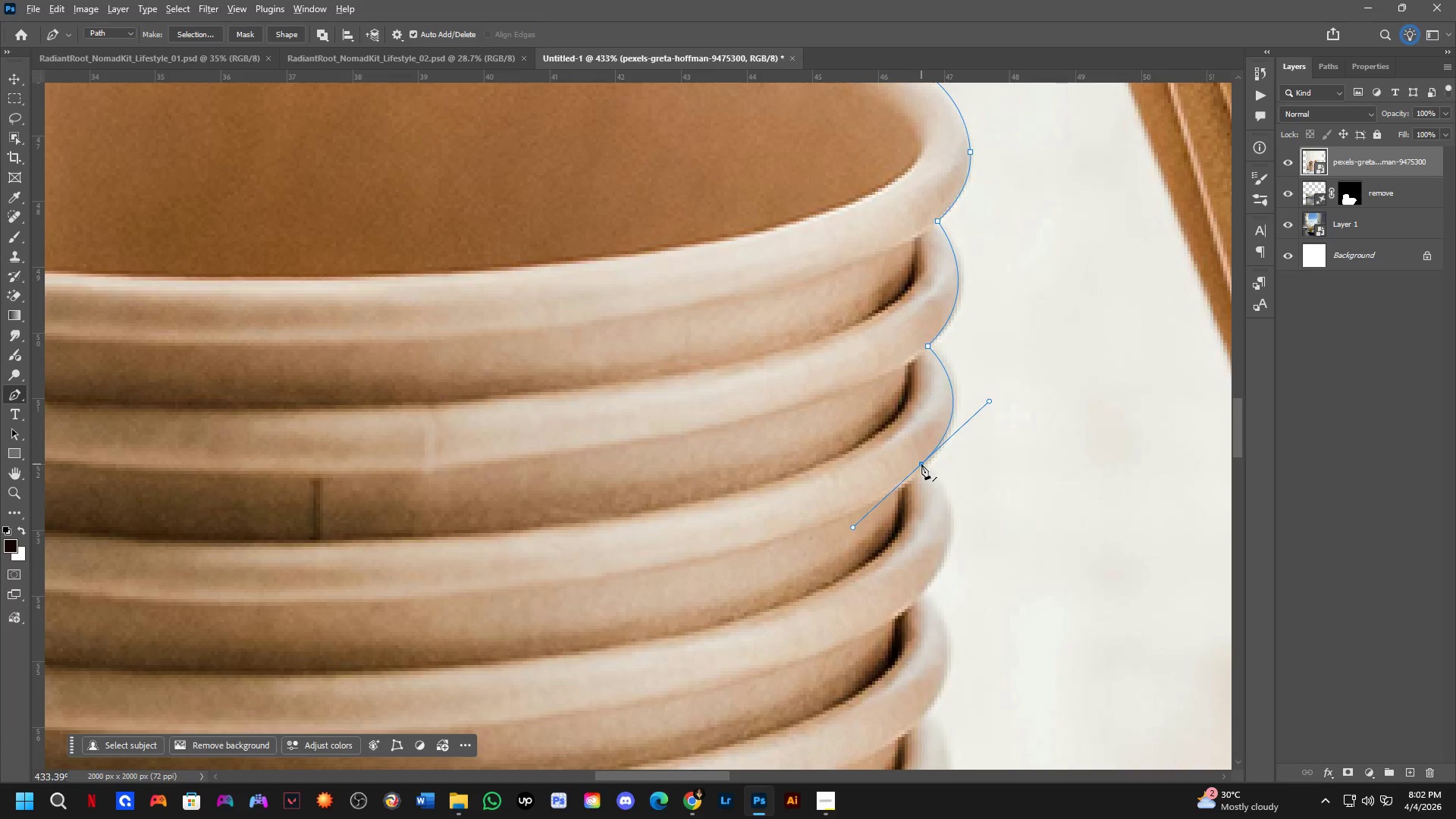 
left_click([921, 464])
 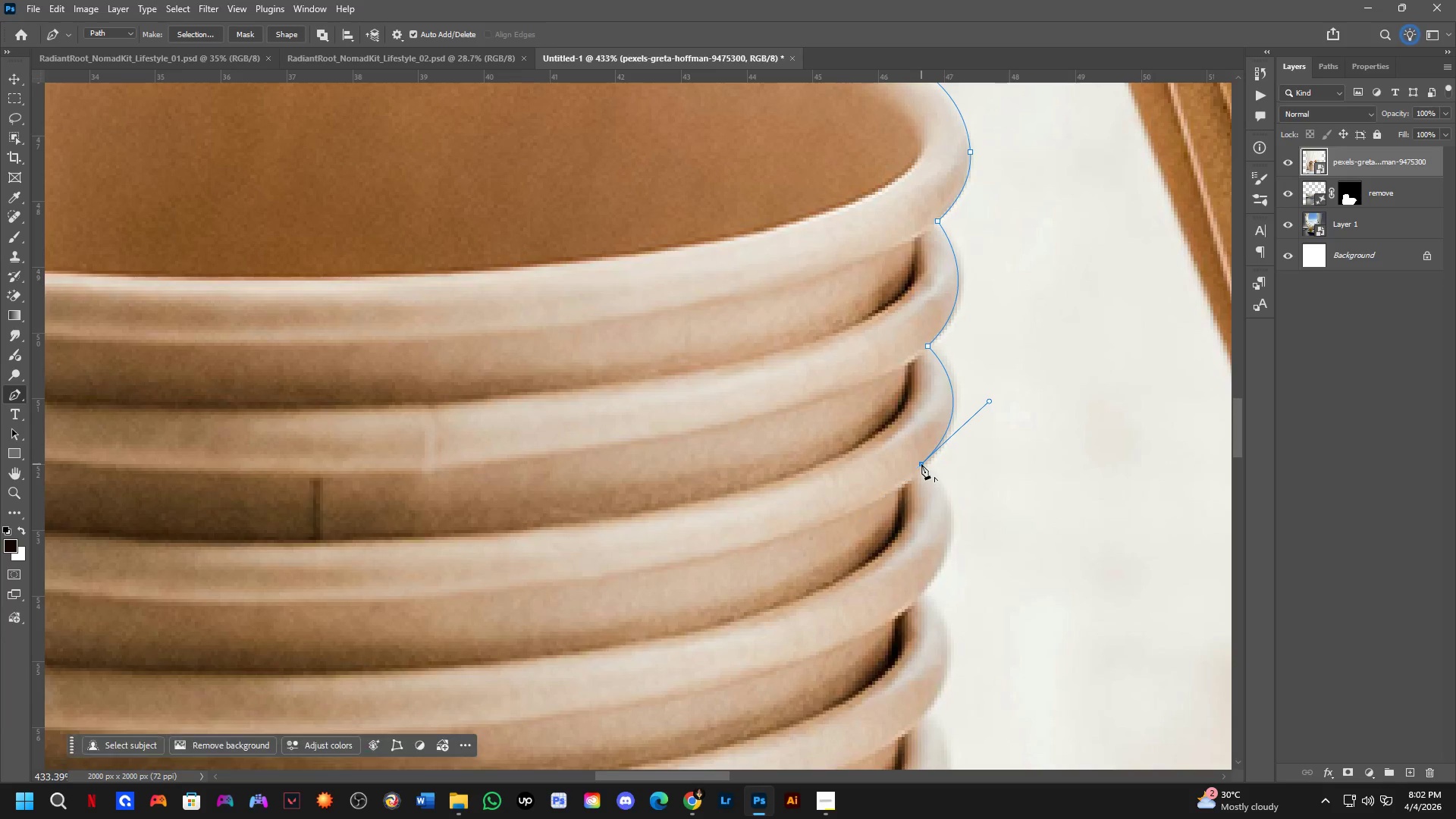 
hold_key(key=ControlLeft, duration=0.7)
left_click_drag(start_coordinate=[921, 464], to_coordinate=[925, 471])
 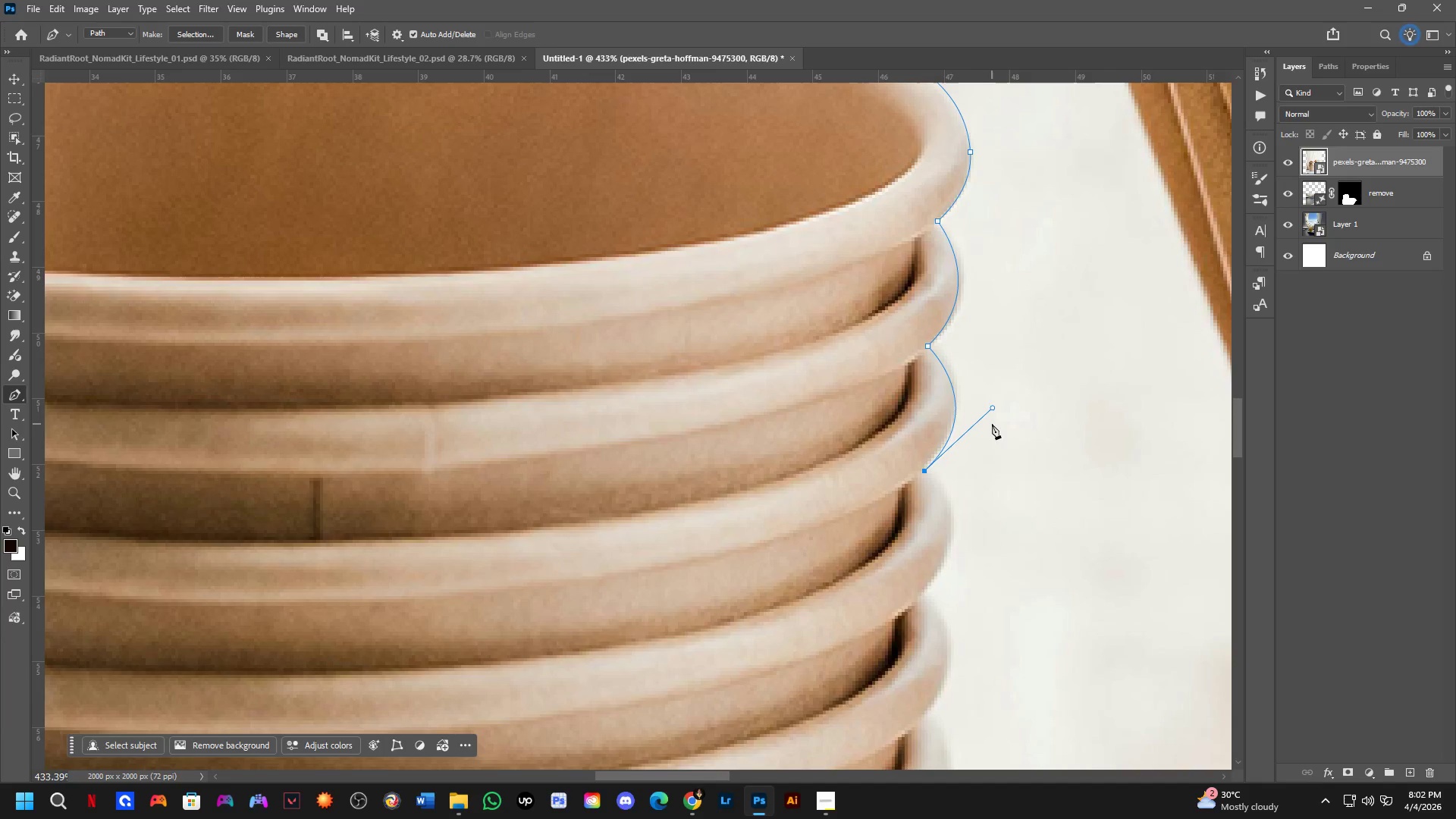 
hold_key(key=ControlLeft, duration=1.48)
left_click_drag(start_coordinate=[995, 408], to_coordinate=[993, 389])
 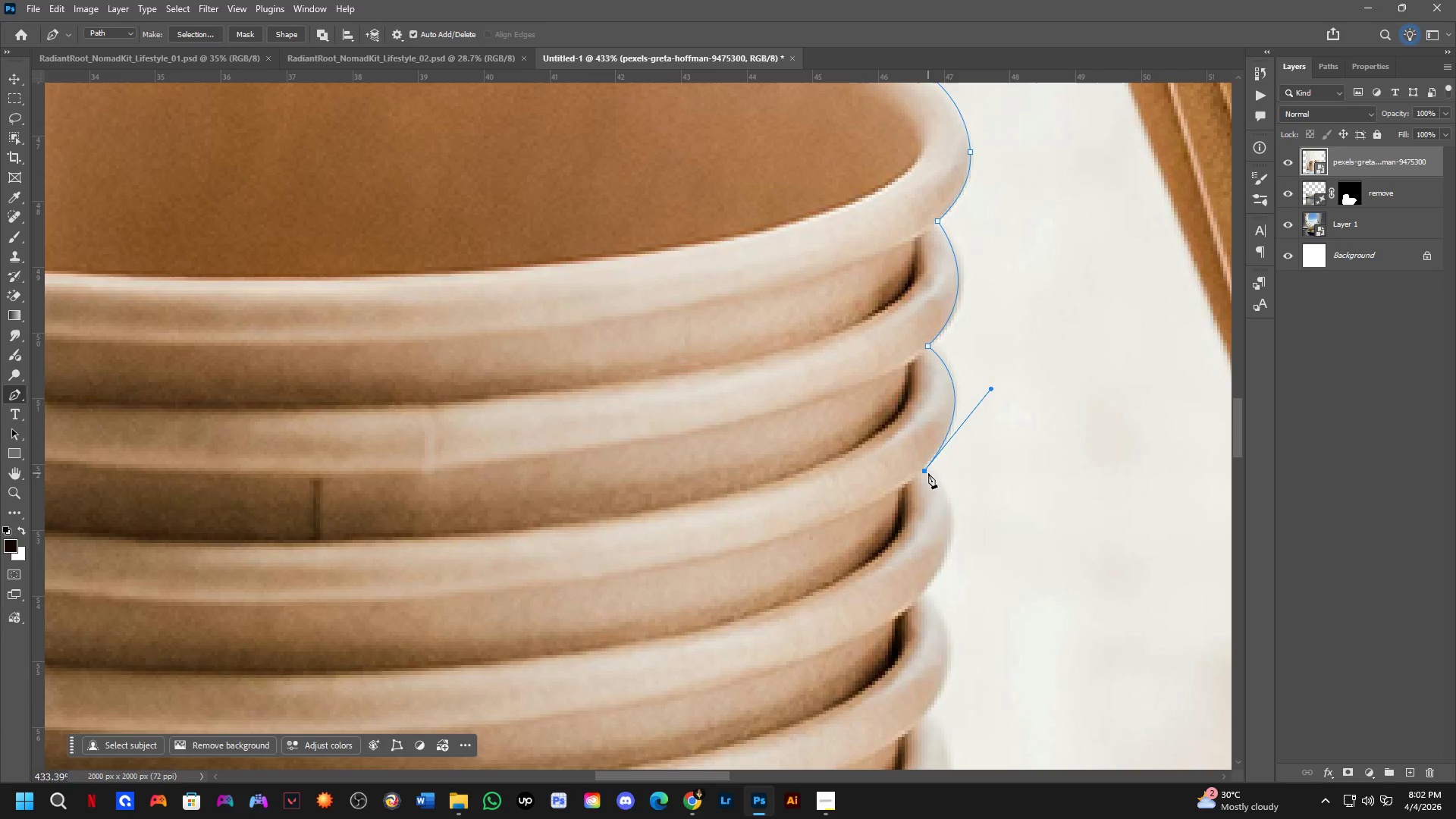 
hold_key(key=AltLeft, duration=0.38)
left_click([926, 473])
 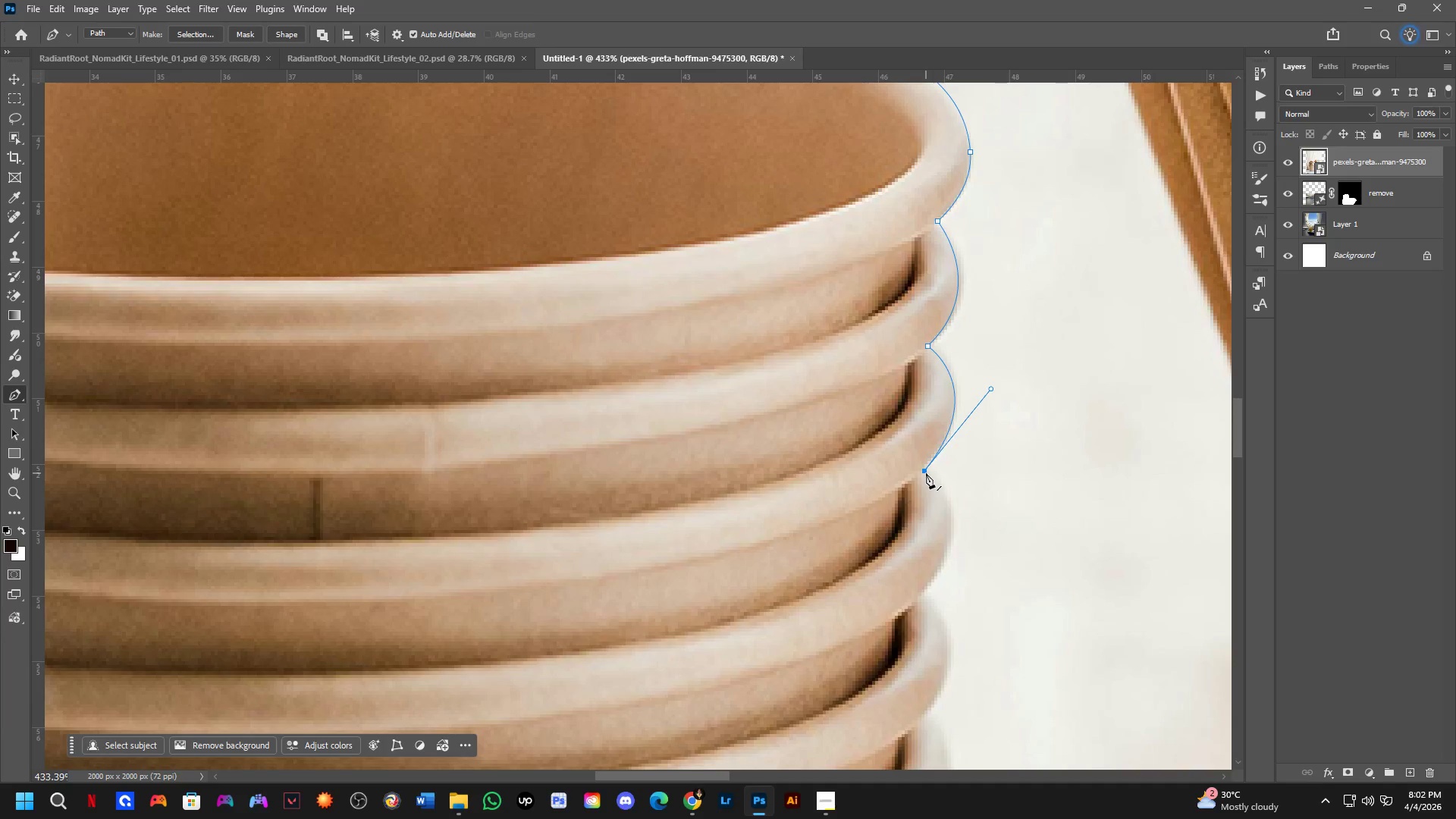 
hold_key(key=Space, duration=0.48)
 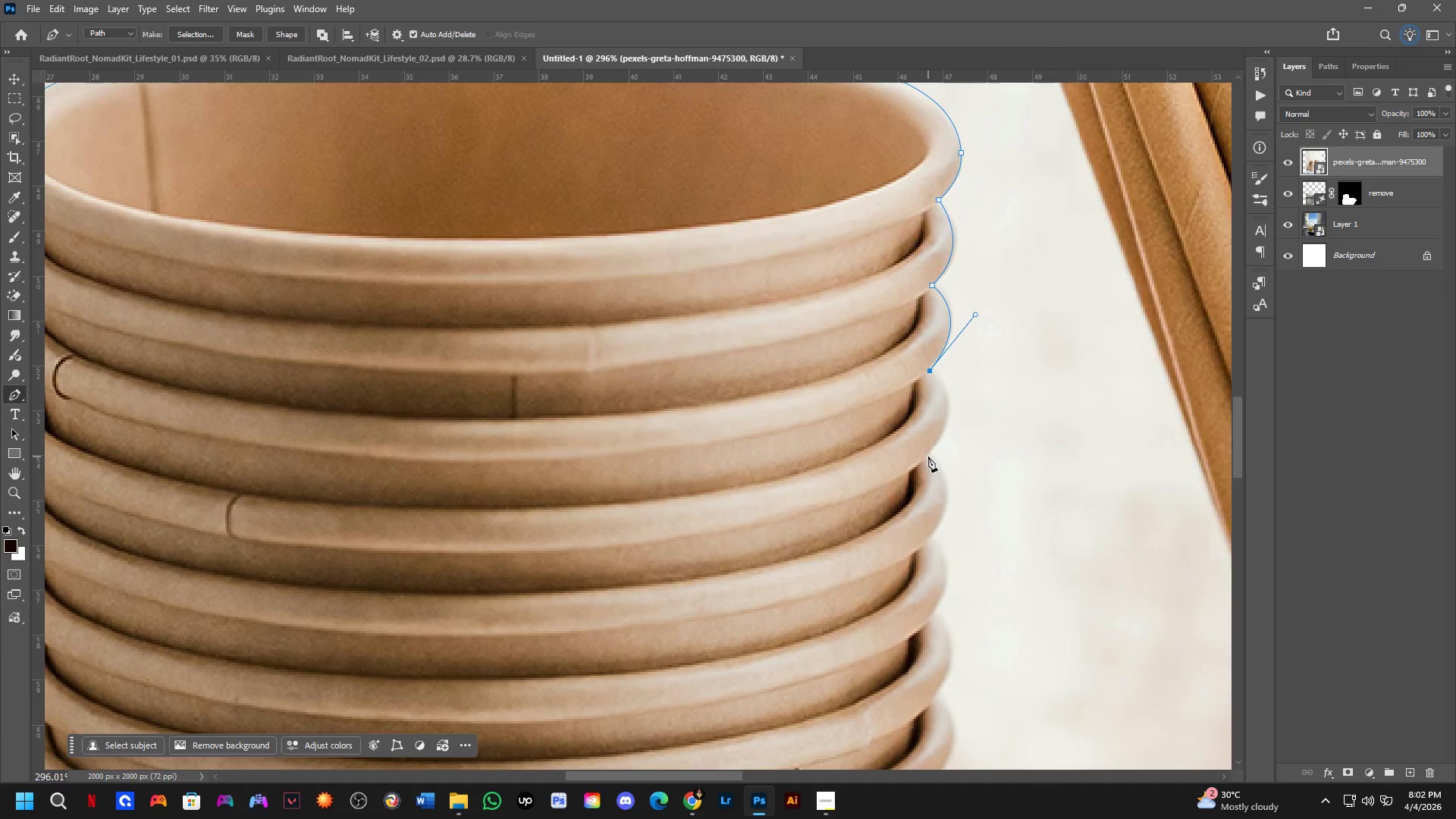 
left_click_drag(start_coordinate=[962, 533], to_coordinate=[965, 428])
 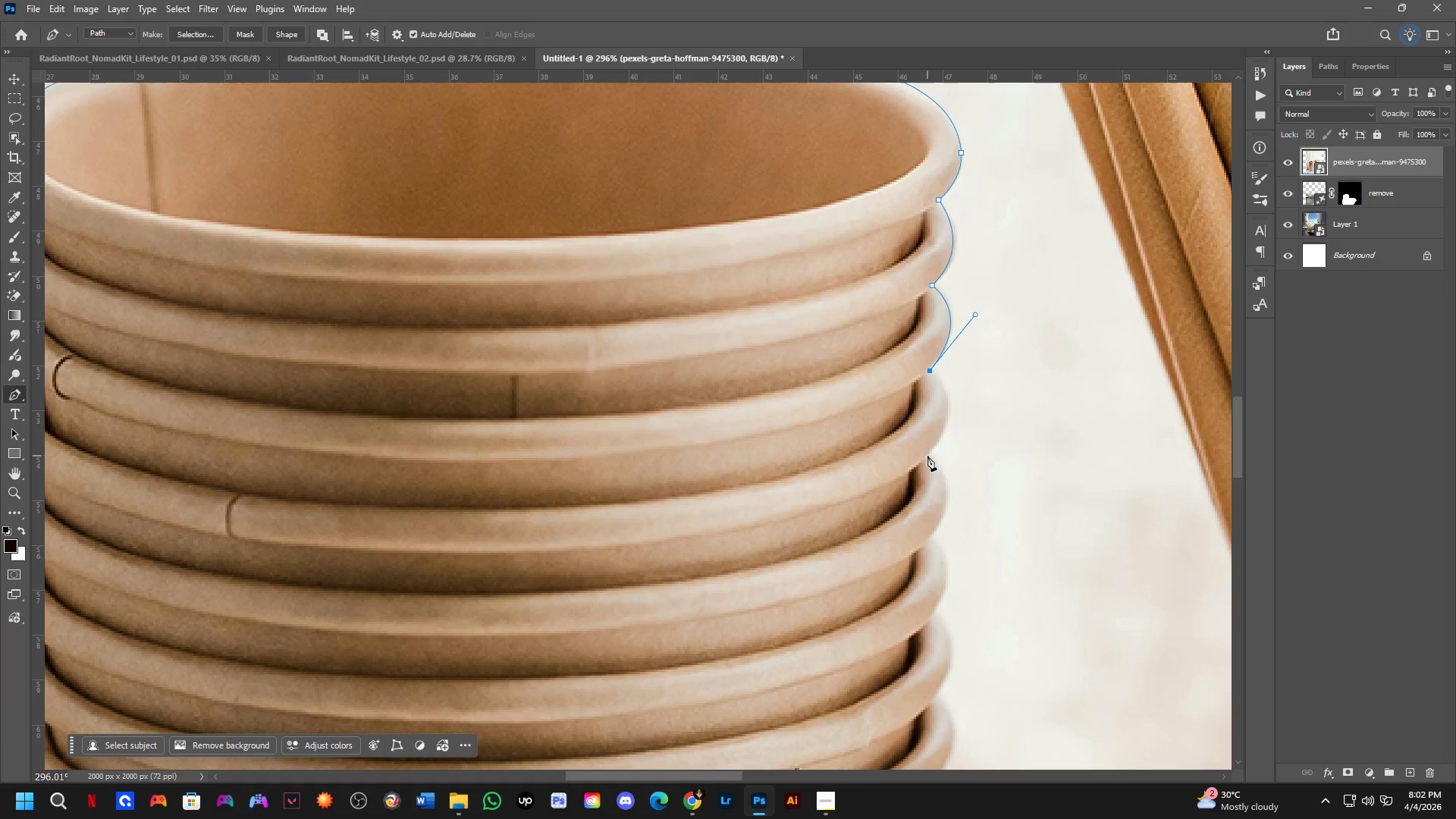 
scroll: coordinate [934, 485], scroll_direction: down, amount: 4.0
 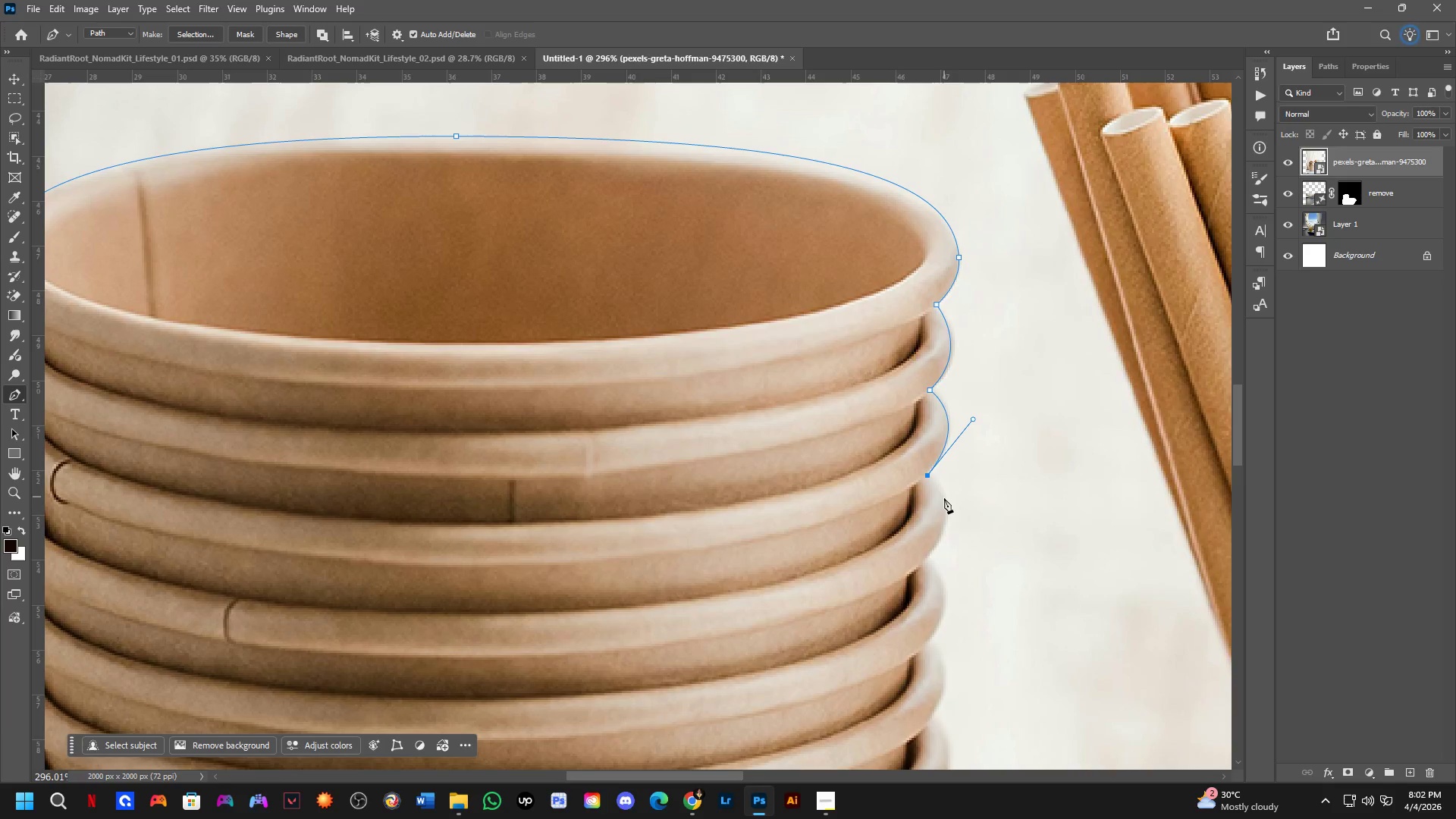 
left_click_drag(start_coordinate=[927, 454], to_coordinate=[888, 505])
 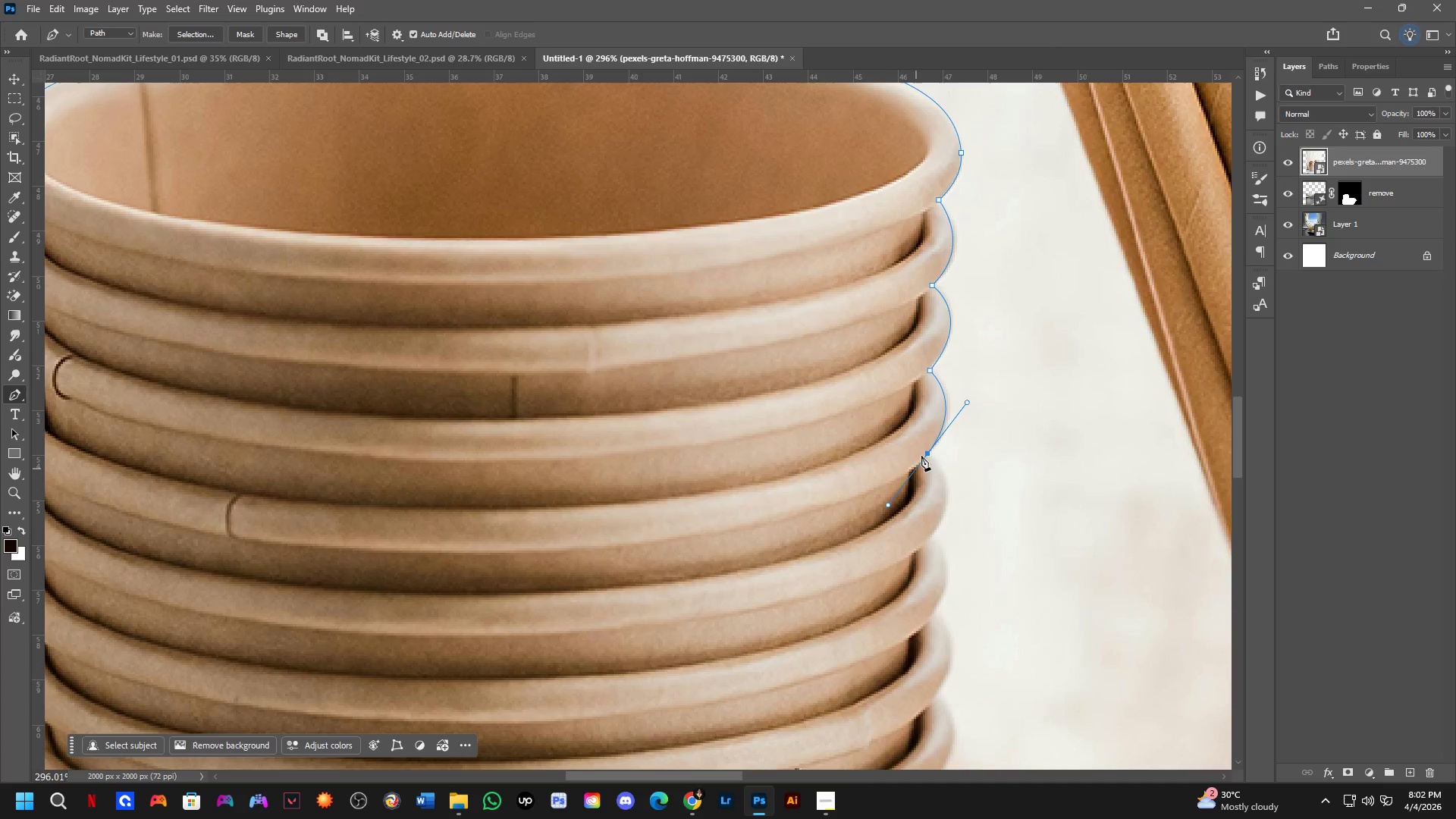 
key(Shift+ShiftLeft)
 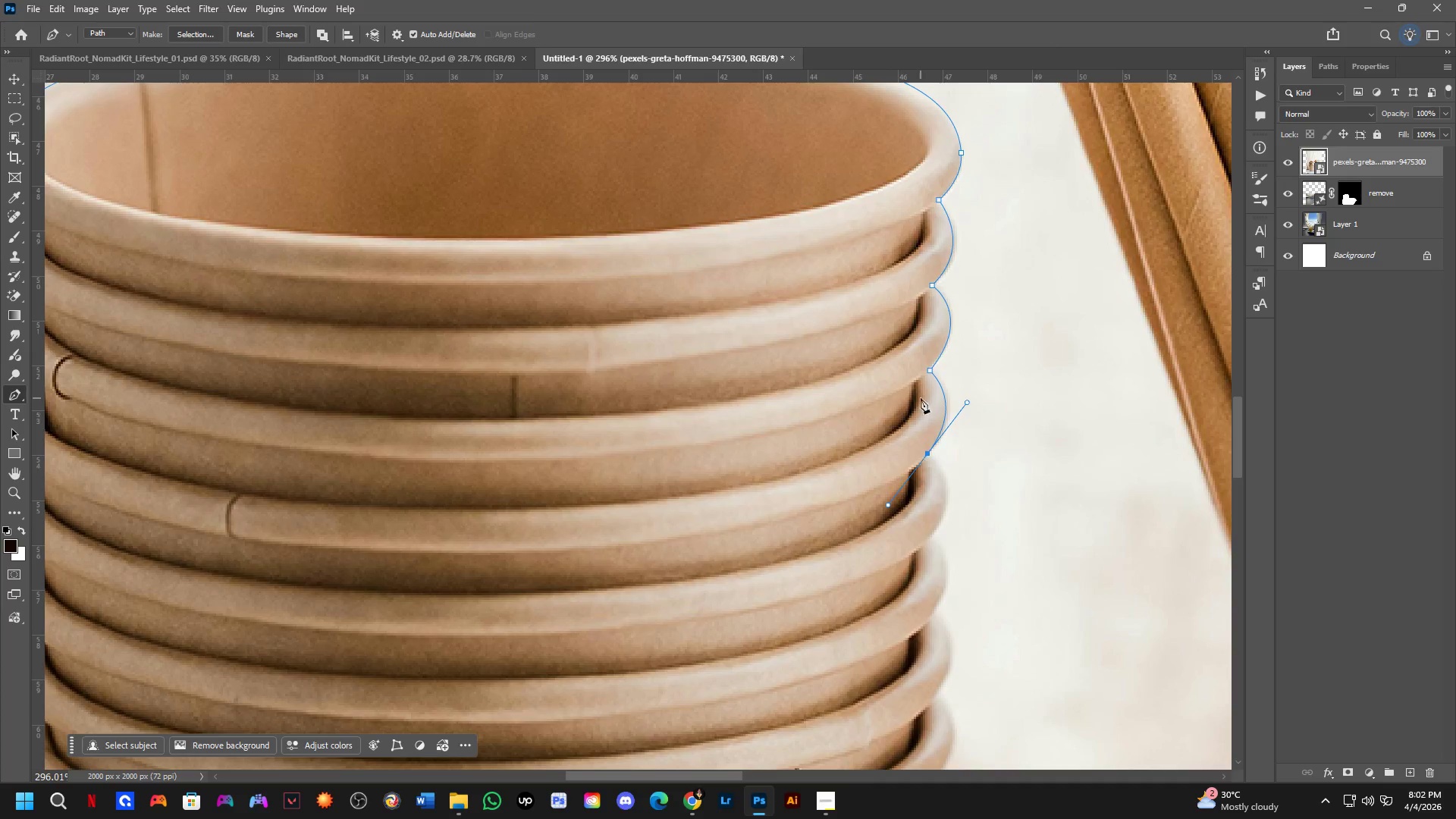 
scroll: coordinate [921, 398], scroll_direction: down, amount: 2.0
 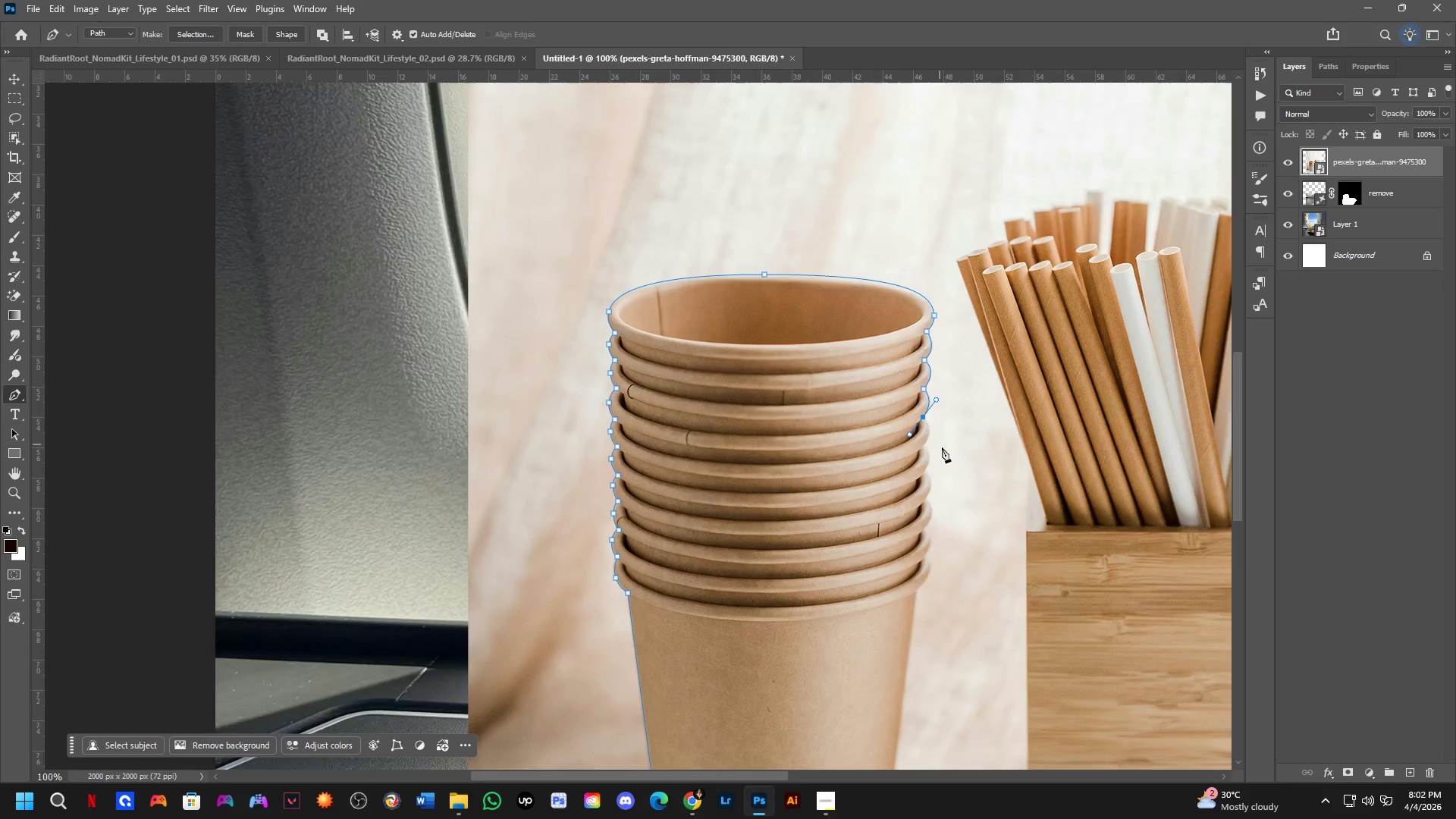 
key(Shift+ShiftLeft)
 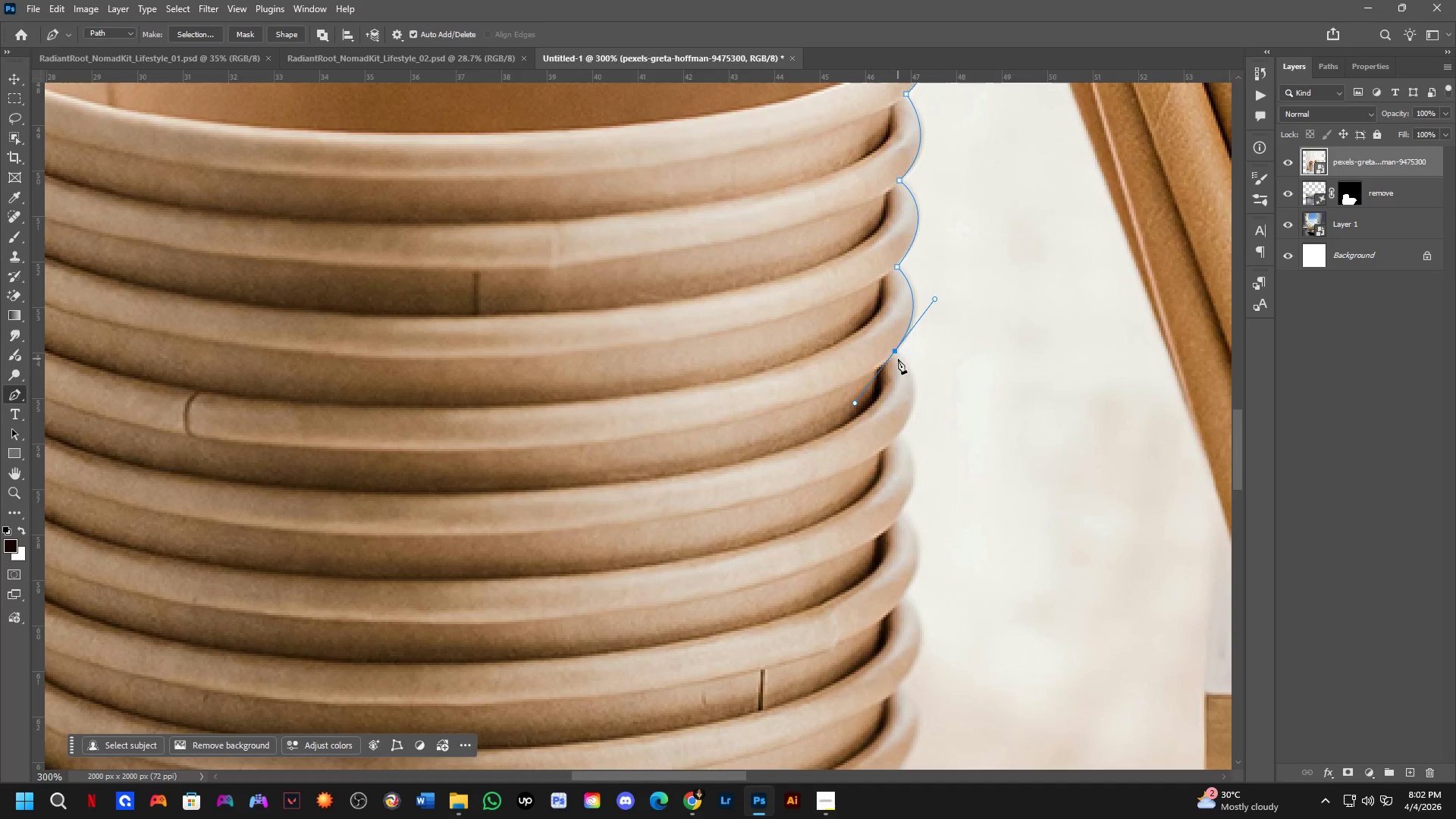 
scroll: coordinate [929, 447], scroll_direction: up, amount: 6.0
 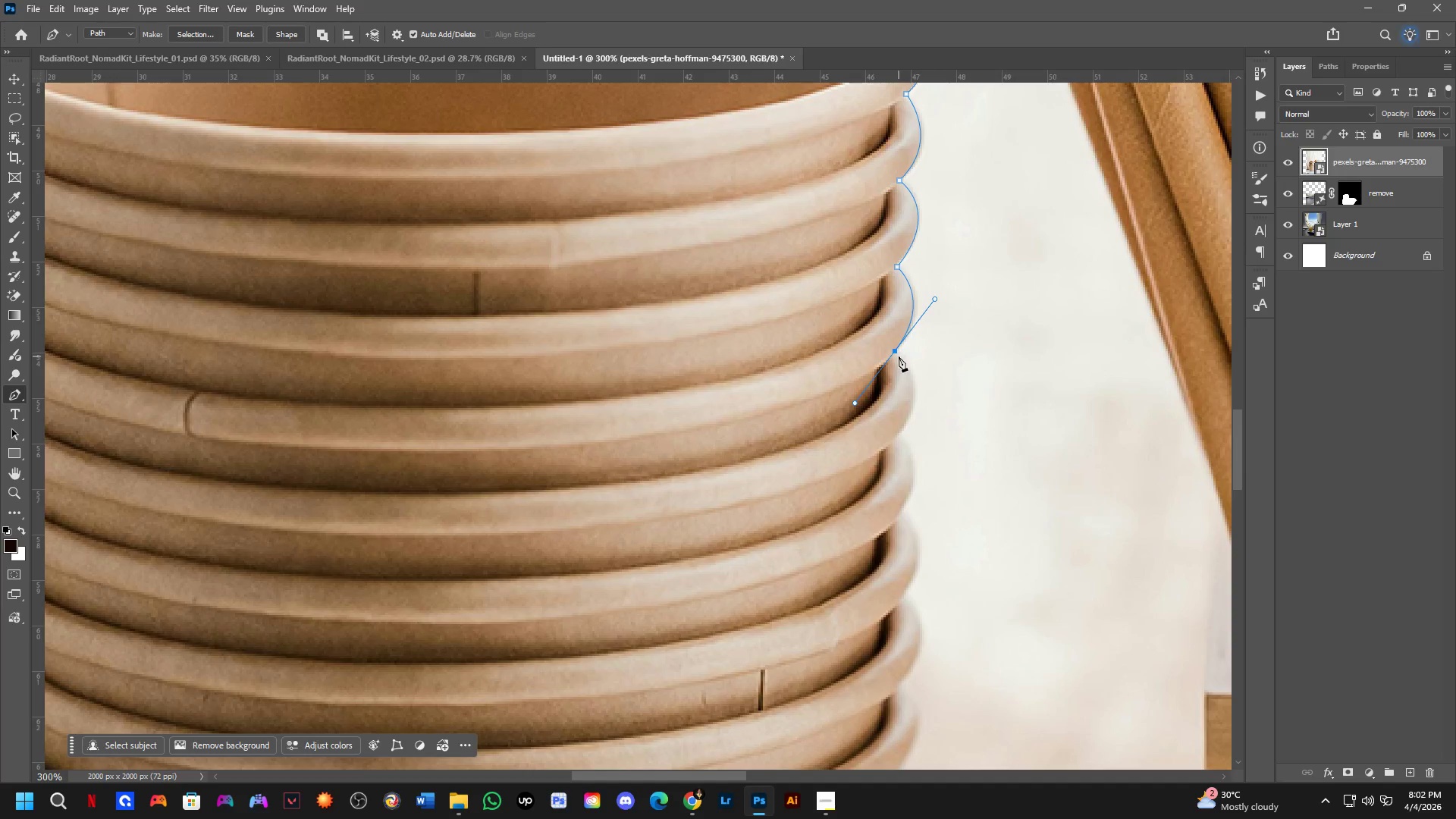 
hold_key(key=AltLeft, duration=0.61)
 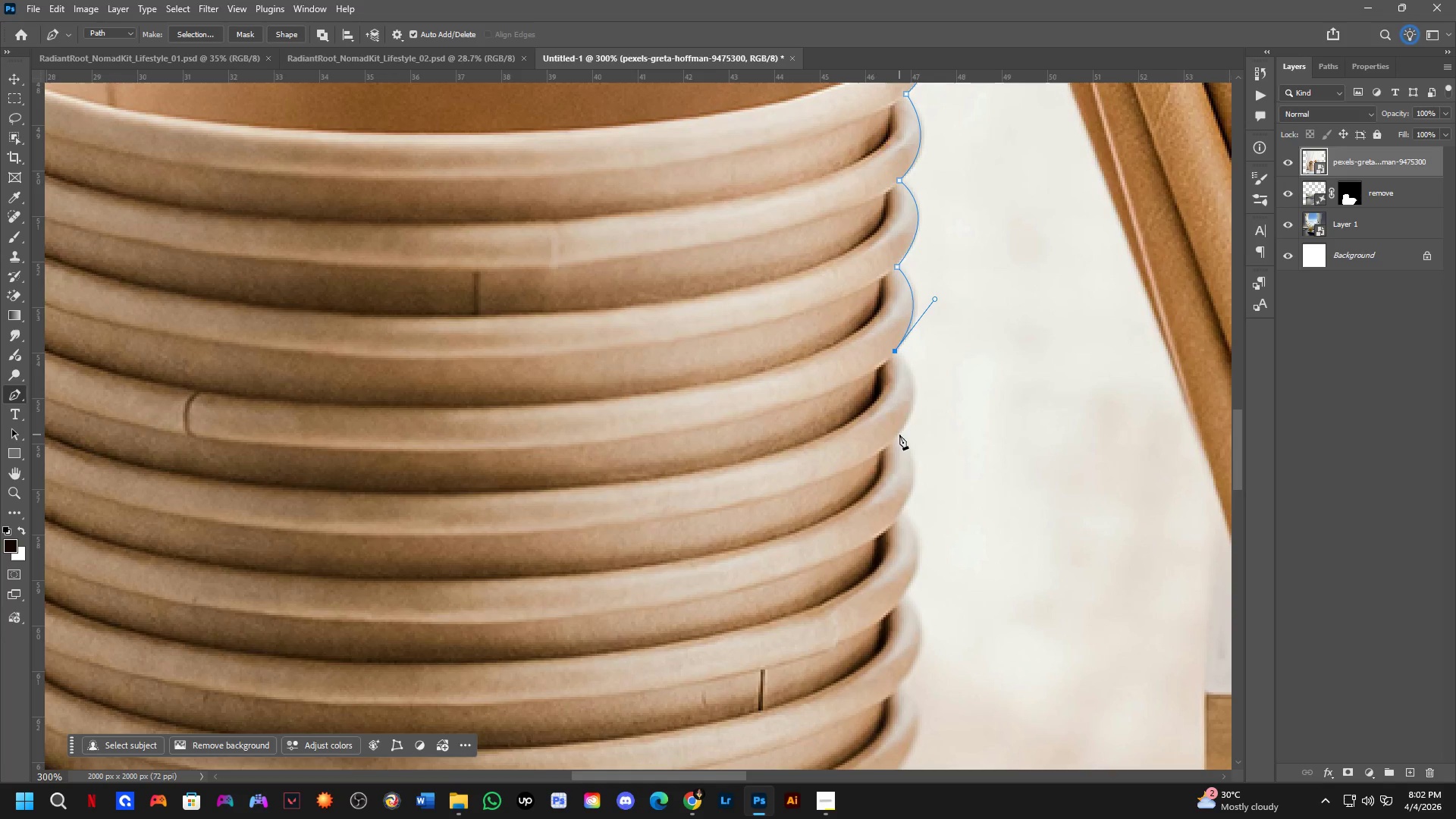 
left_click_drag(start_coordinate=[898, 434], to_coordinate=[862, 482])
 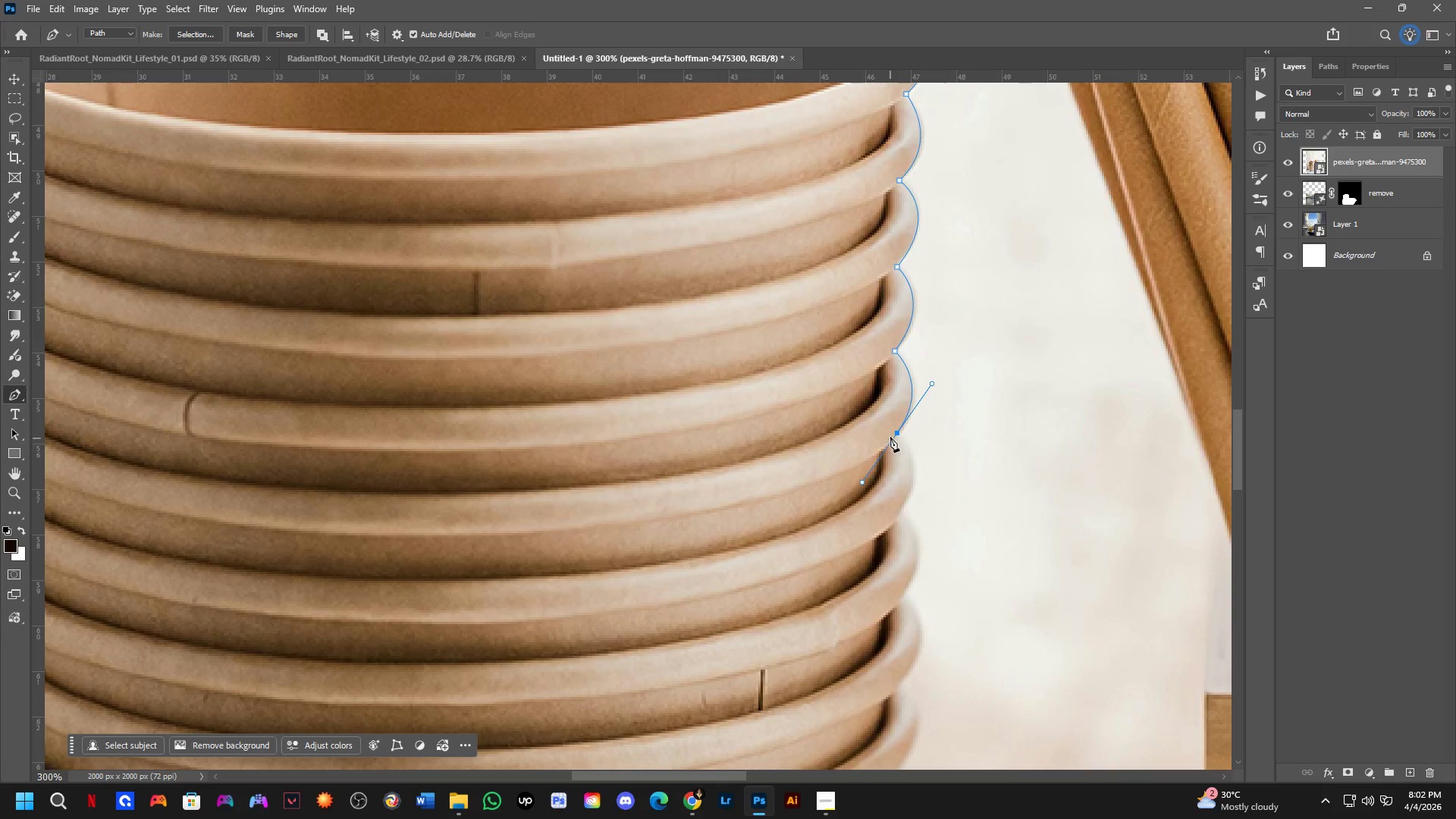 
hold_key(key=AltLeft, duration=1.11)
left_click([898, 432])
 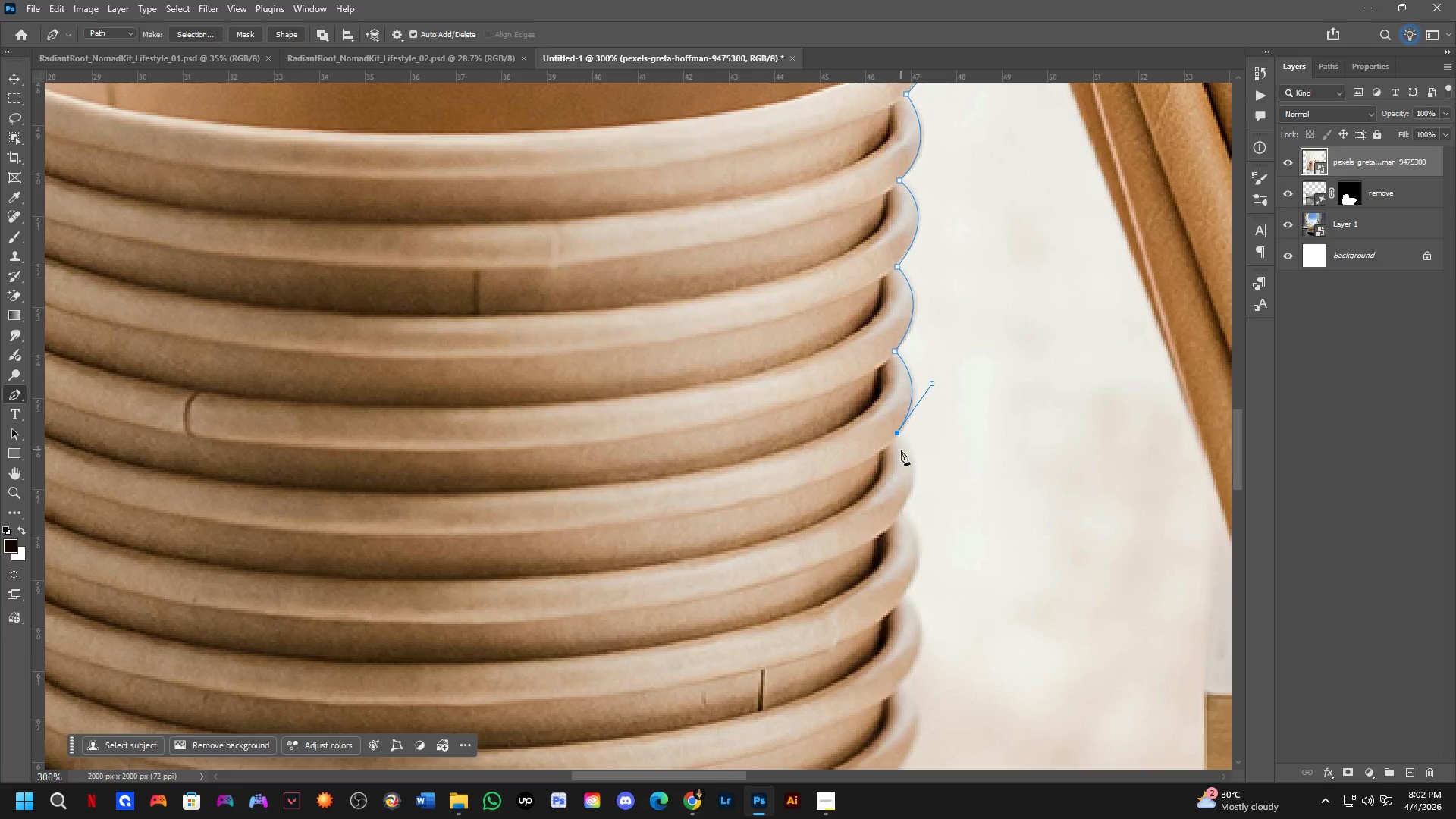 
hold_key(key=Space, duration=0.52)
 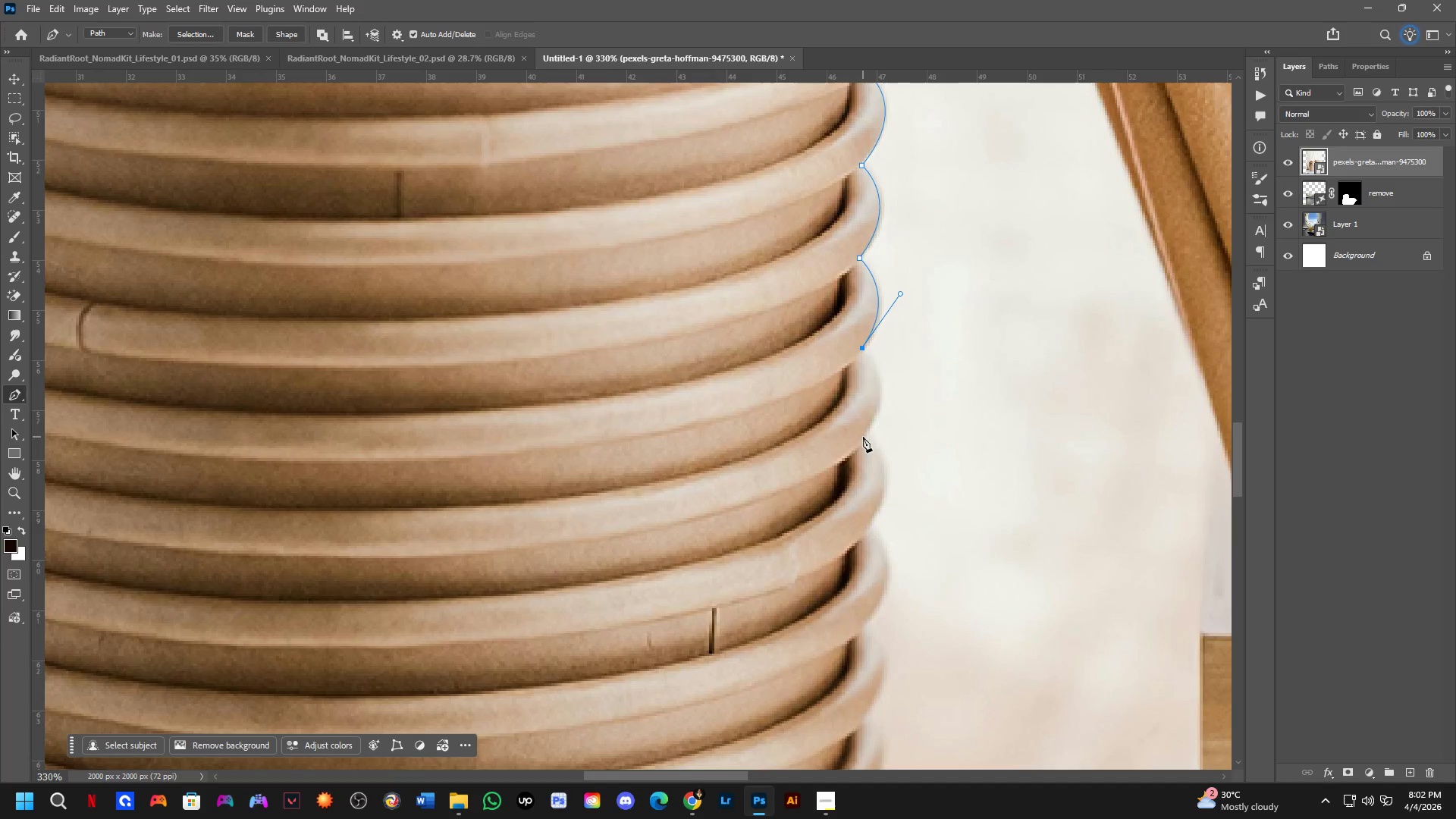 
left_click_drag(start_coordinate=[917, 504], to_coordinate=[882, 437])
 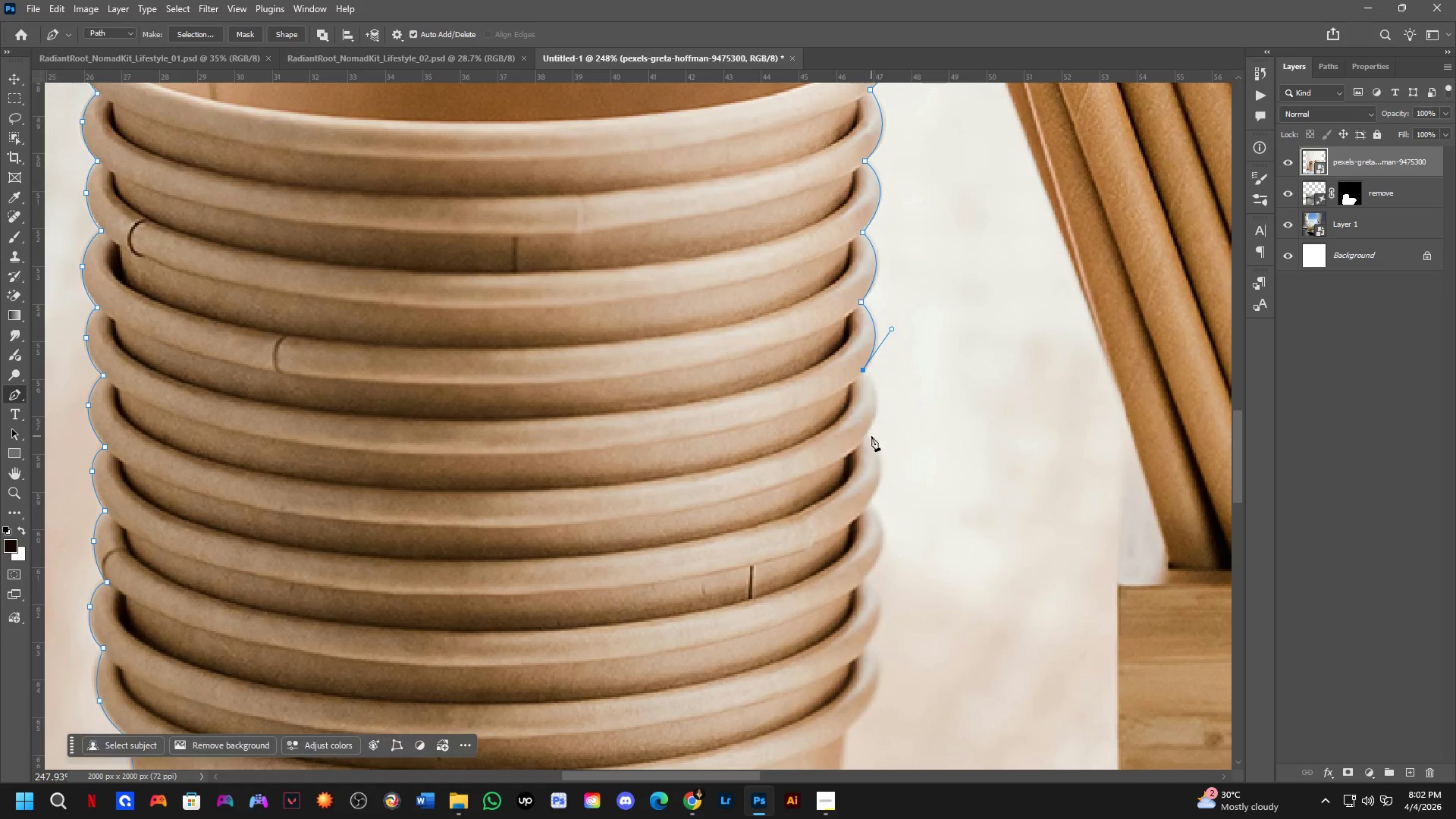 
scroll: coordinate [901, 456], scroll_direction: down, amount: 2.0
 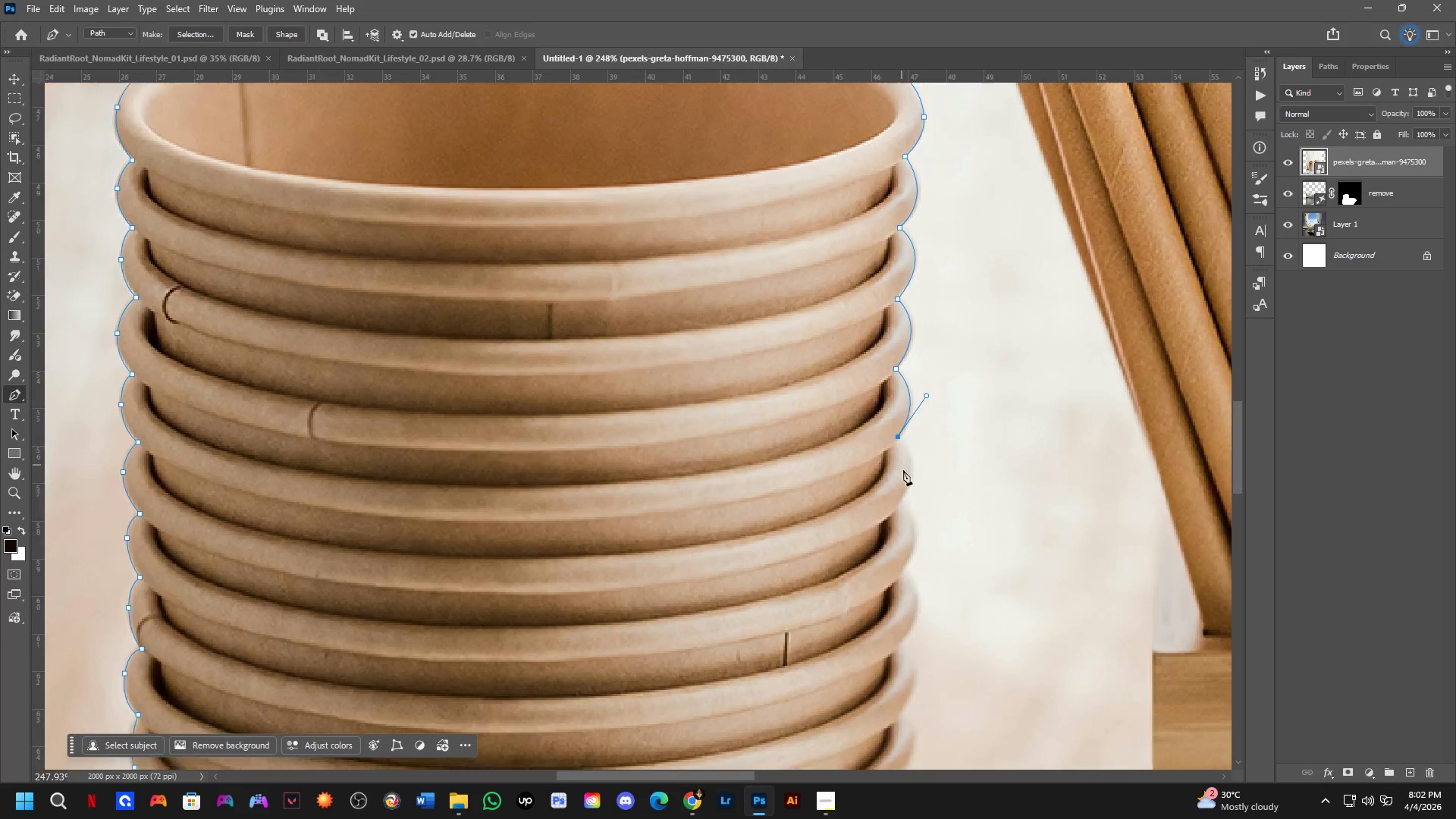 
scroll: coordinate [864, 436], scroll_direction: up, amount: 3.0
 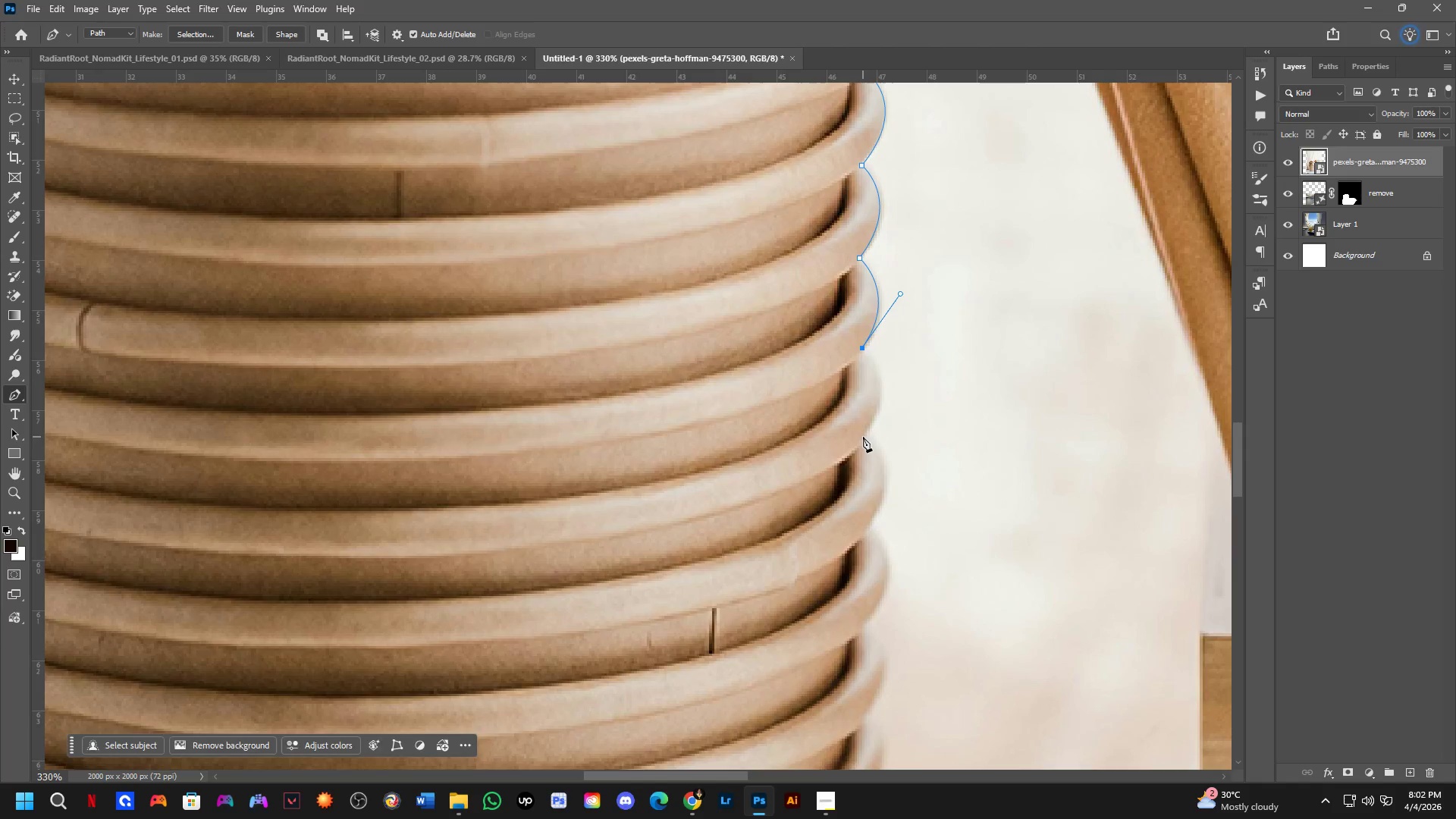 
left_click_drag(start_coordinate=[863, 438], to_coordinate=[822, 496])
 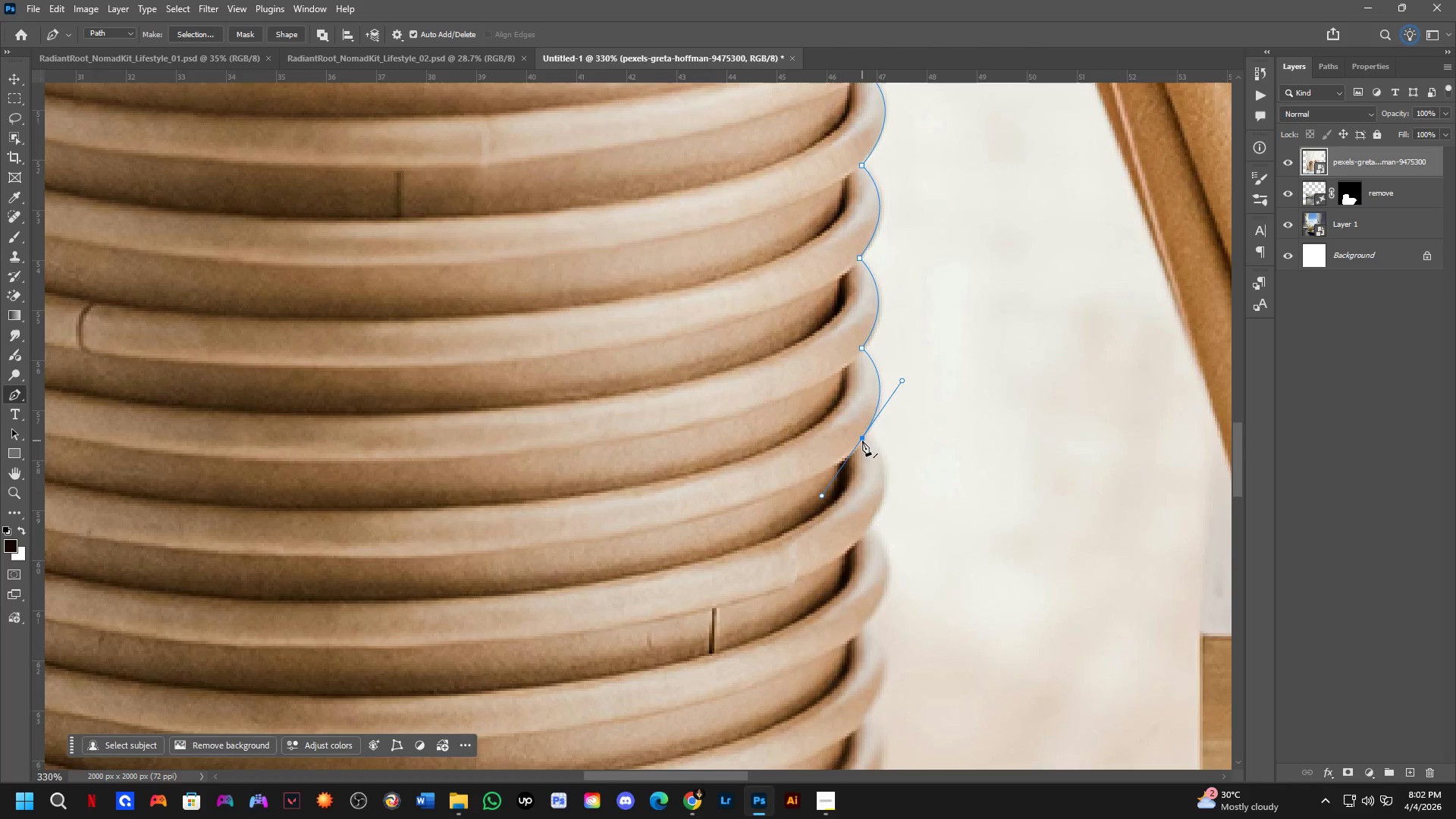 
hold_key(key=AltLeft, duration=0.47)
left_click([863, 440])
 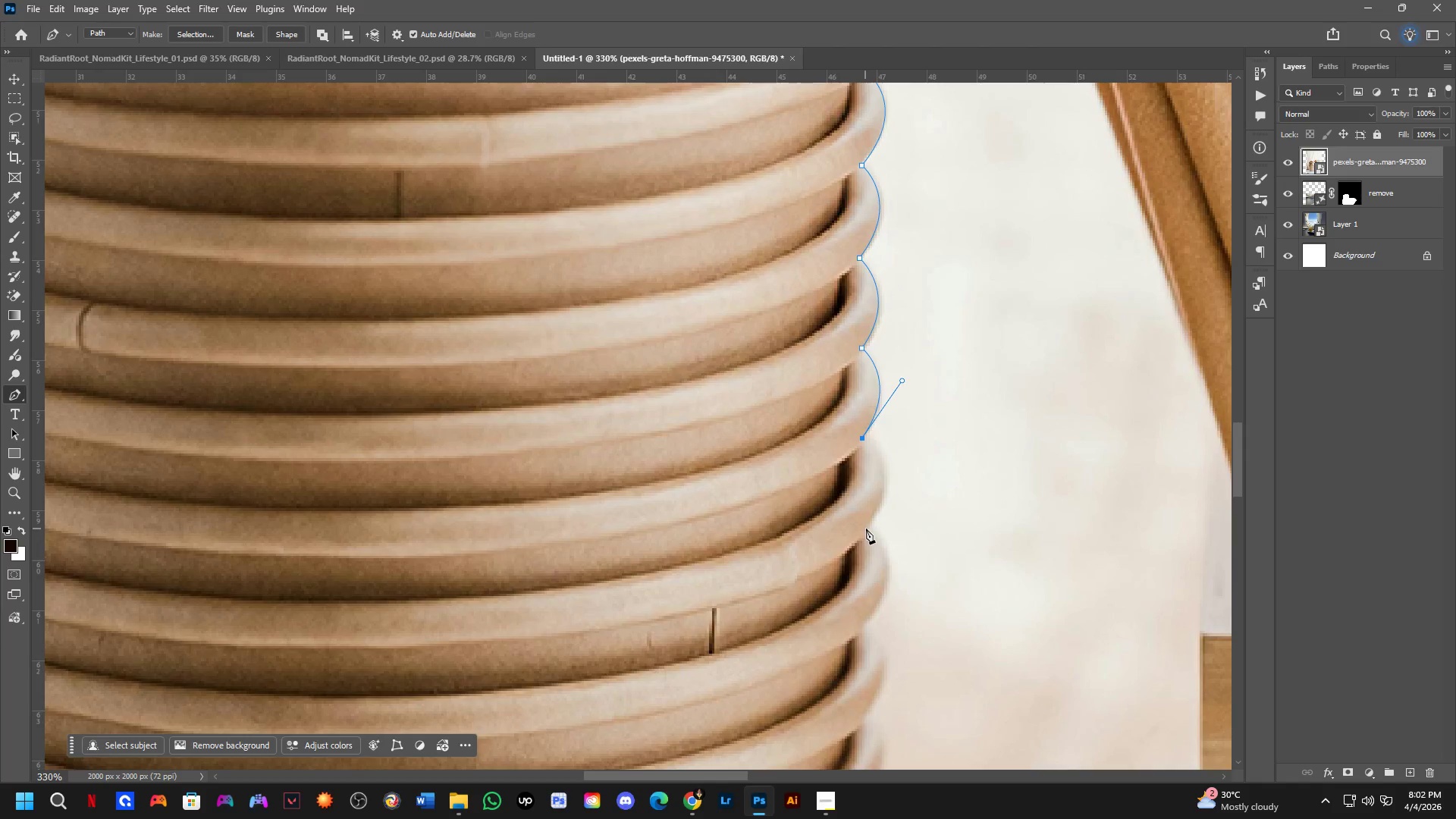 
left_click_drag(start_coordinate=[866, 530], to_coordinate=[825, 598])
 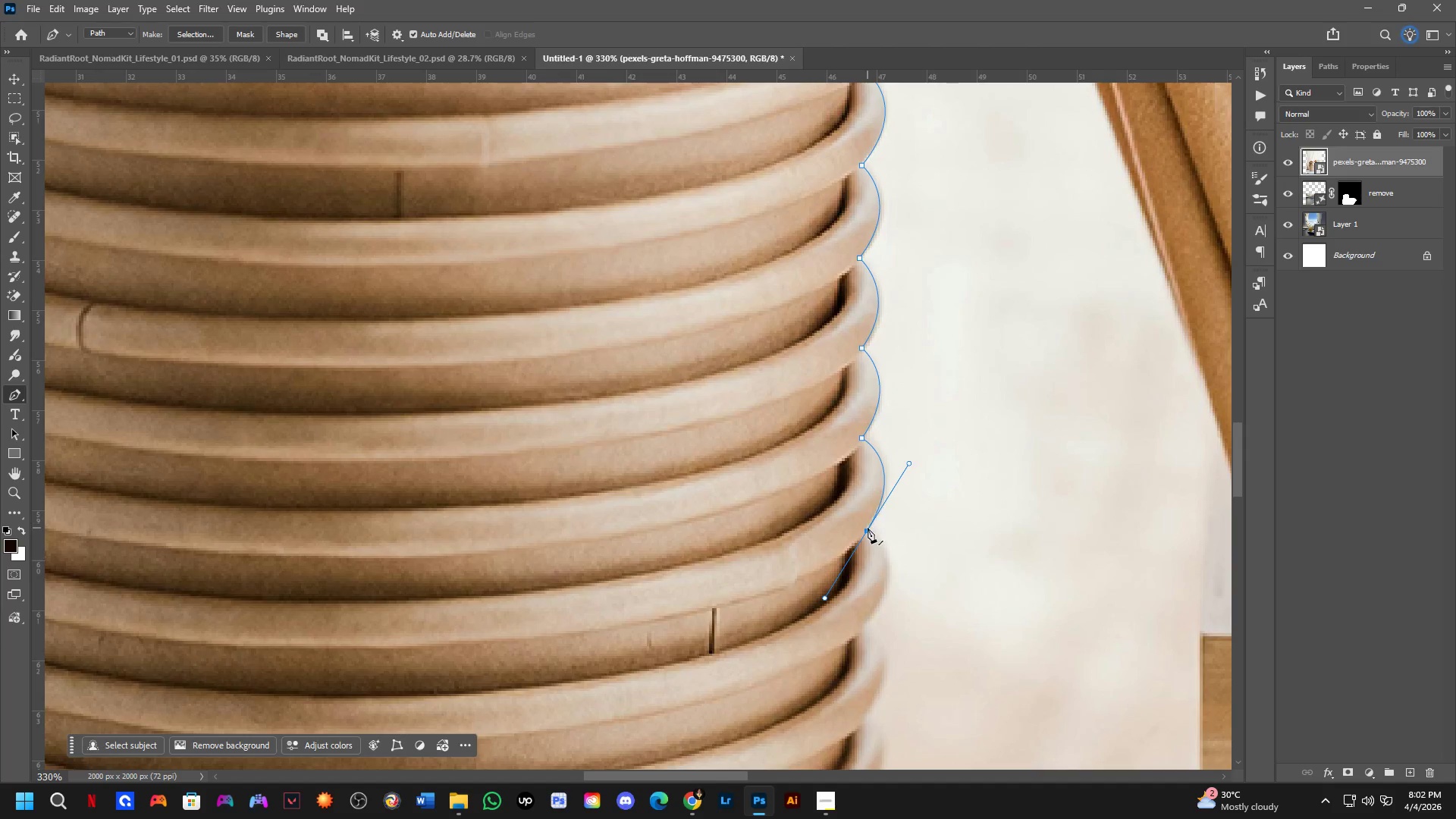 
key(Alt+AltLeft)
 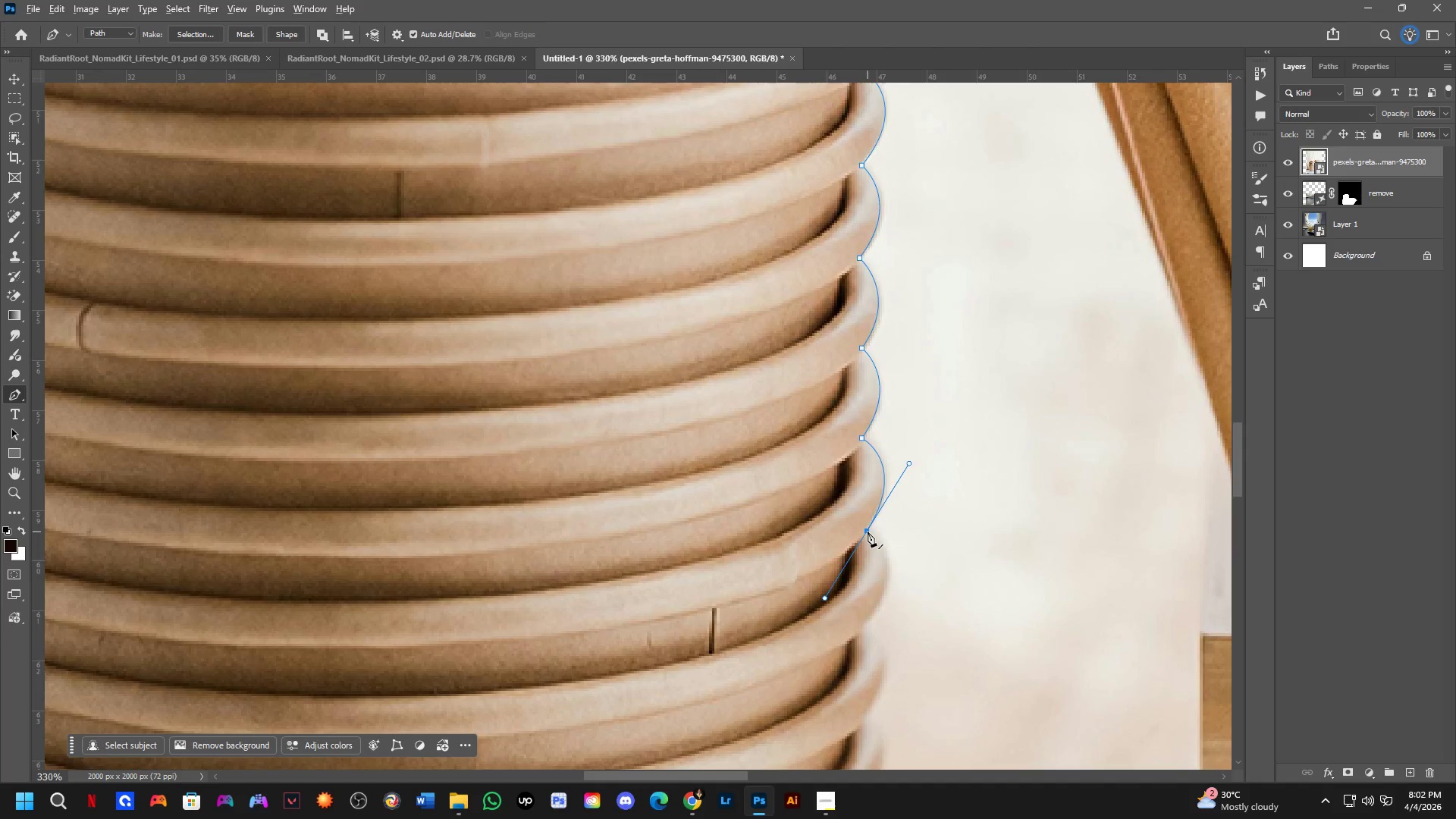 
left_click([868, 532])
 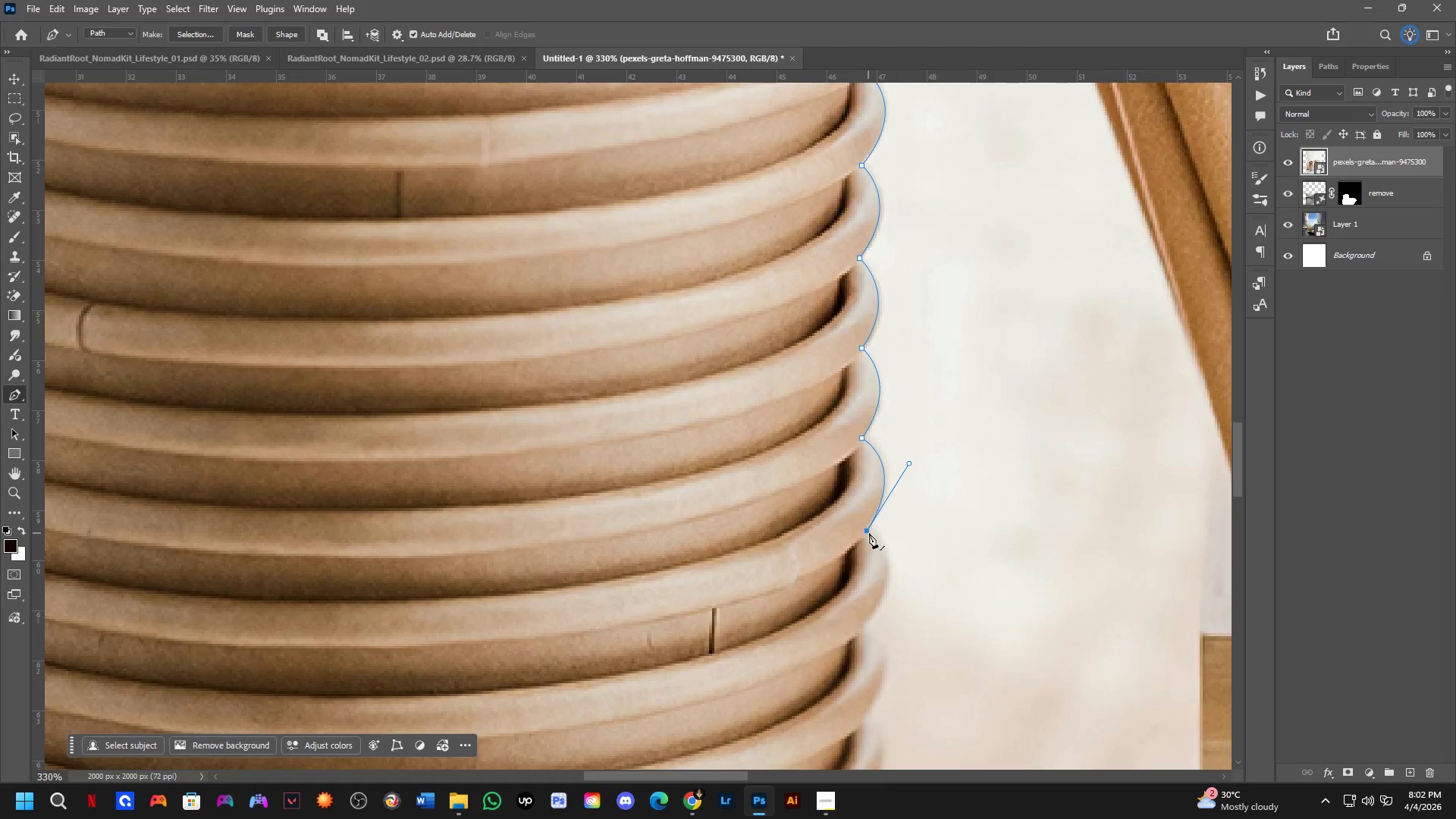 
hold_key(key=Space, duration=0.48)
 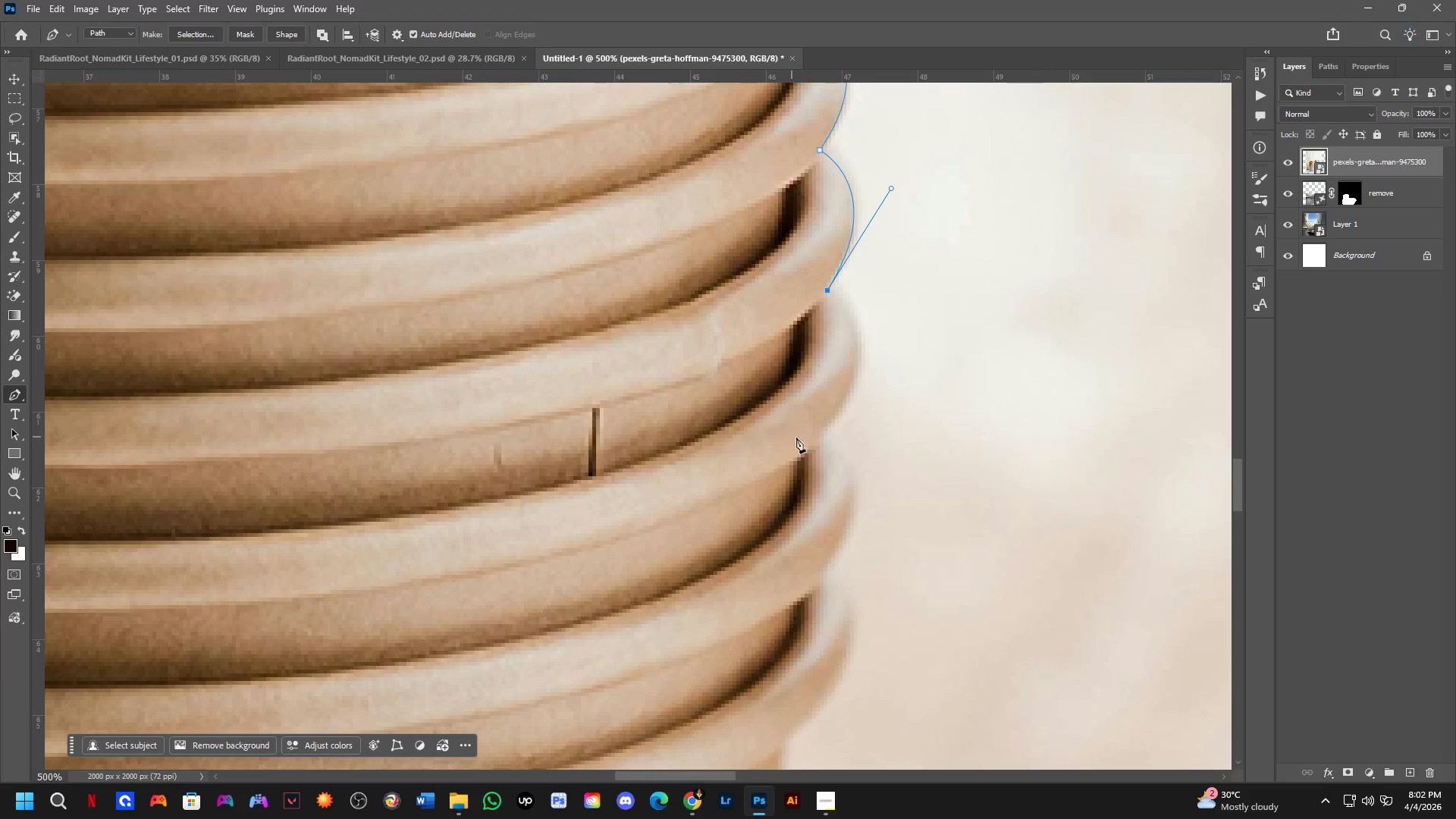 
left_click_drag(start_coordinate=[897, 588], to_coordinate=[834, 427])
 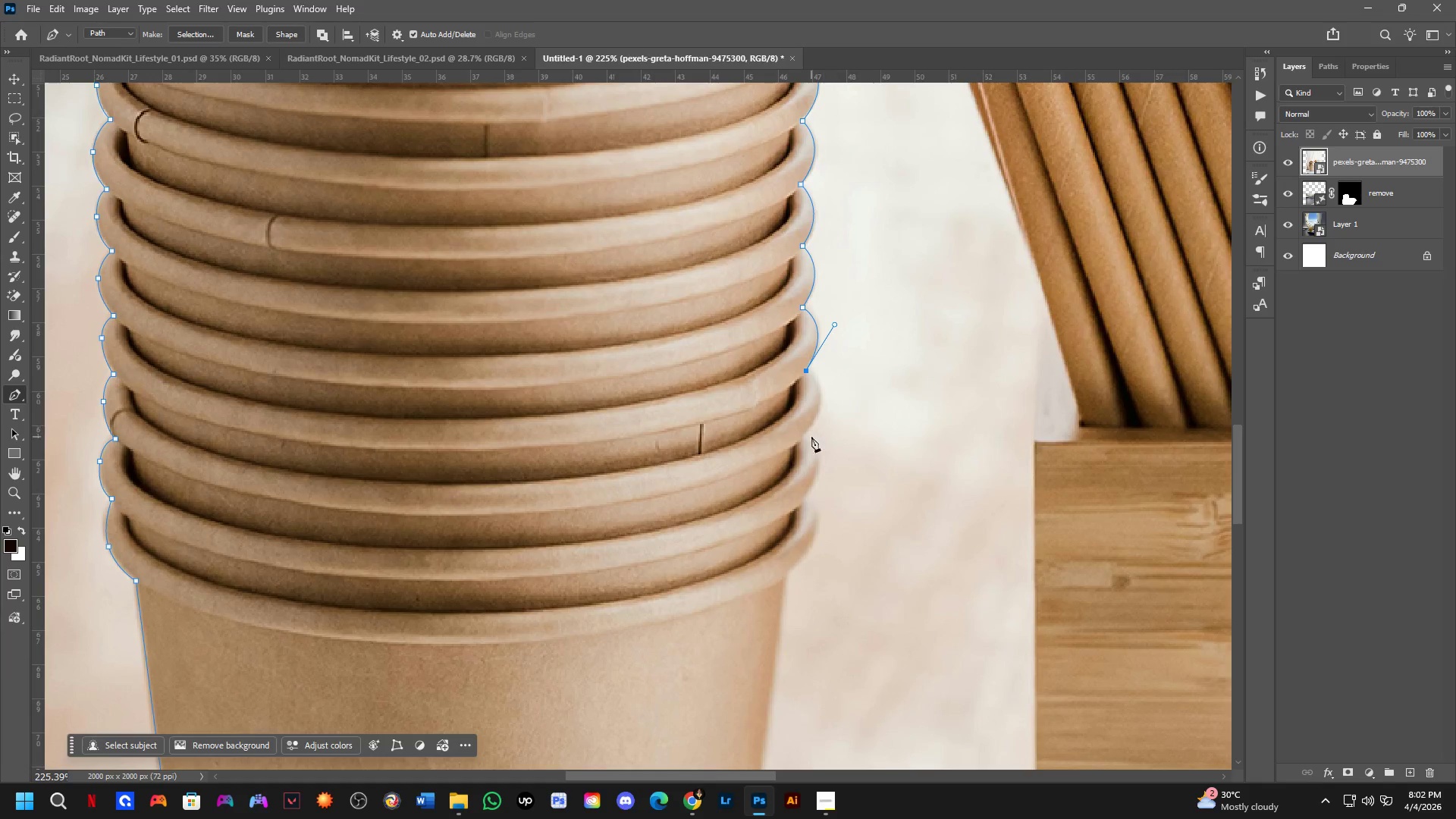 
scroll: coordinate [871, 533], scroll_direction: down, amount: 4.0
 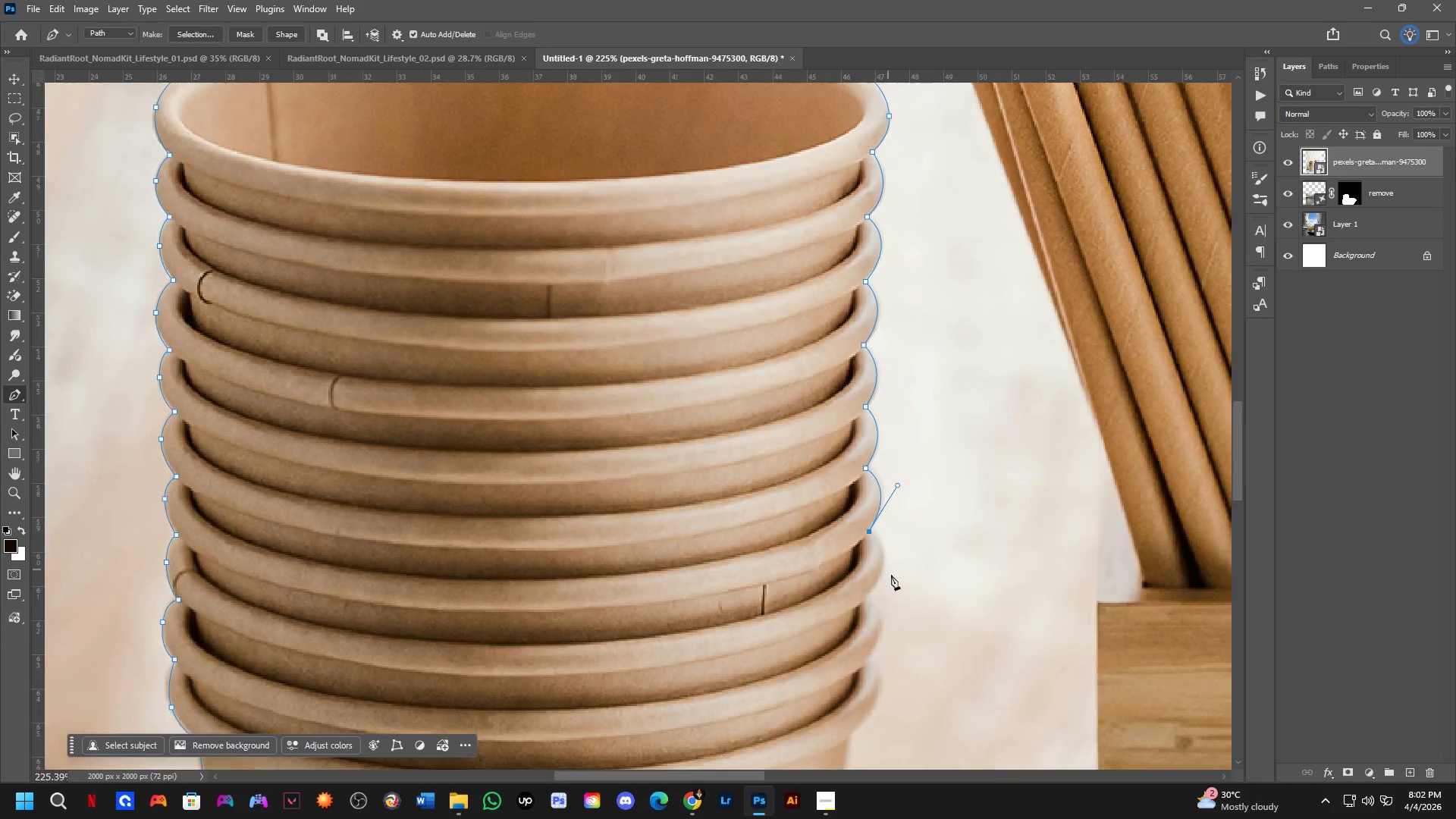 
key(Shift+ShiftLeft)
 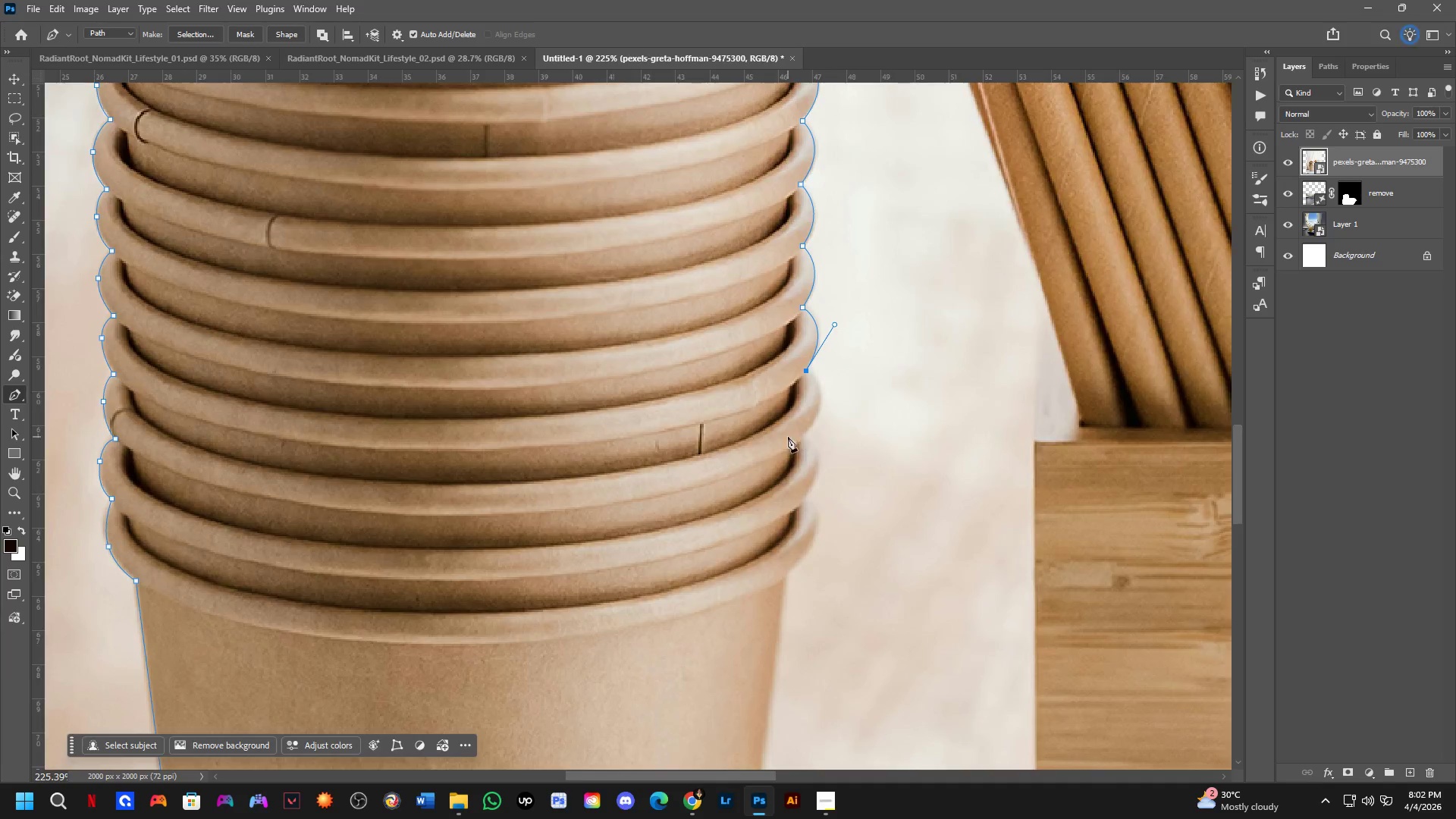 
hold_key(key=Space, duration=1.5)
 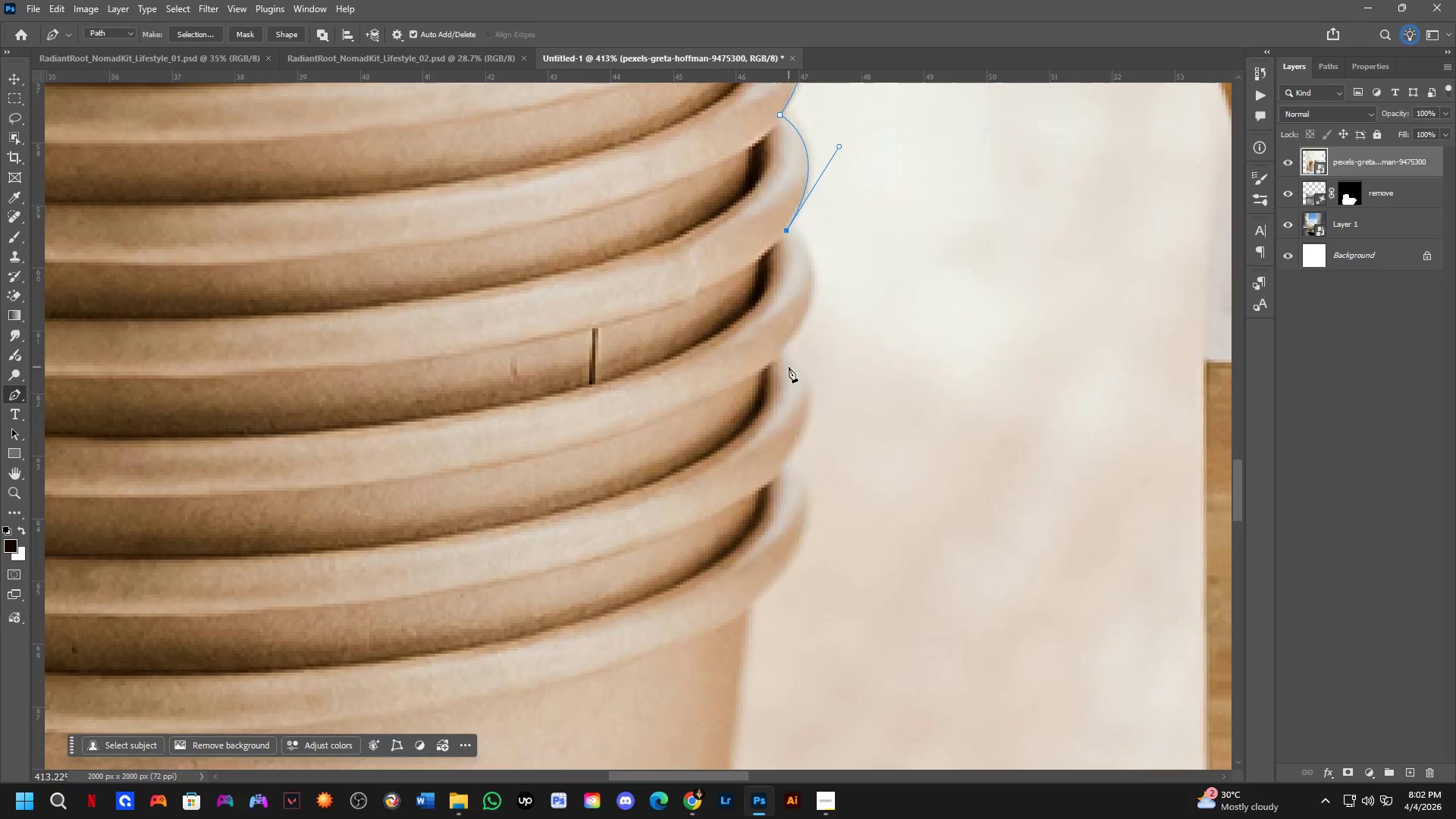 
left_click_drag(start_coordinate=[828, 450], to_coordinate=[787, 362])
 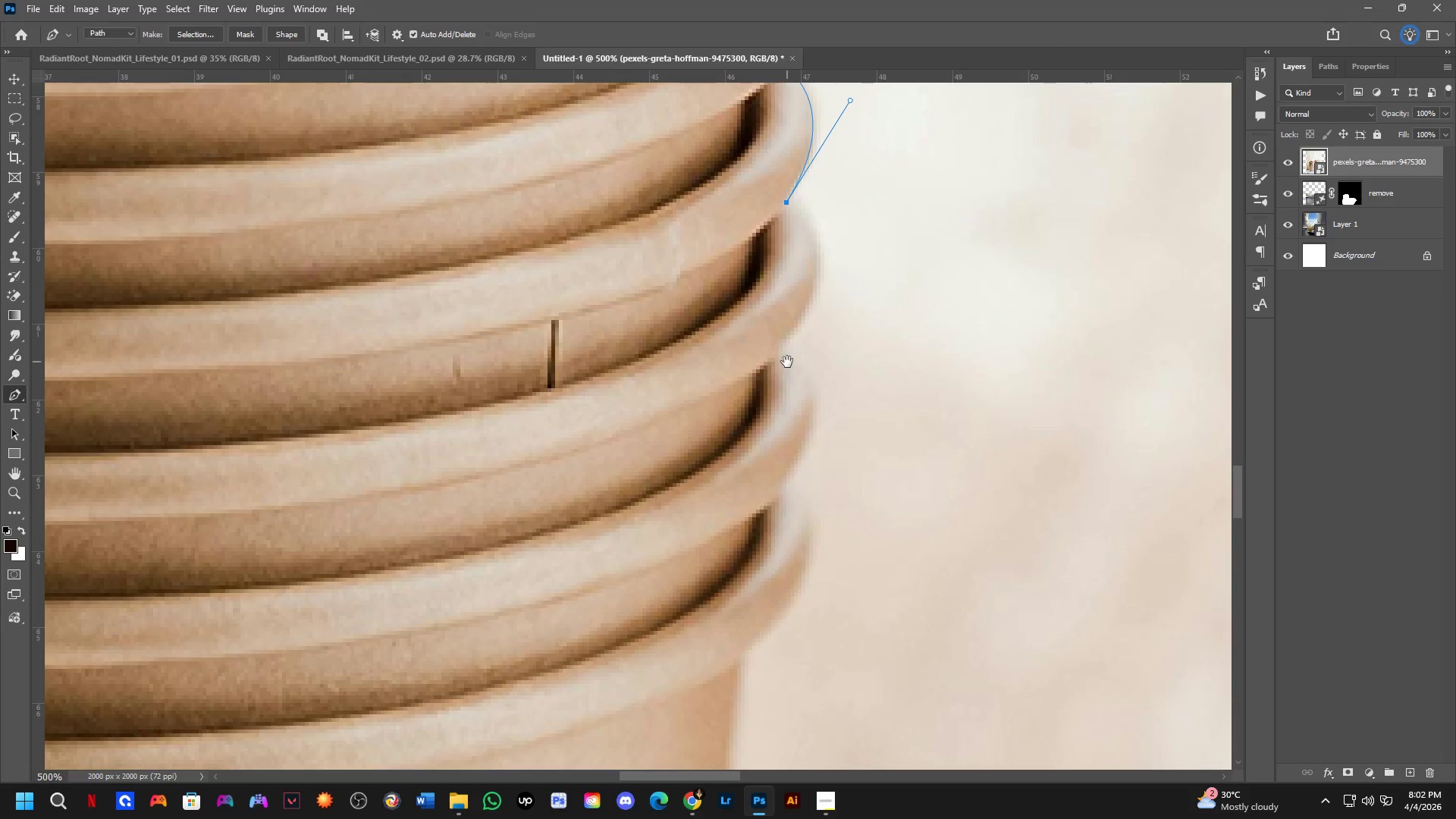 
scroll: coordinate [788, 437], scroll_direction: up, amount: 3.0
 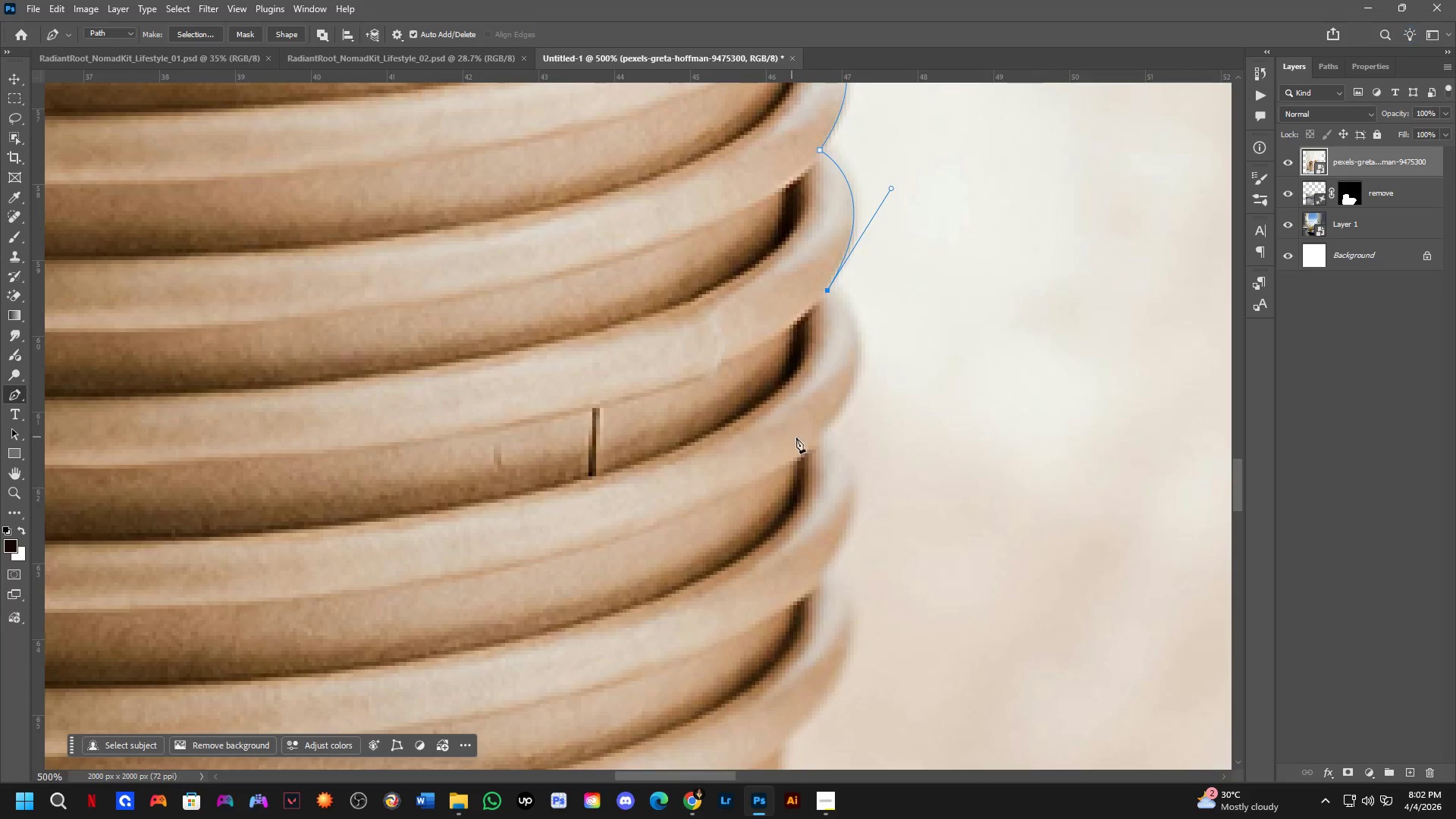 
key(Space)
 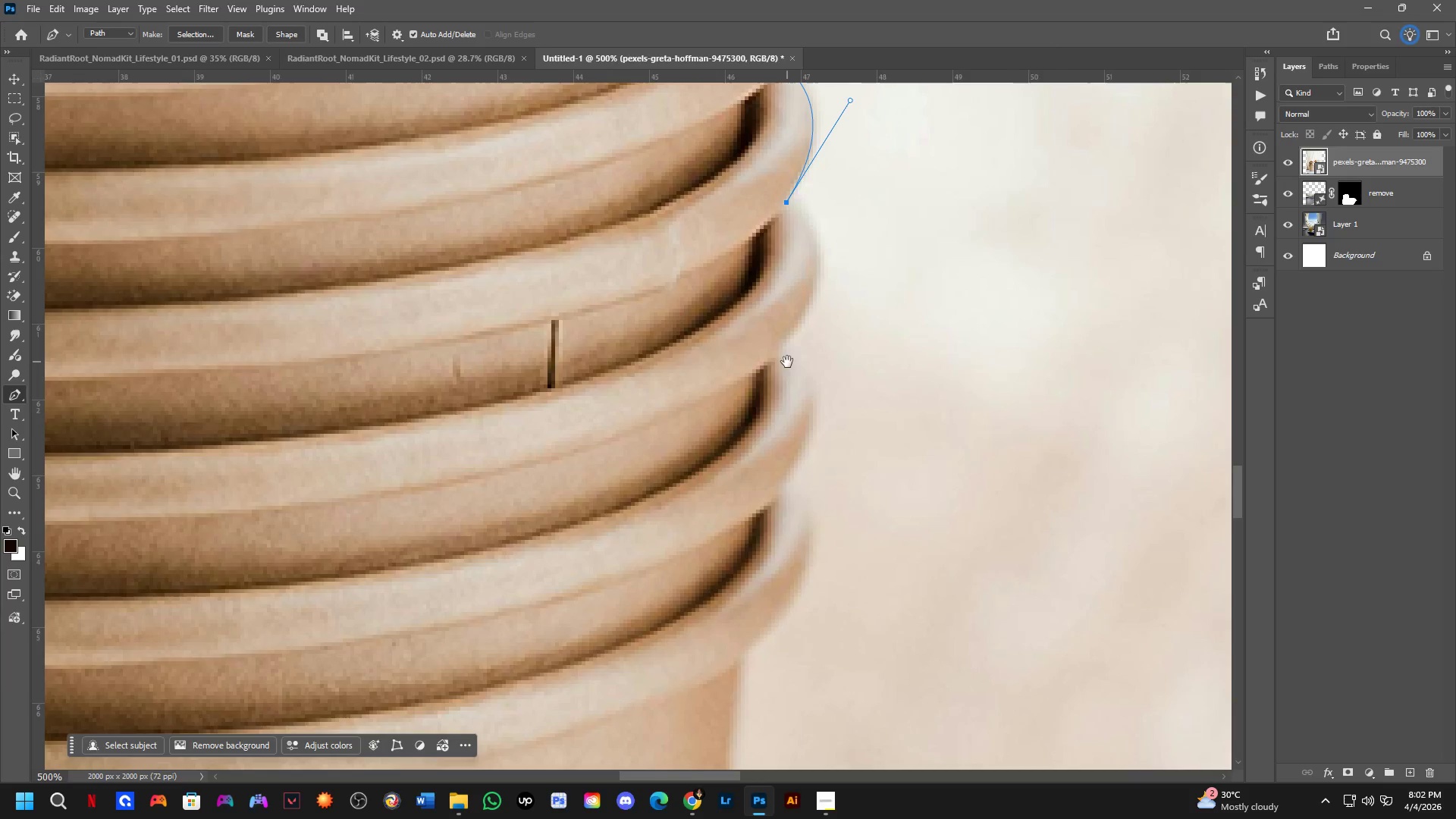 
key(Space)
 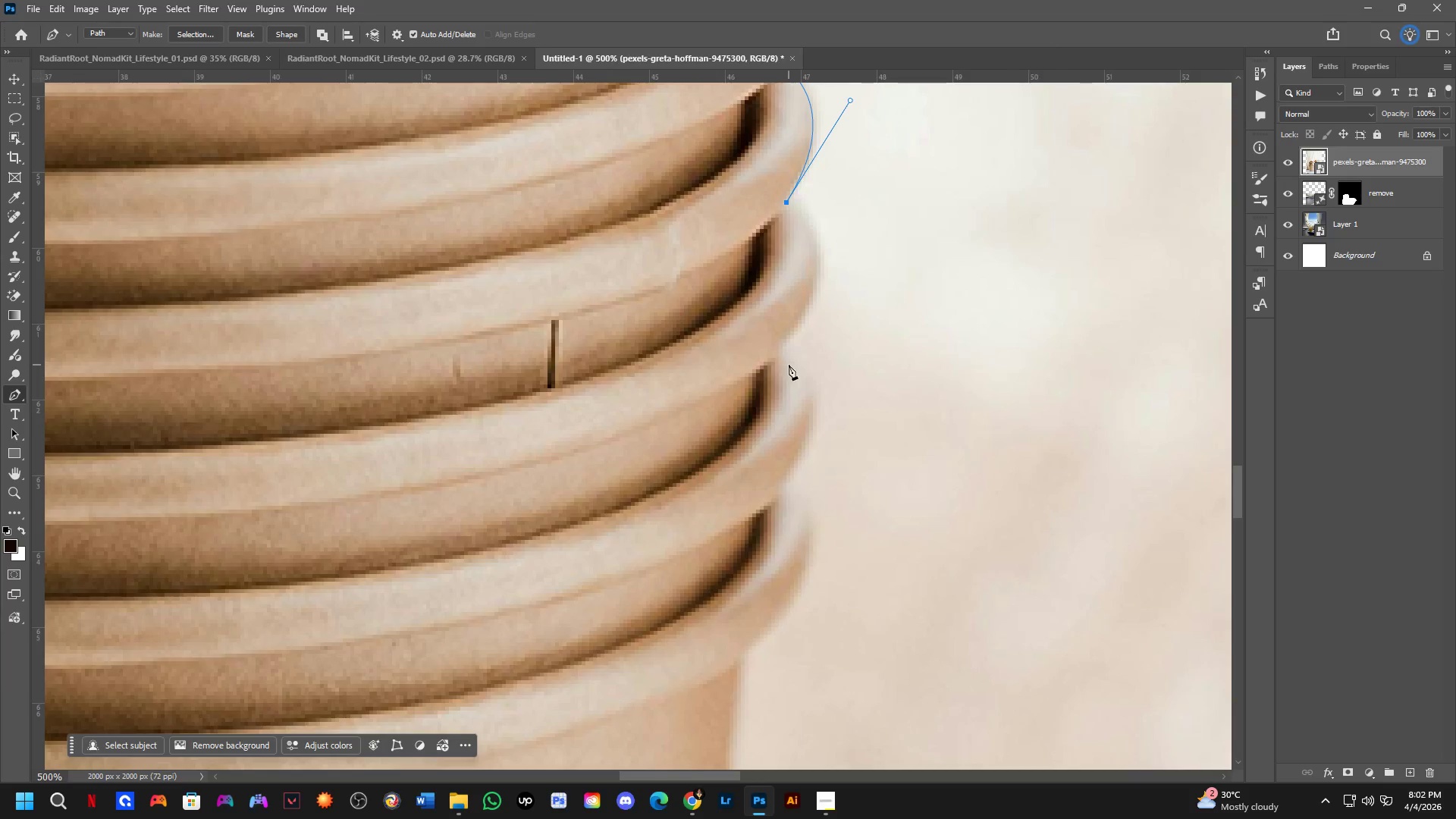 
scroll: coordinate [789, 367], scroll_direction: down, amount: 4.0
 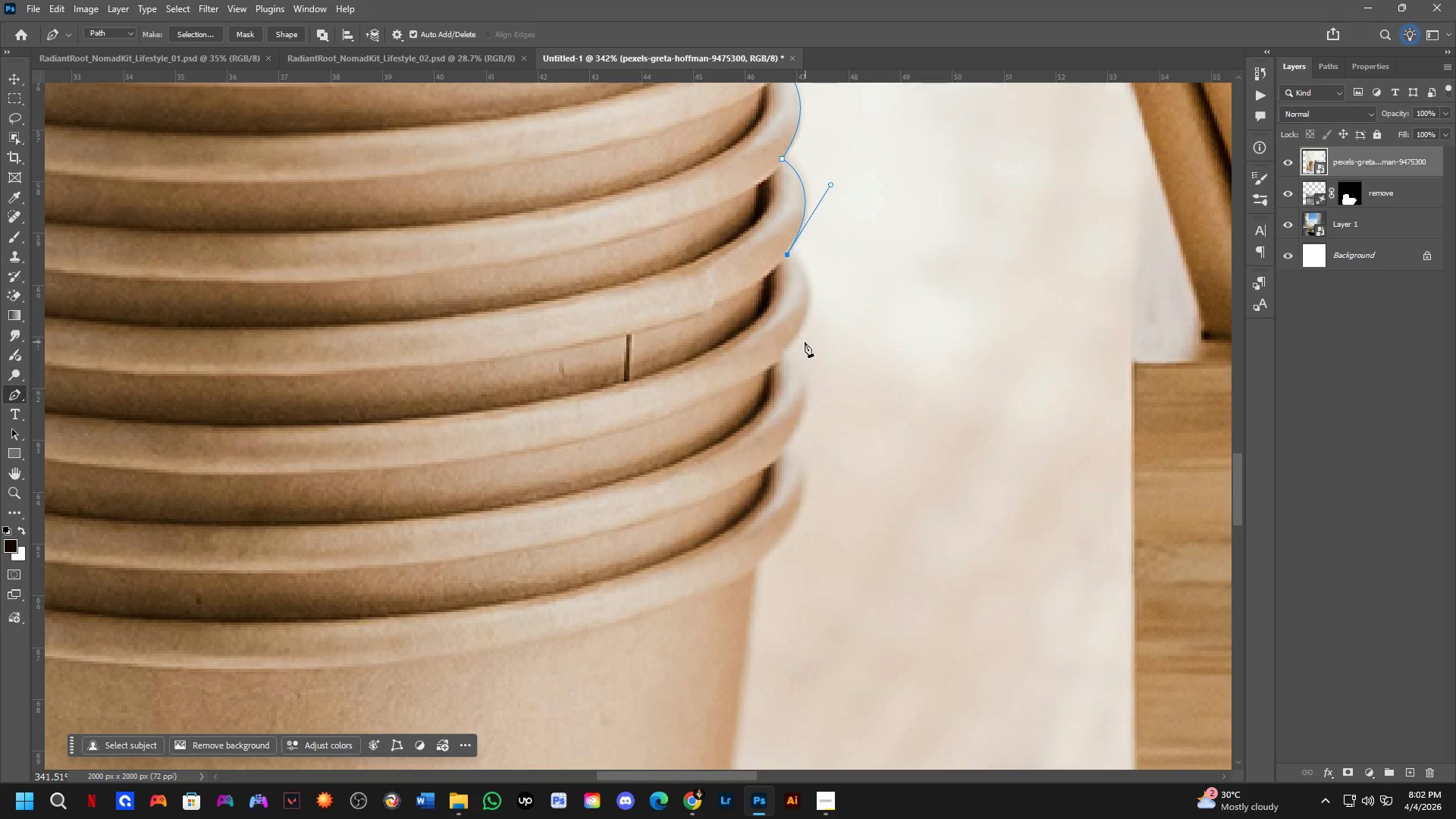 
left_click_drag(start_coordinate=[783, 356], to_coordinate=[730, 423])
 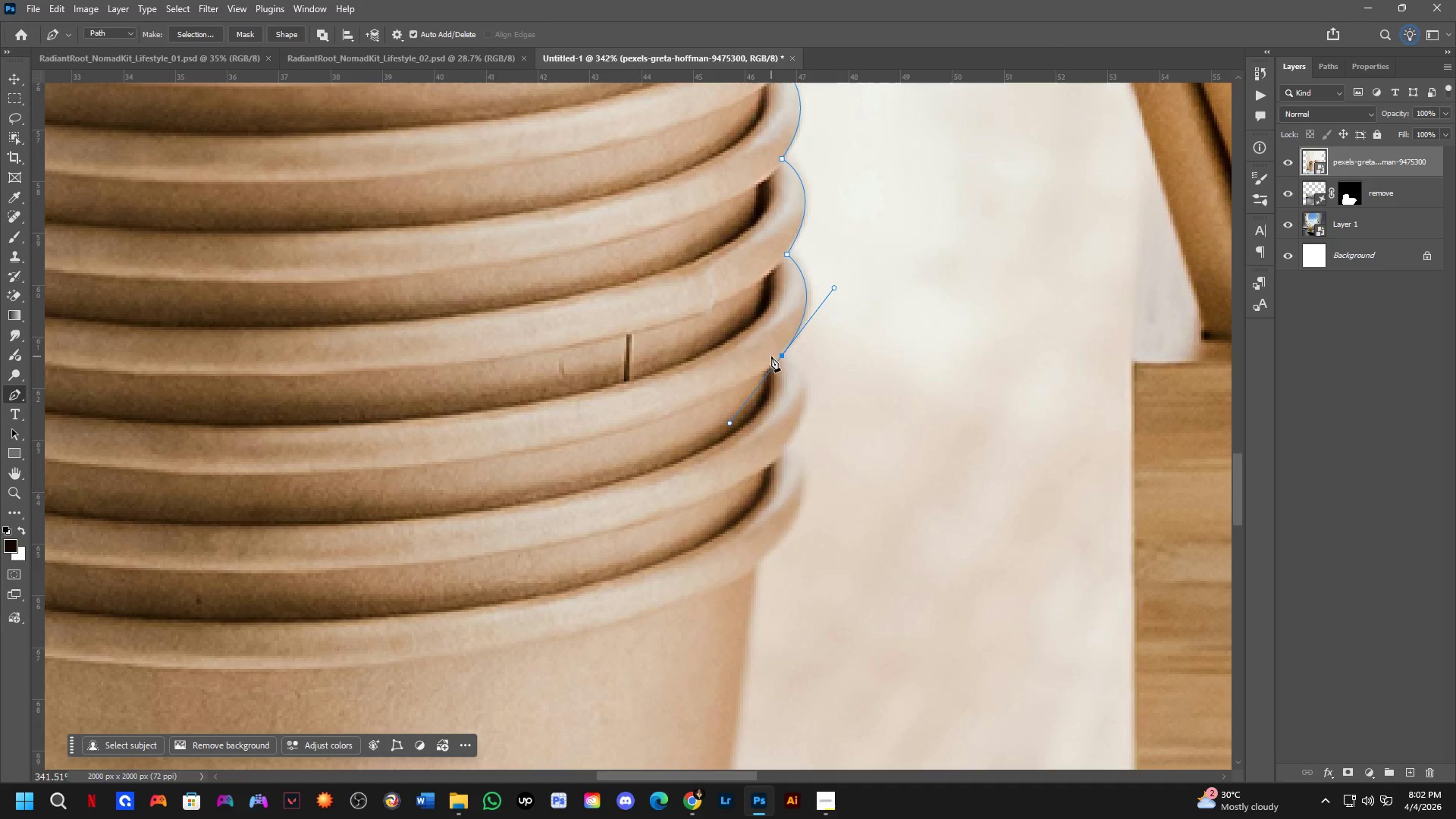 
hold_key(key=AltLeft, duration=0.47)
left_click([783, 356])
 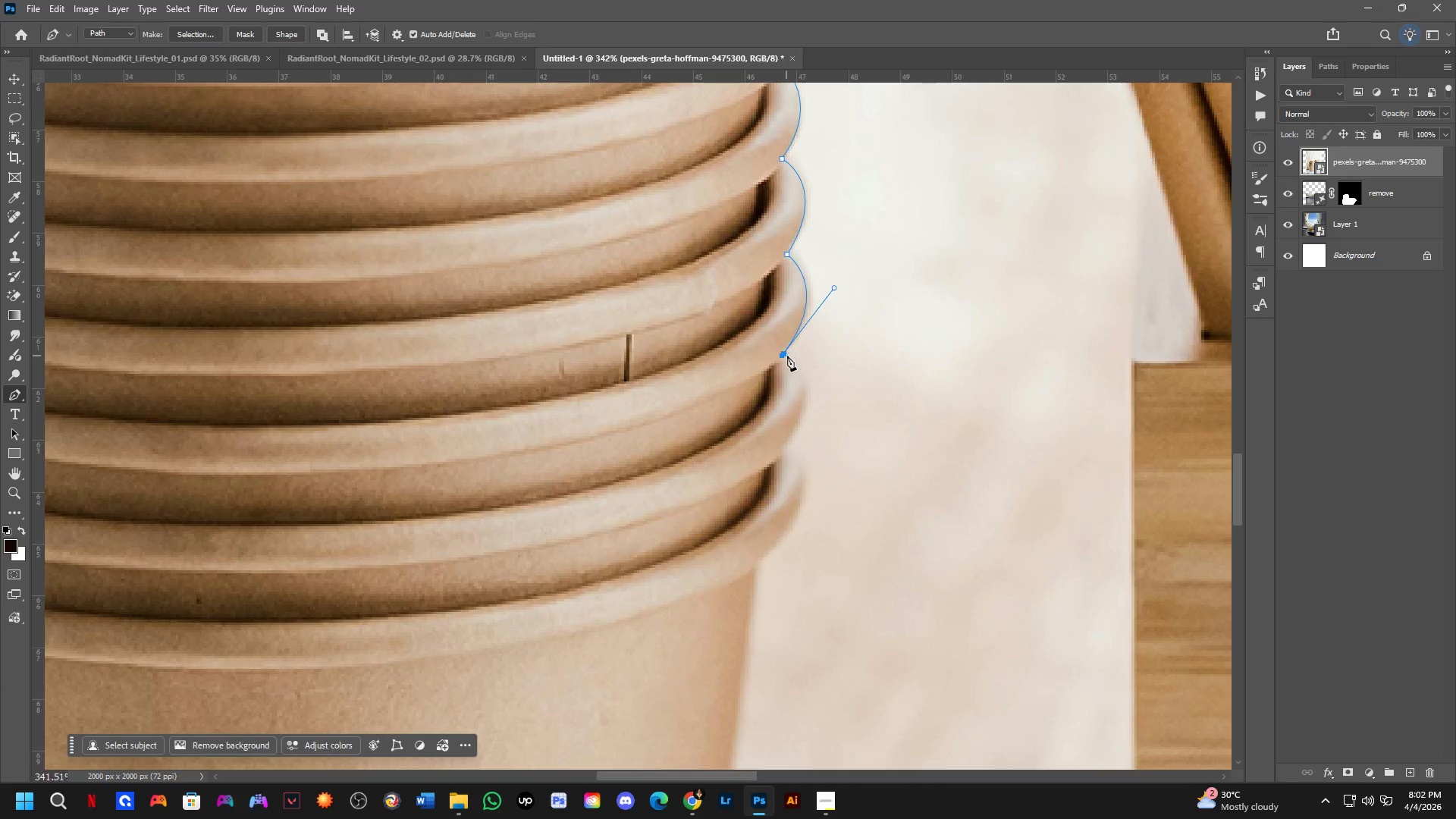 
hold_key(key=Space, duration=0.77)
 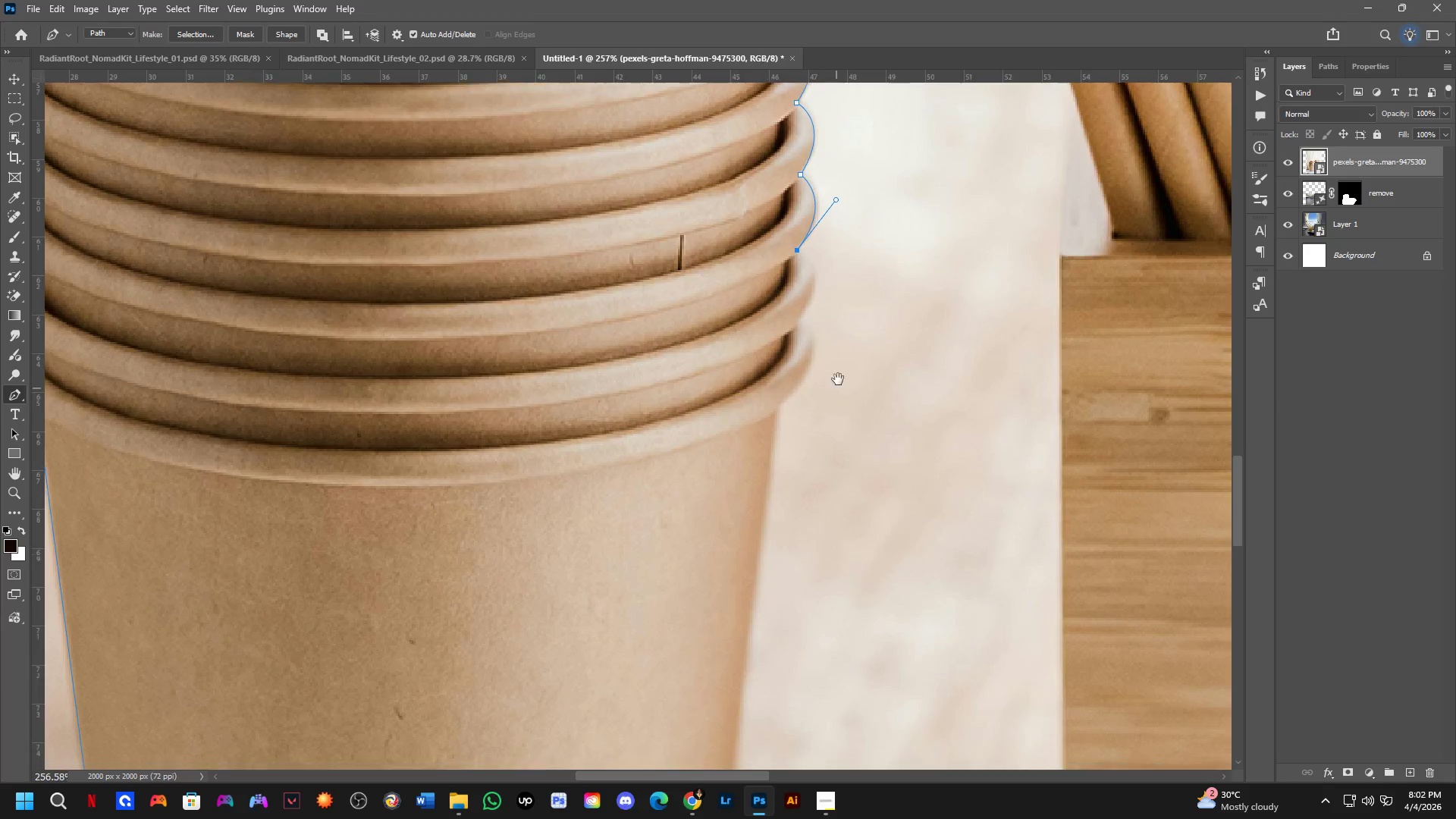 
left_click_drag(start_coordinate=[811, 410], to_coordinate=[825, 311])
 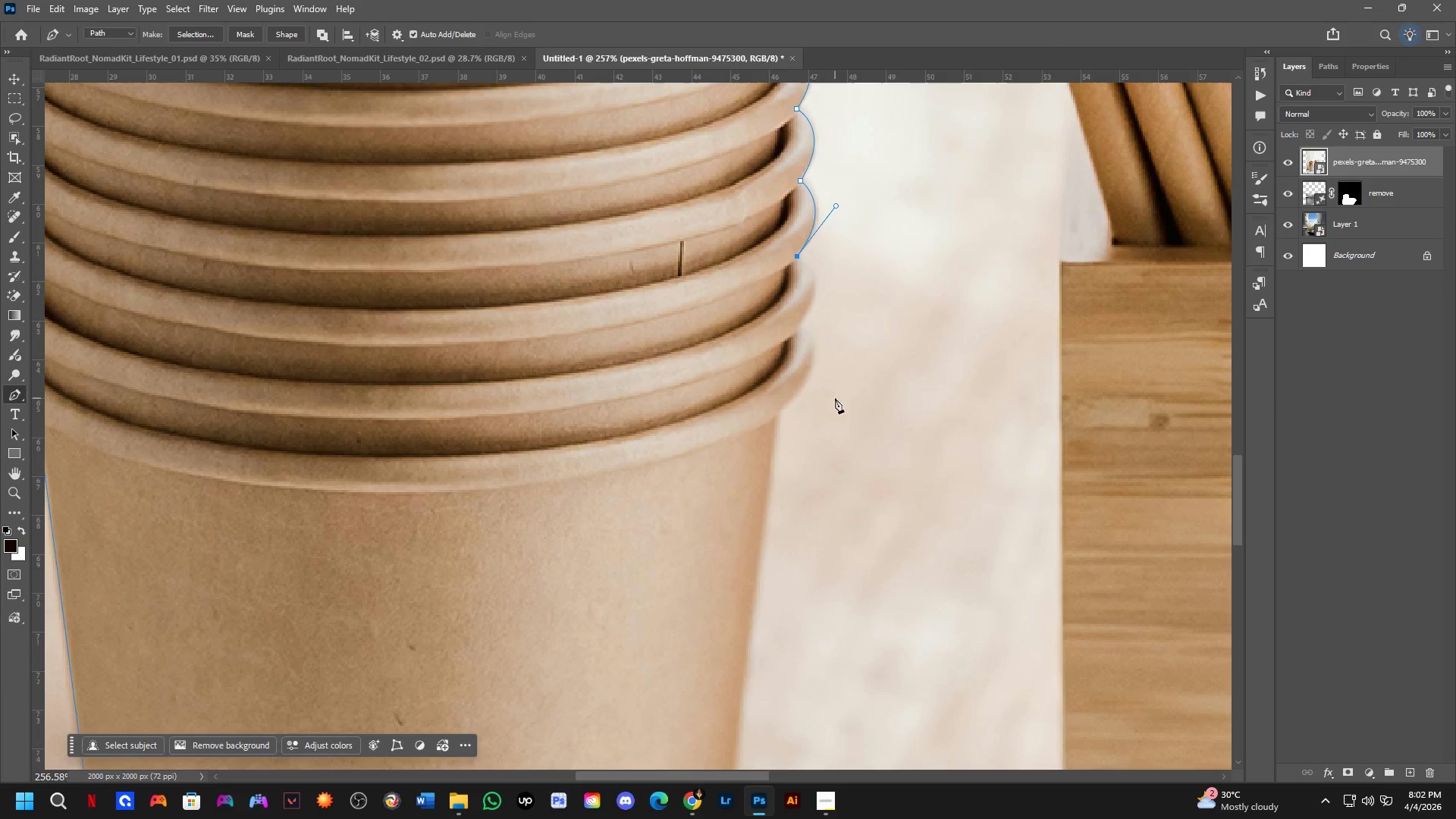 
scroll: coordinate [788, 356], scroll_direction: down, amount: 3.0
 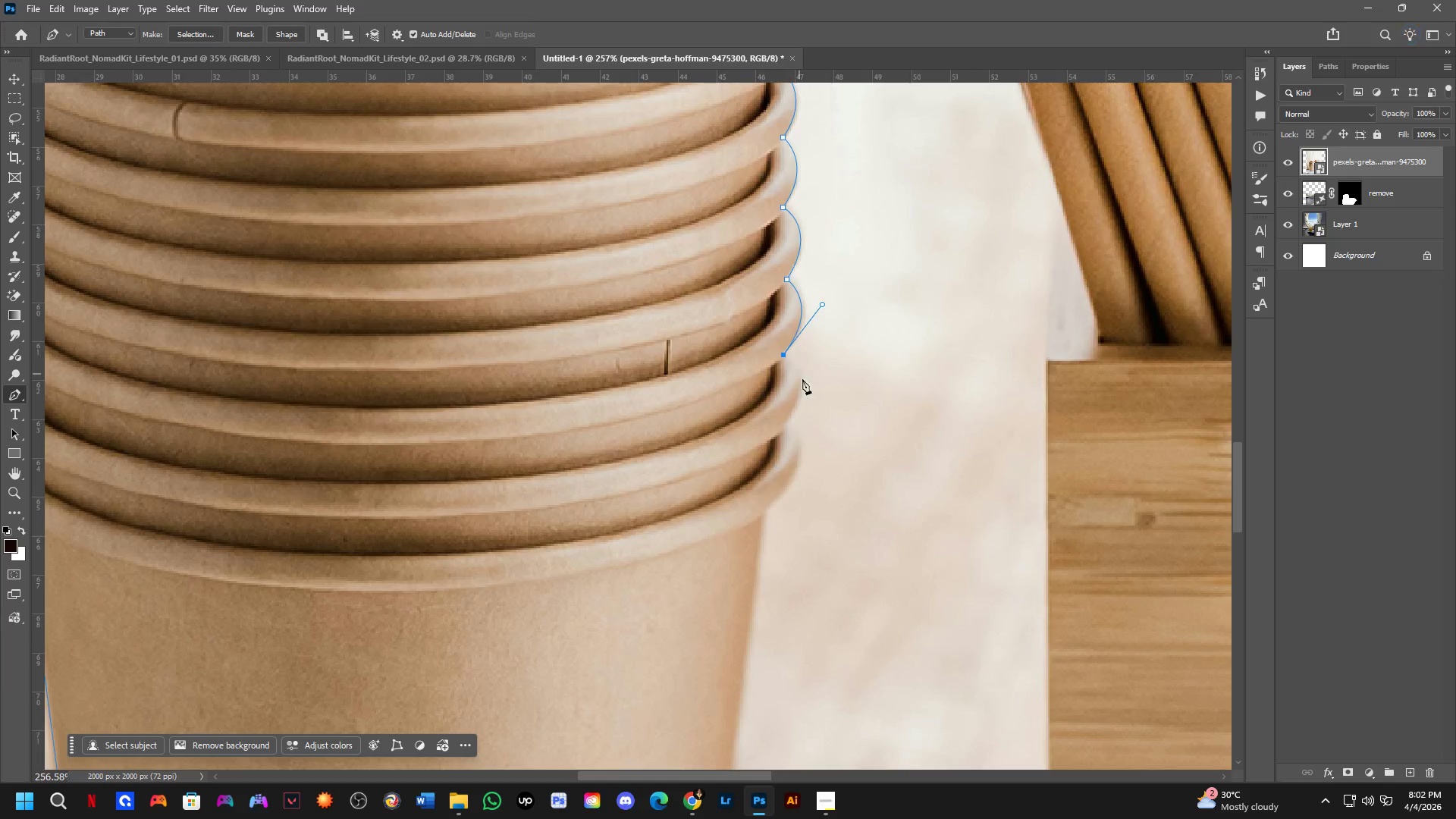 
hold_key(key=Space, duration=0.52)
 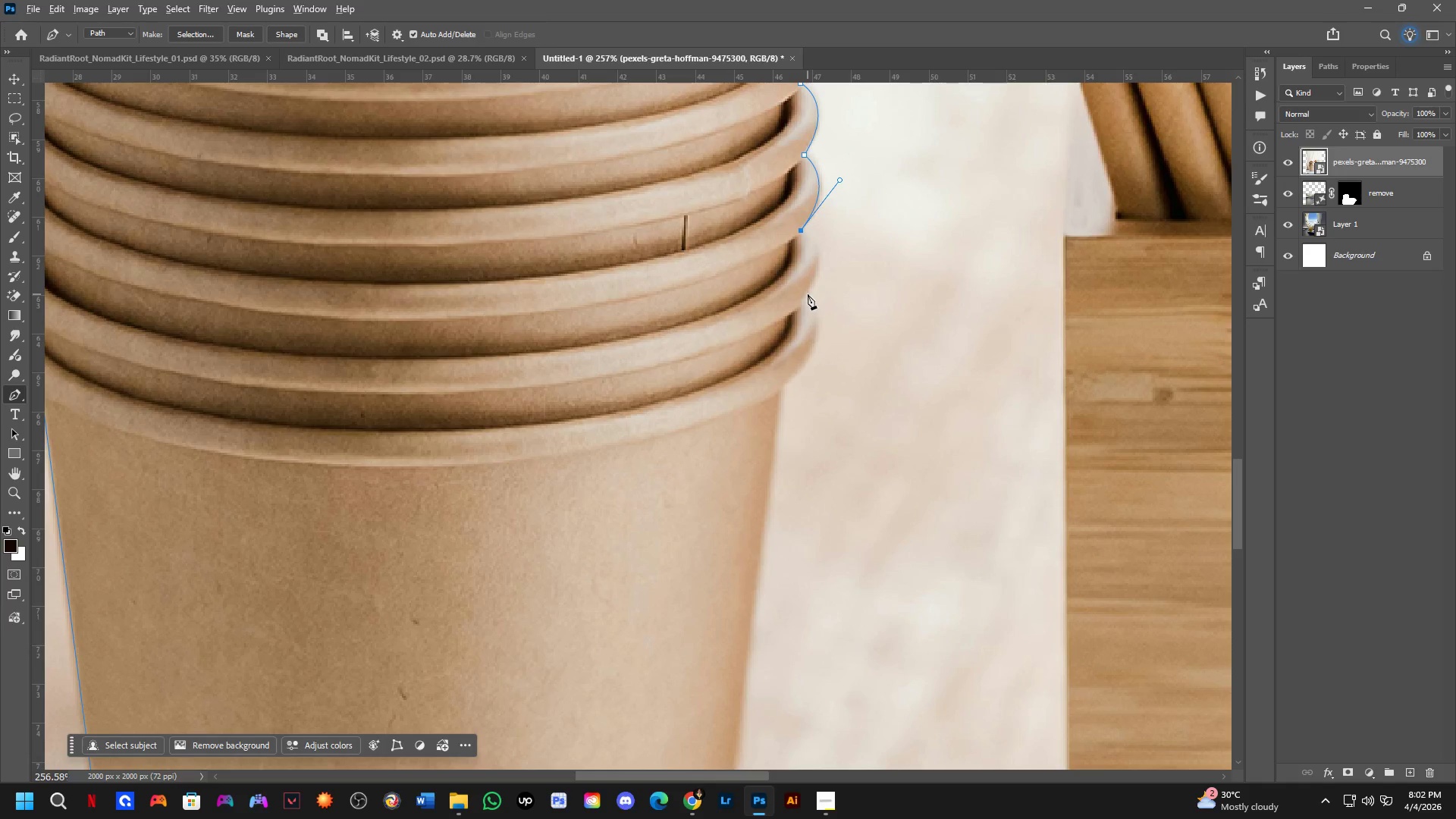 
left_click_drag(start_coordinate=[835, 398], to_coordinate=[839, 372])
 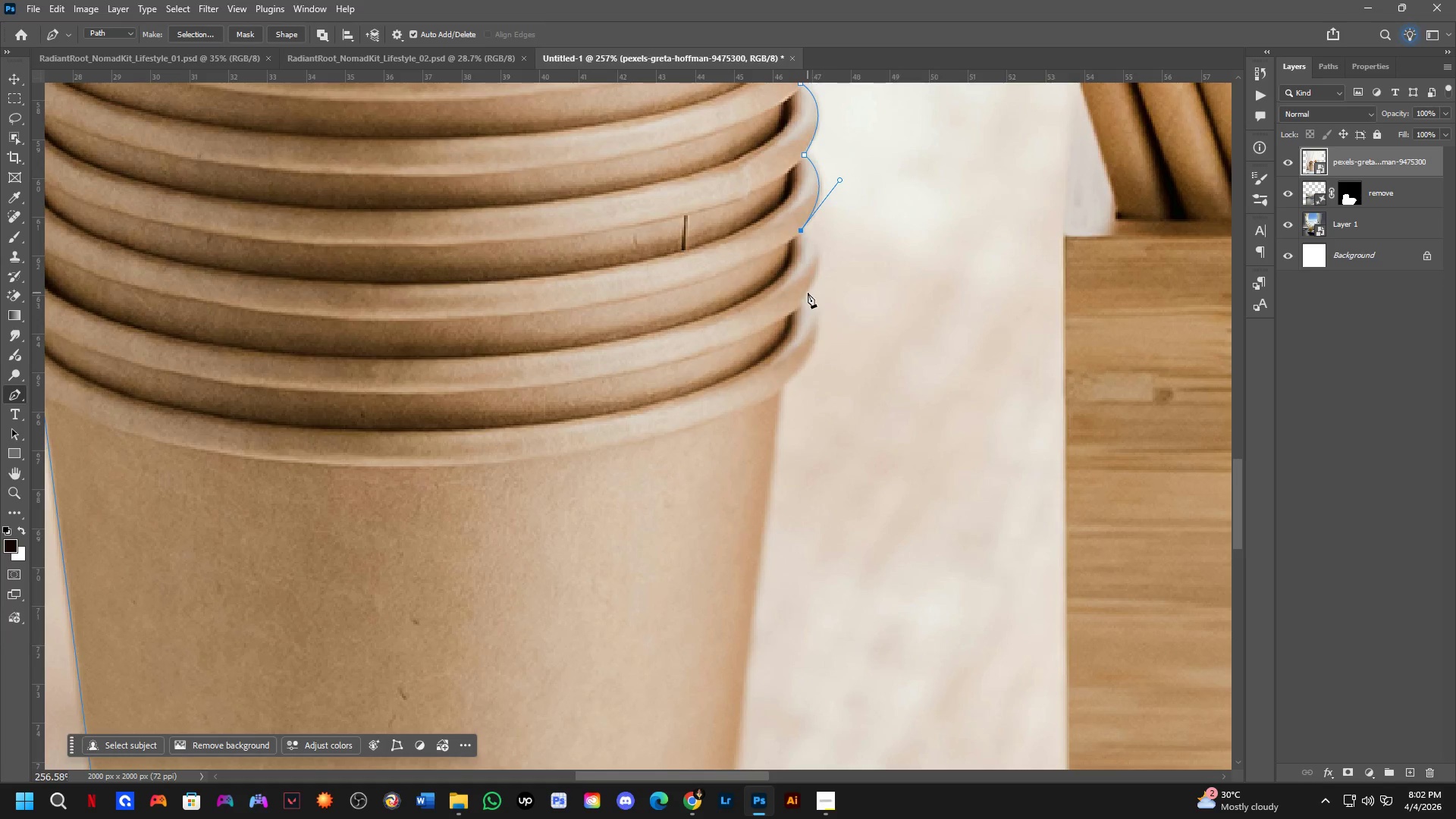 
key(Alt+AltLeft)
 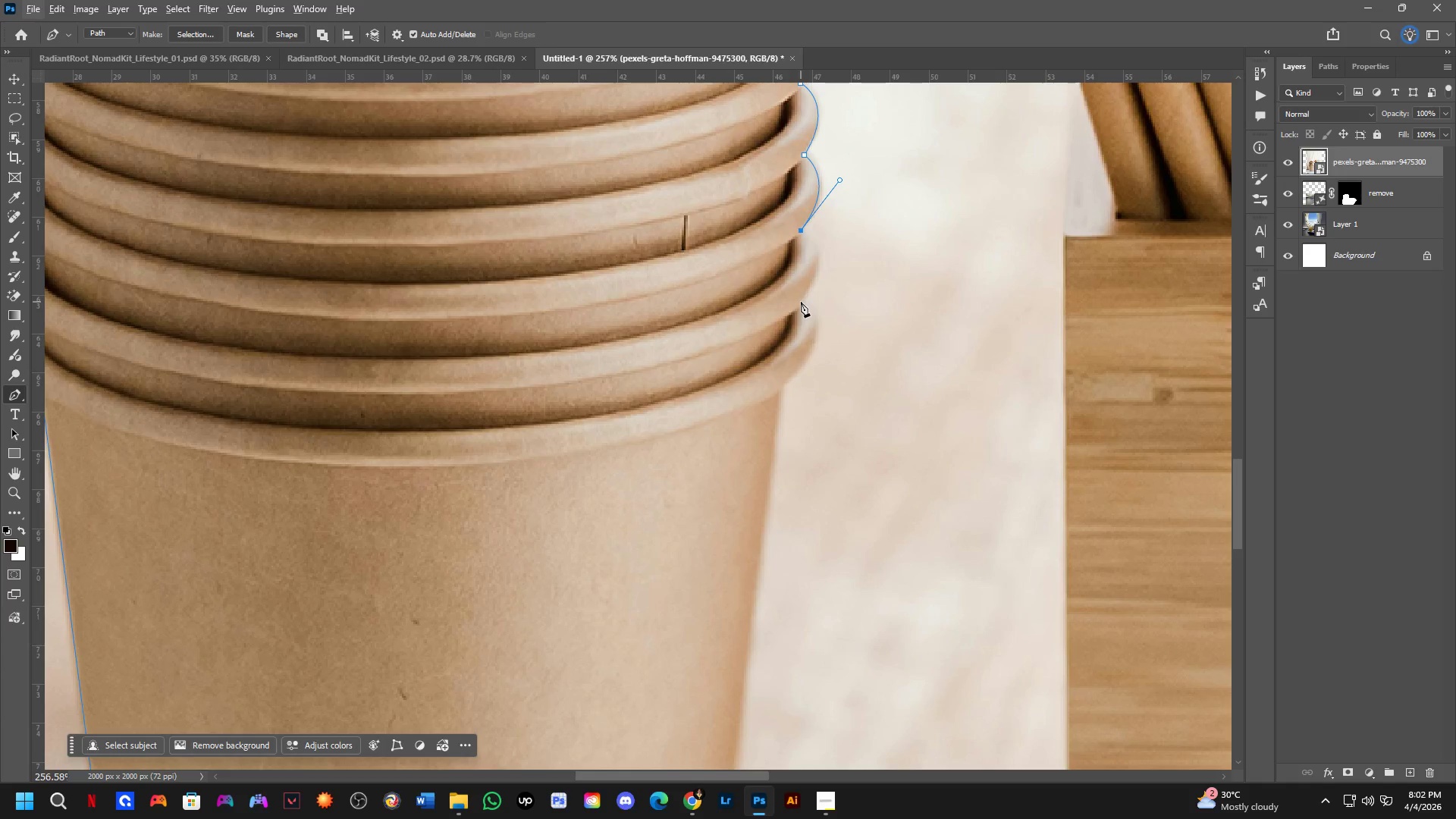 
left_click_drag(start_coordinate=[801, 306], to_coordinate=[765, 359])
 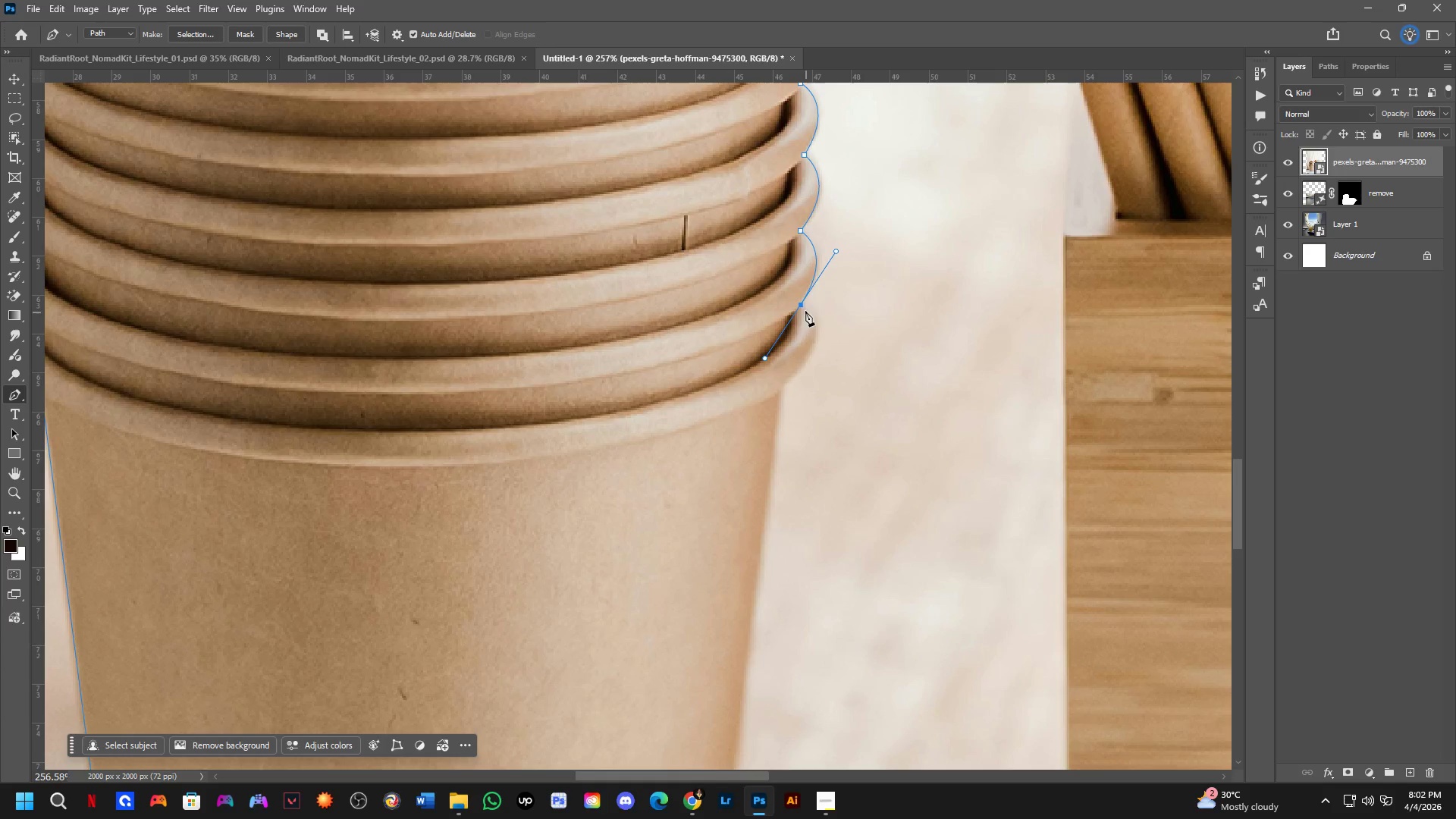 
hold_key(key=AltLeft, duration=0.72)
left_click([802, 305])
 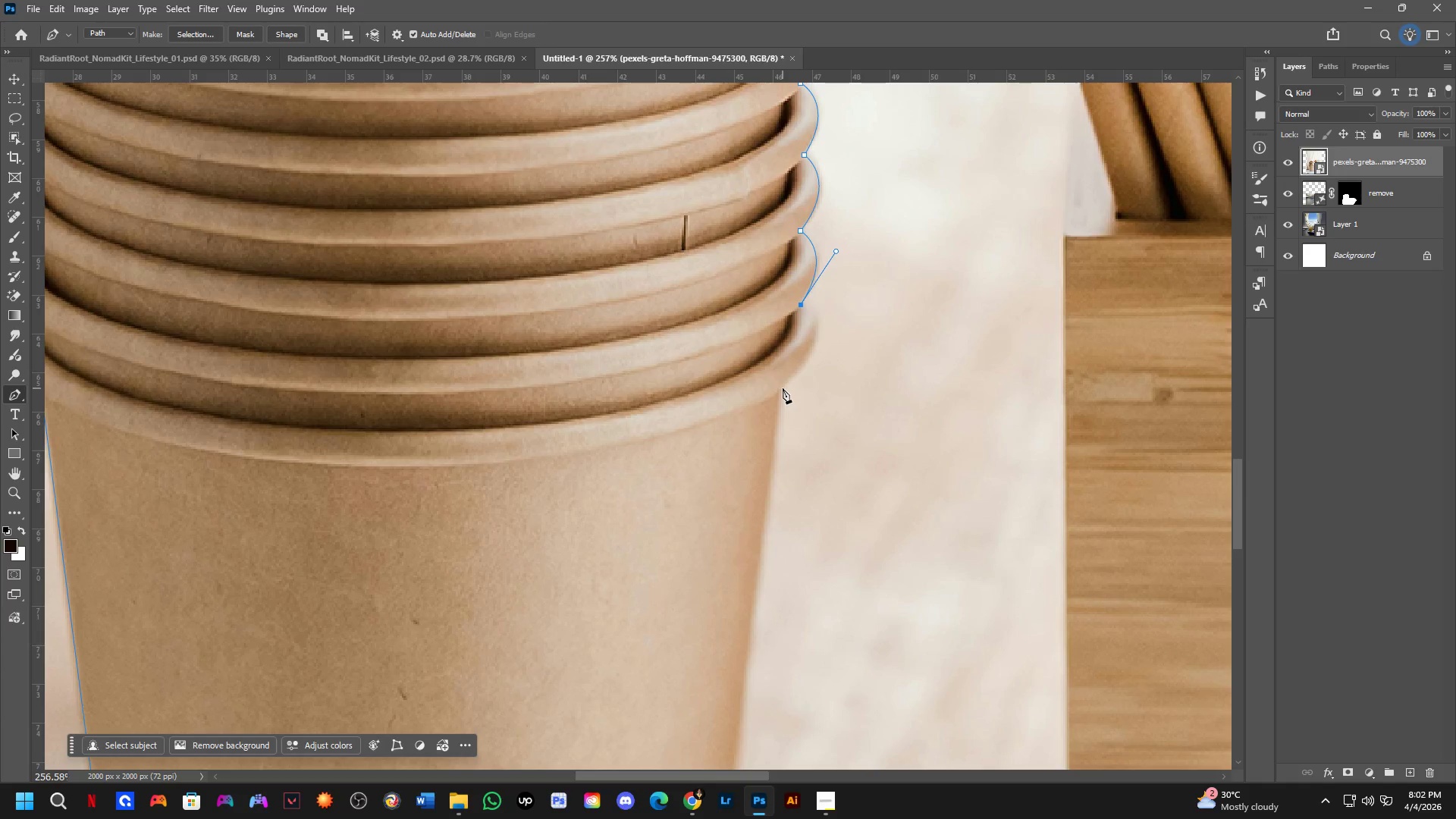 
left_click_drag(start_coordinate=[782, 384], to_coordinate=[719, 419])
 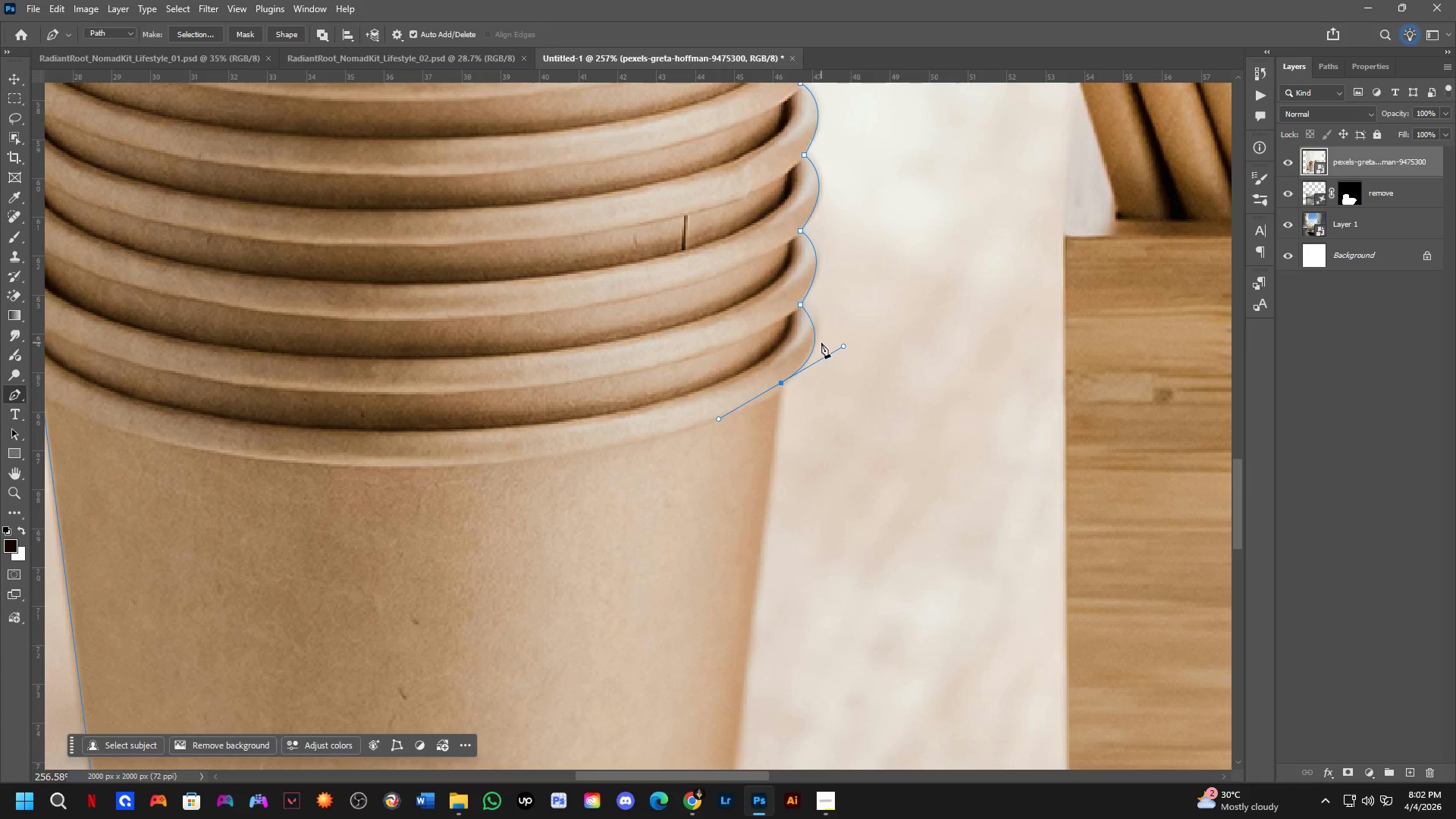 
key(Control+ControlLeft)
 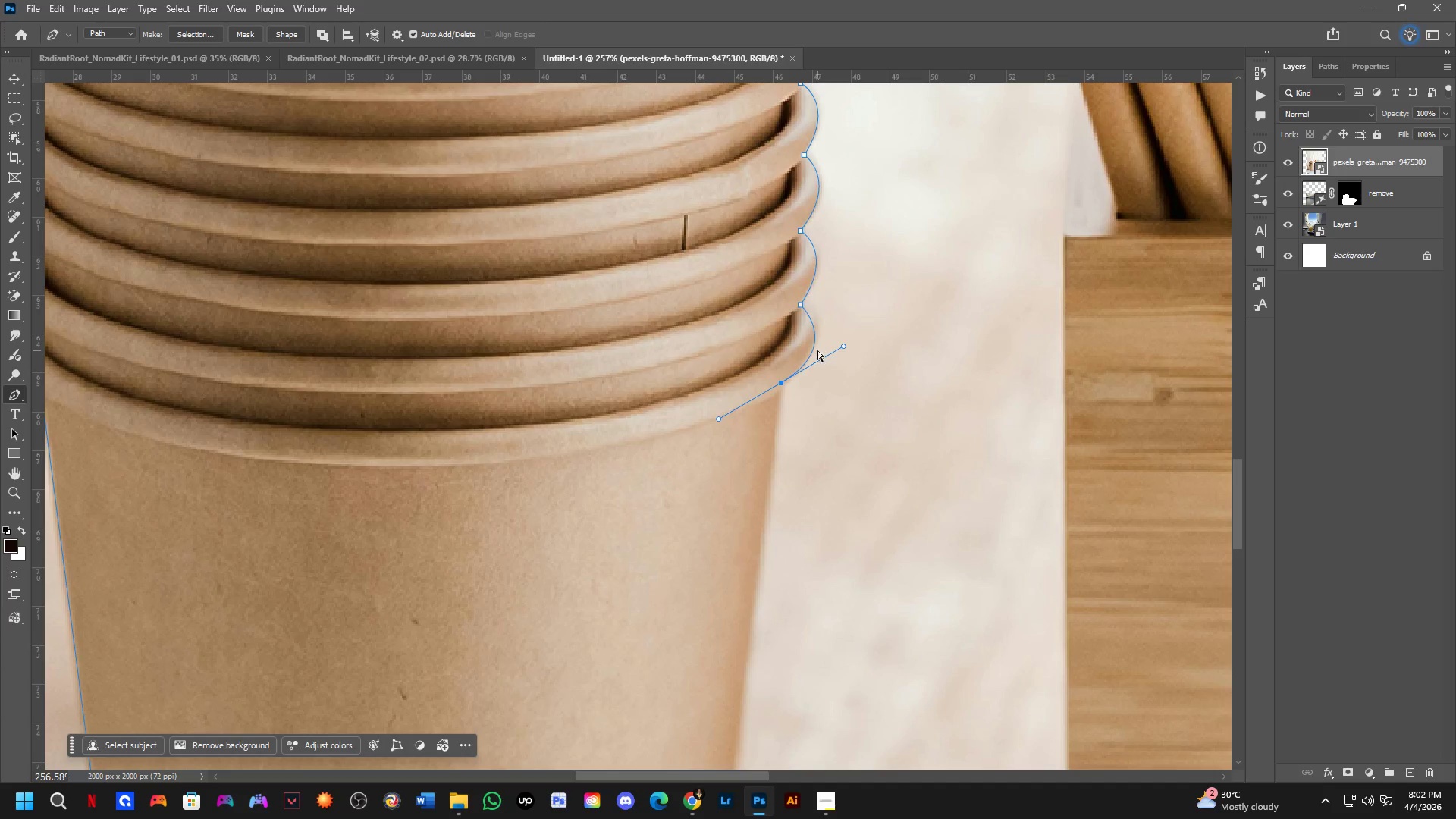 
key(Control+Z)
 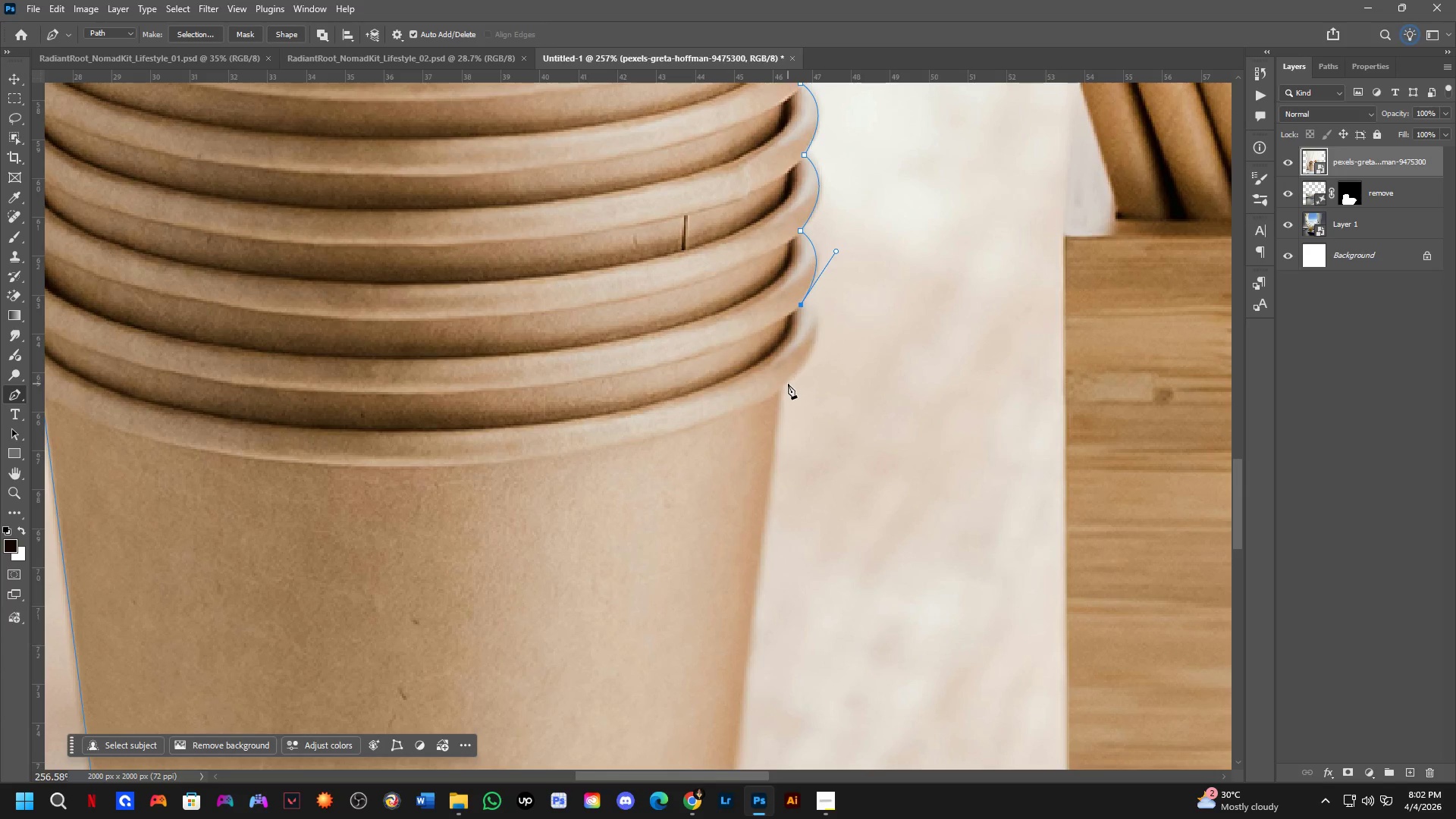 
left_click_drag(start_coordinate=[784, 384], to_coordinate=[723, 435])
 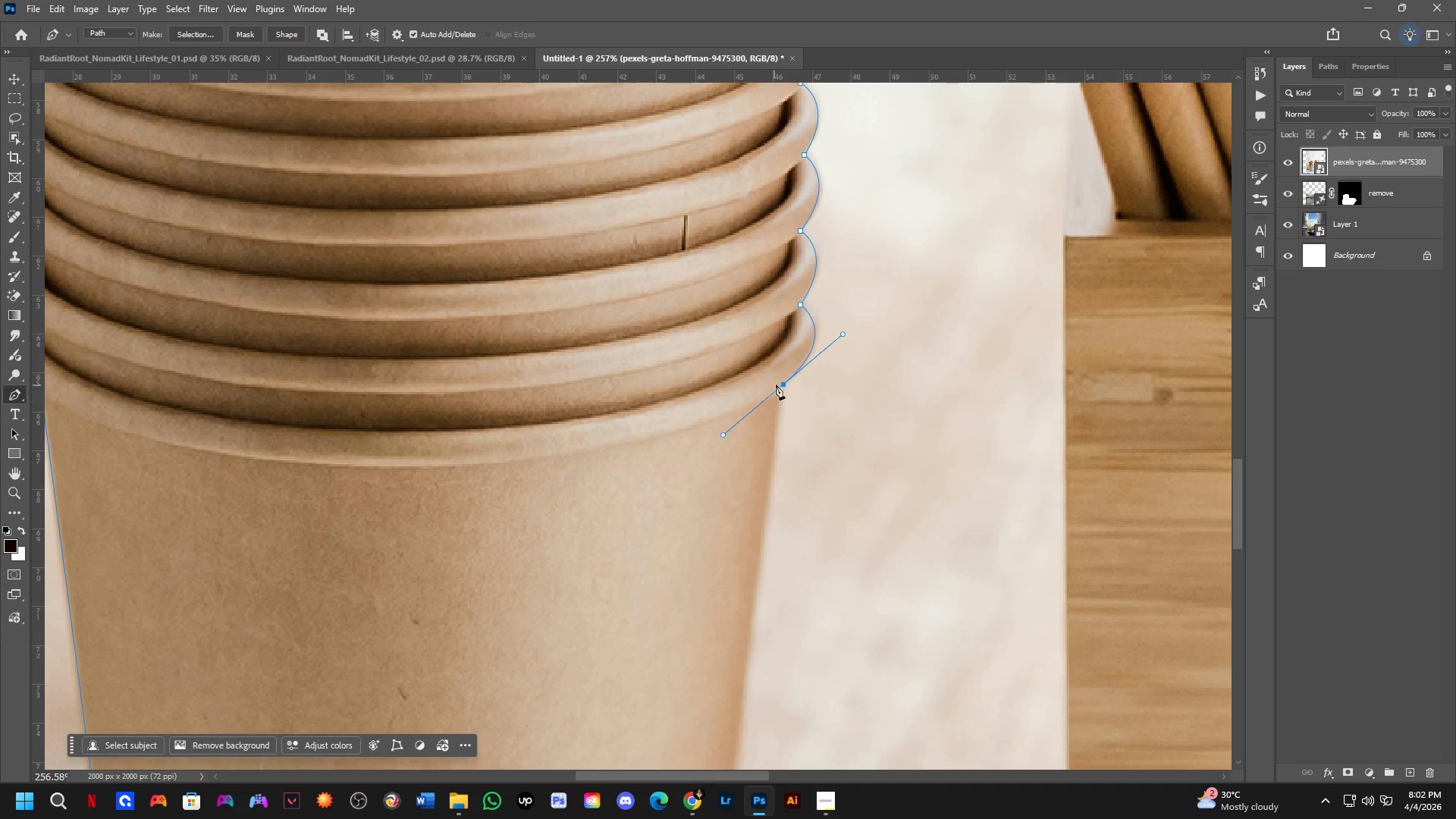 
hold_key(key=AltLeft, duration=0.98)
left_click([783, 382])
 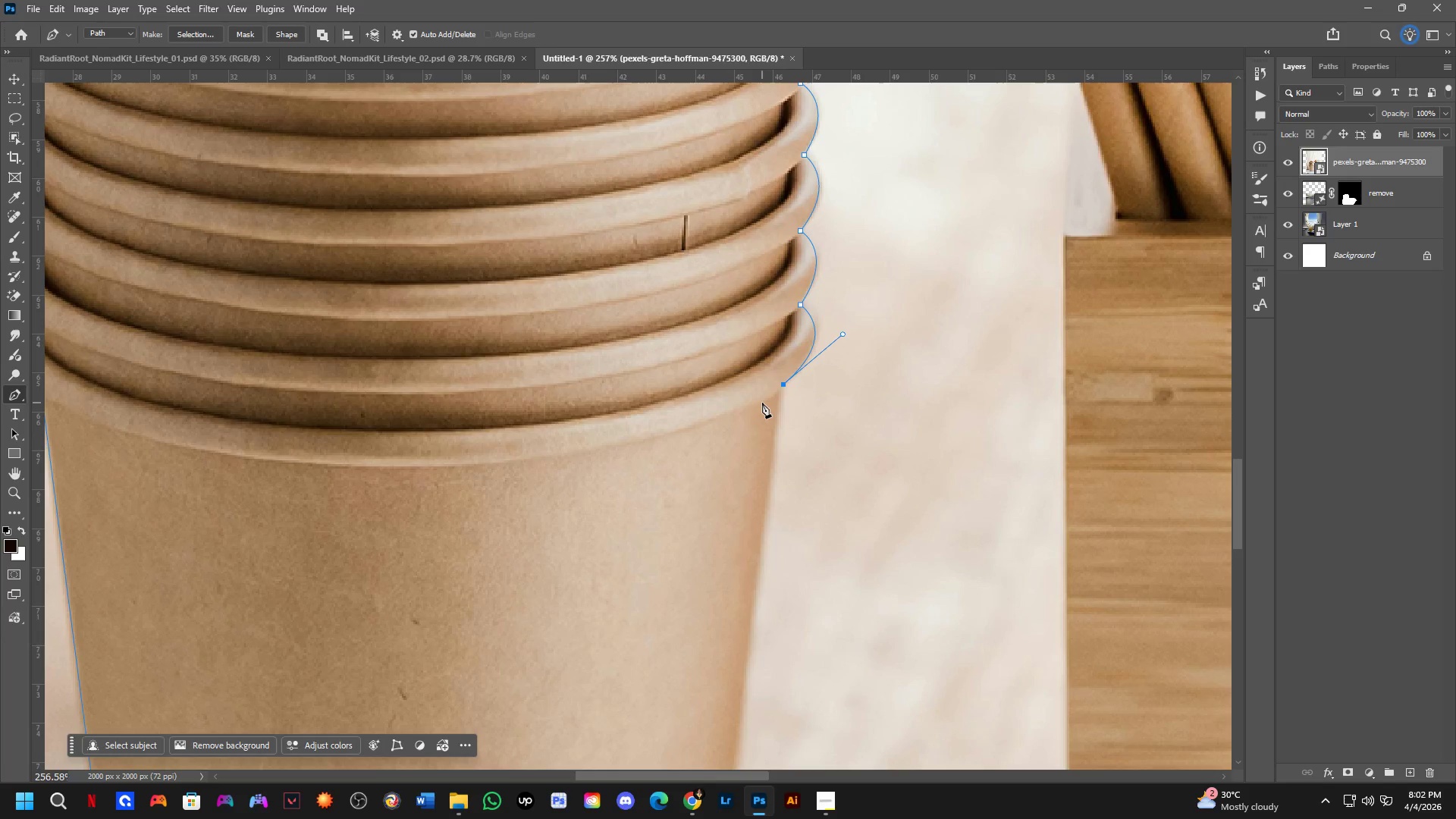 
wait(11.77)
 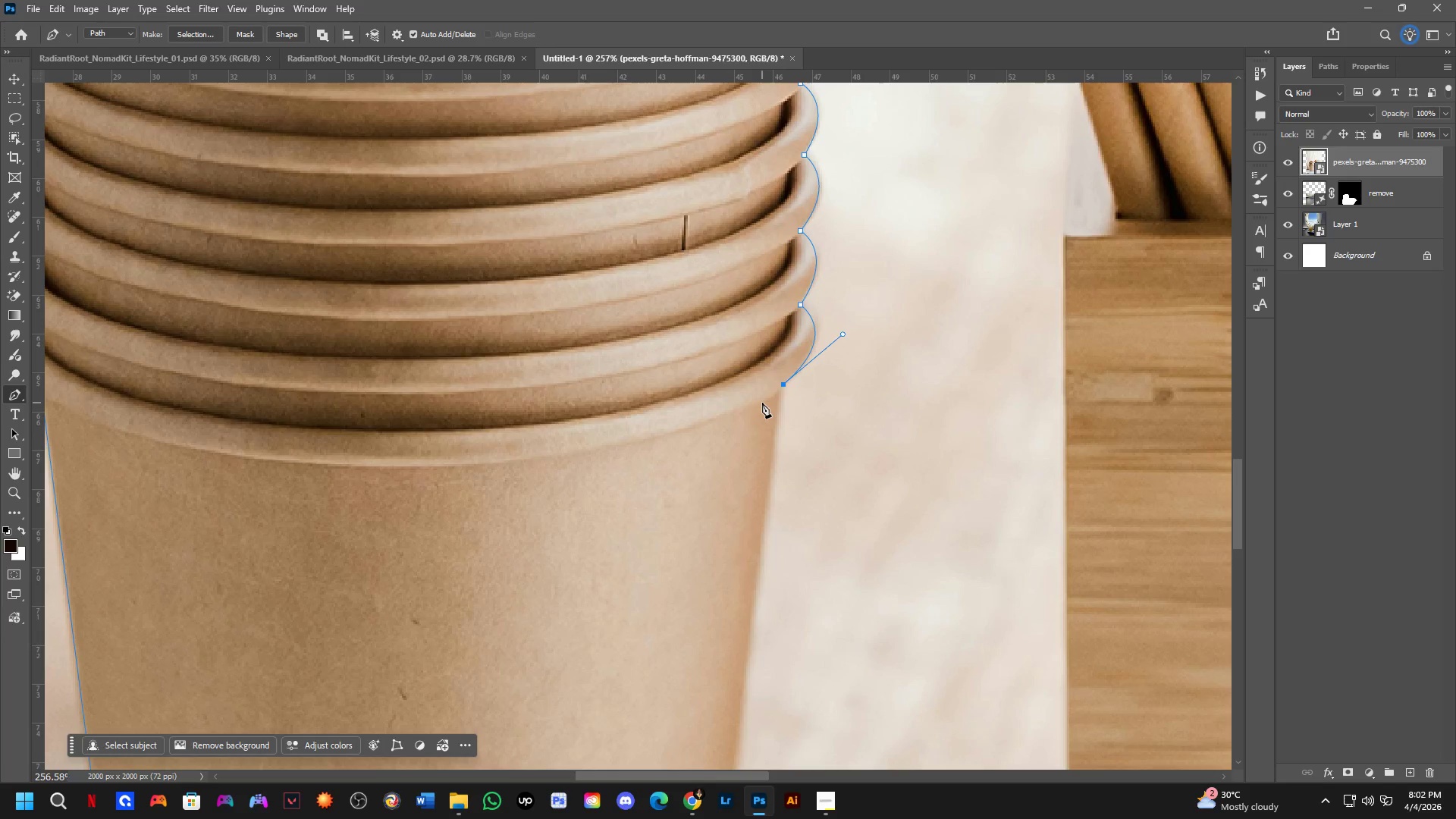 
hold_key(key=AltLeft, duration=0.62)
left_click([783, 384])
 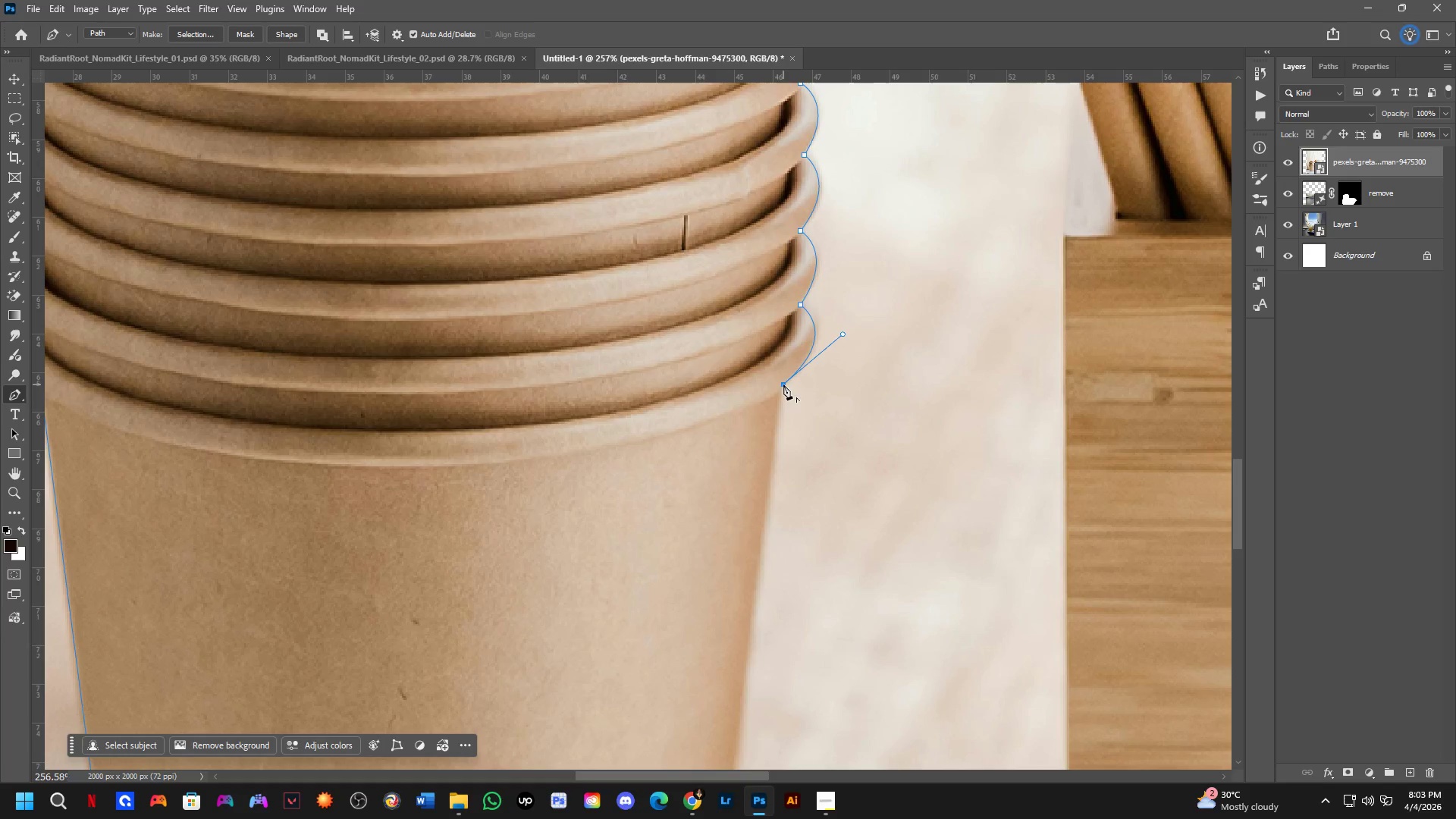 
key(Shift+ShiftLeft)
 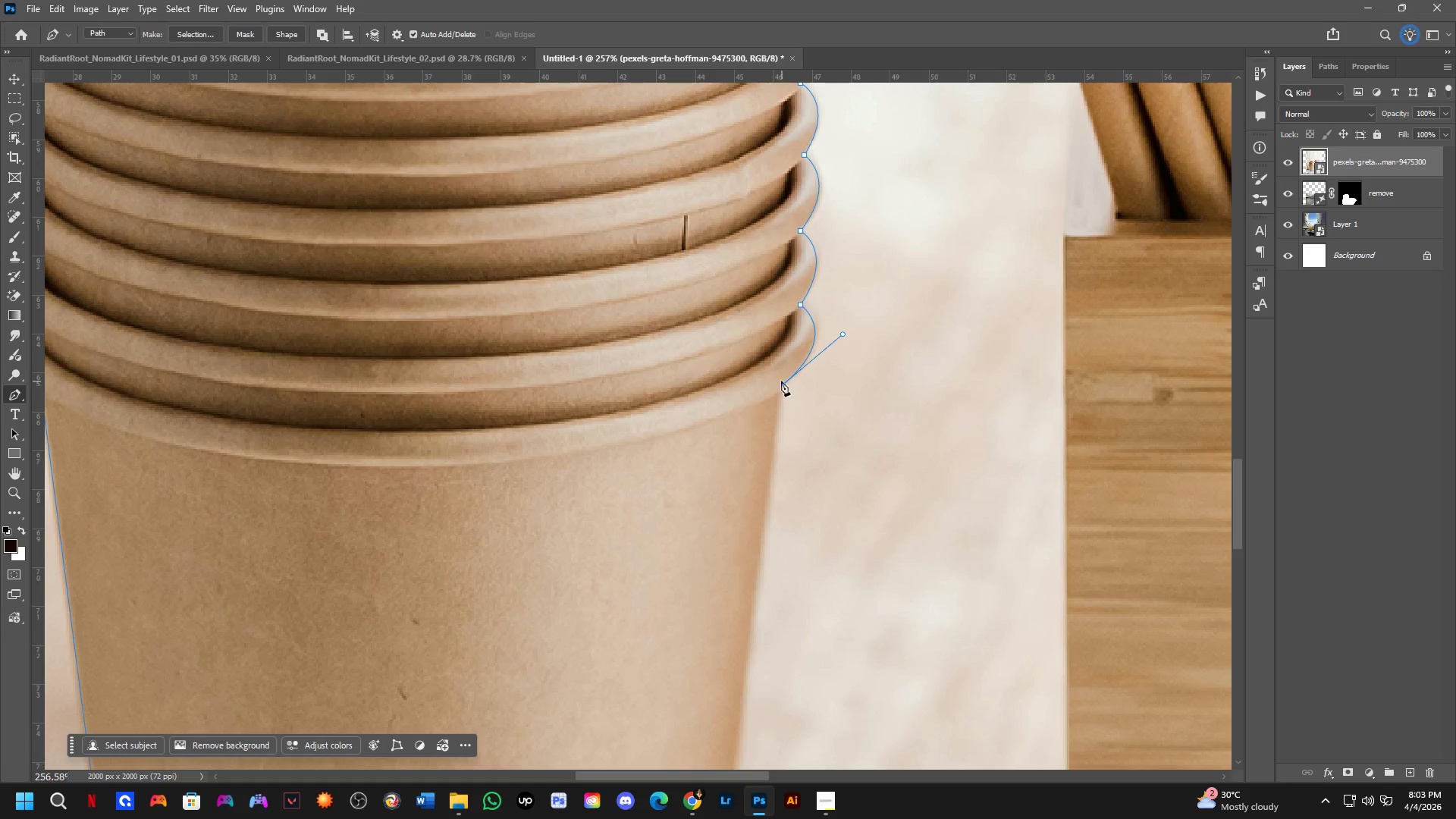 
hold_key(key=Space, duration=0.48)
 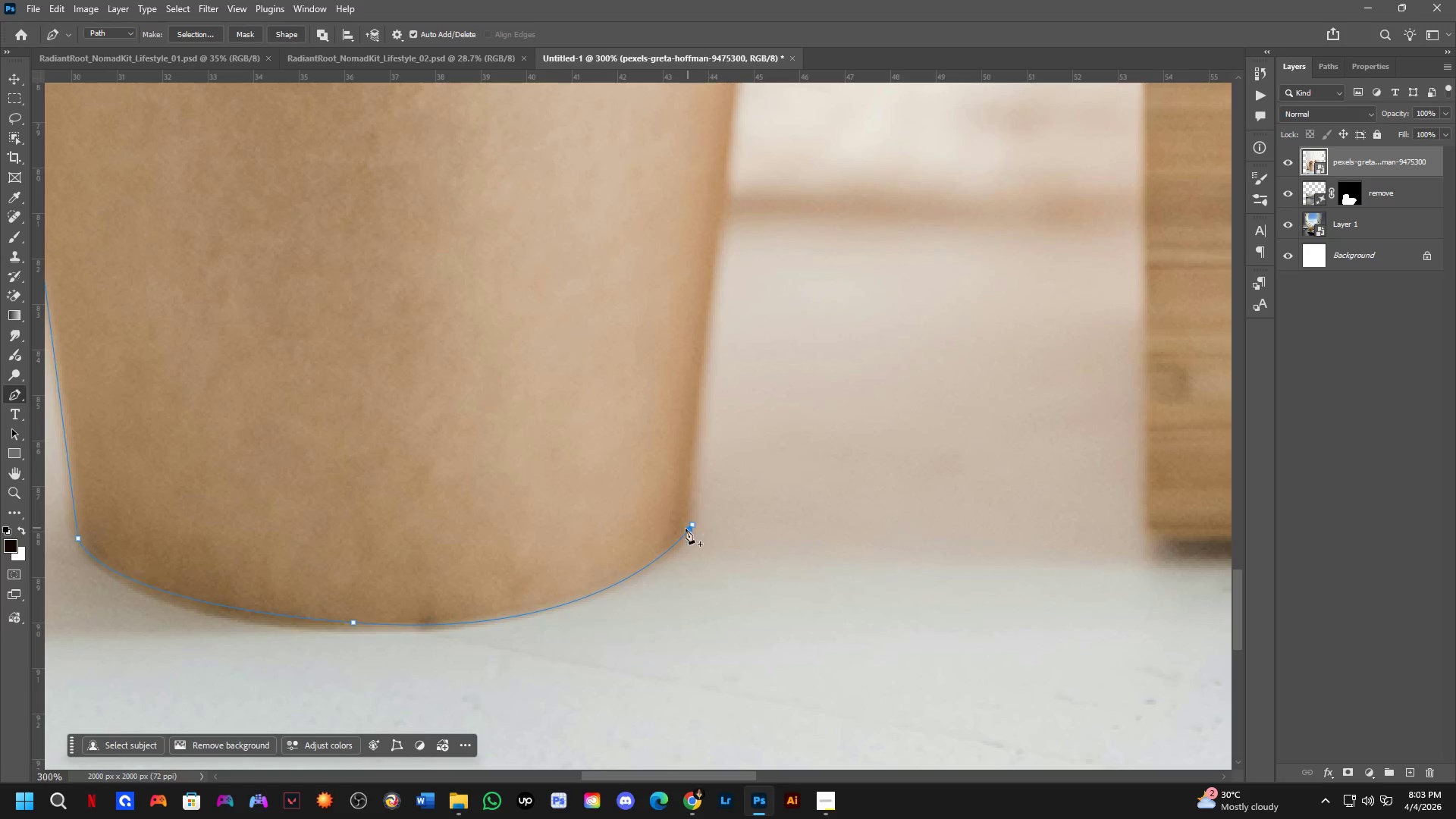 
left_click_drag(start_coordinate=[800, 491], to_coordinate=[778, 281])
 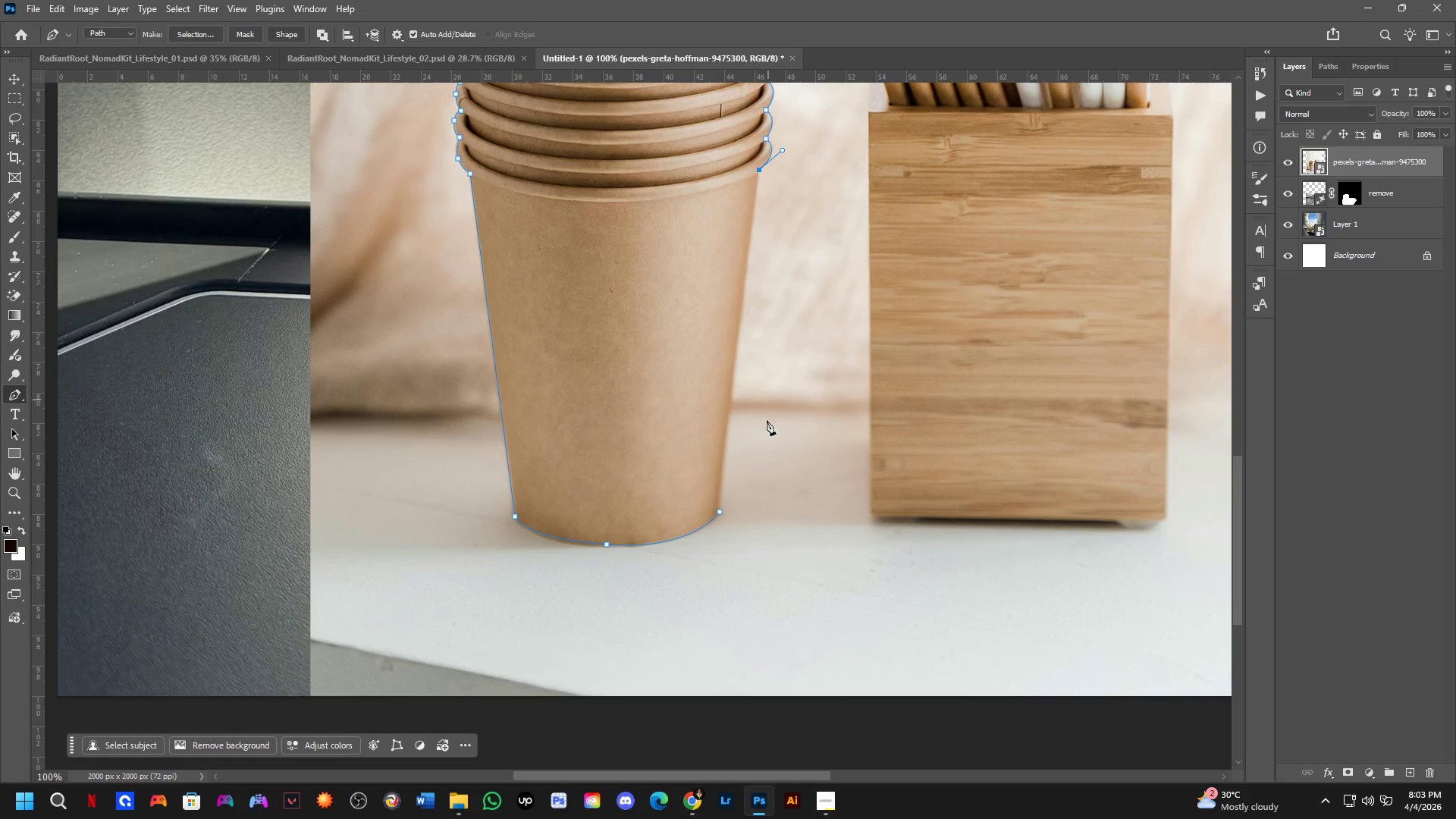 
scroll: coordinate [780, 377], scroll_direction: down, amount: 2.0
 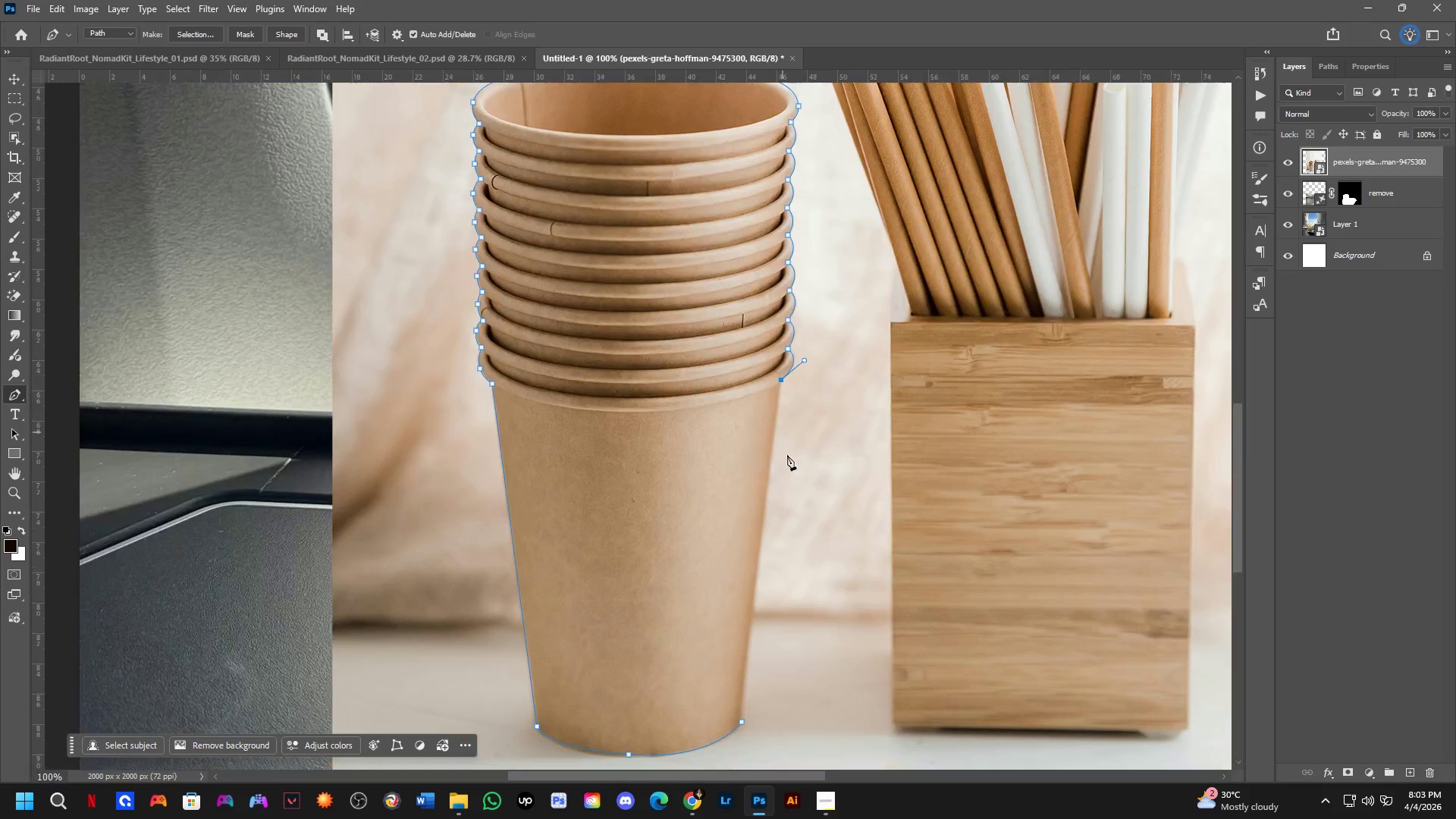 
key(Shift+ShiftLeft)
 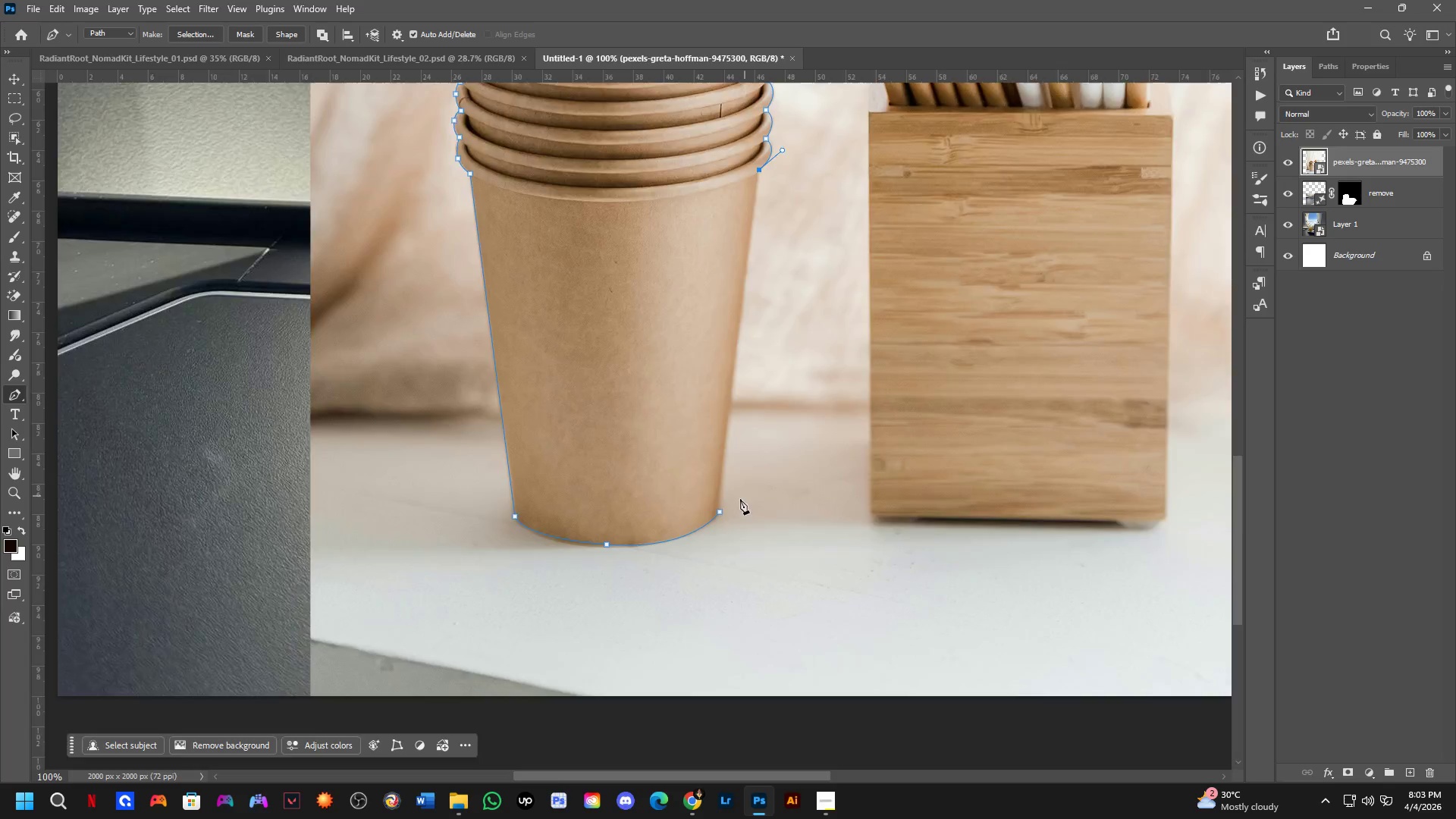 
scroll: coordinate [726, 511], scroll_direction: up, amount: 2.0
 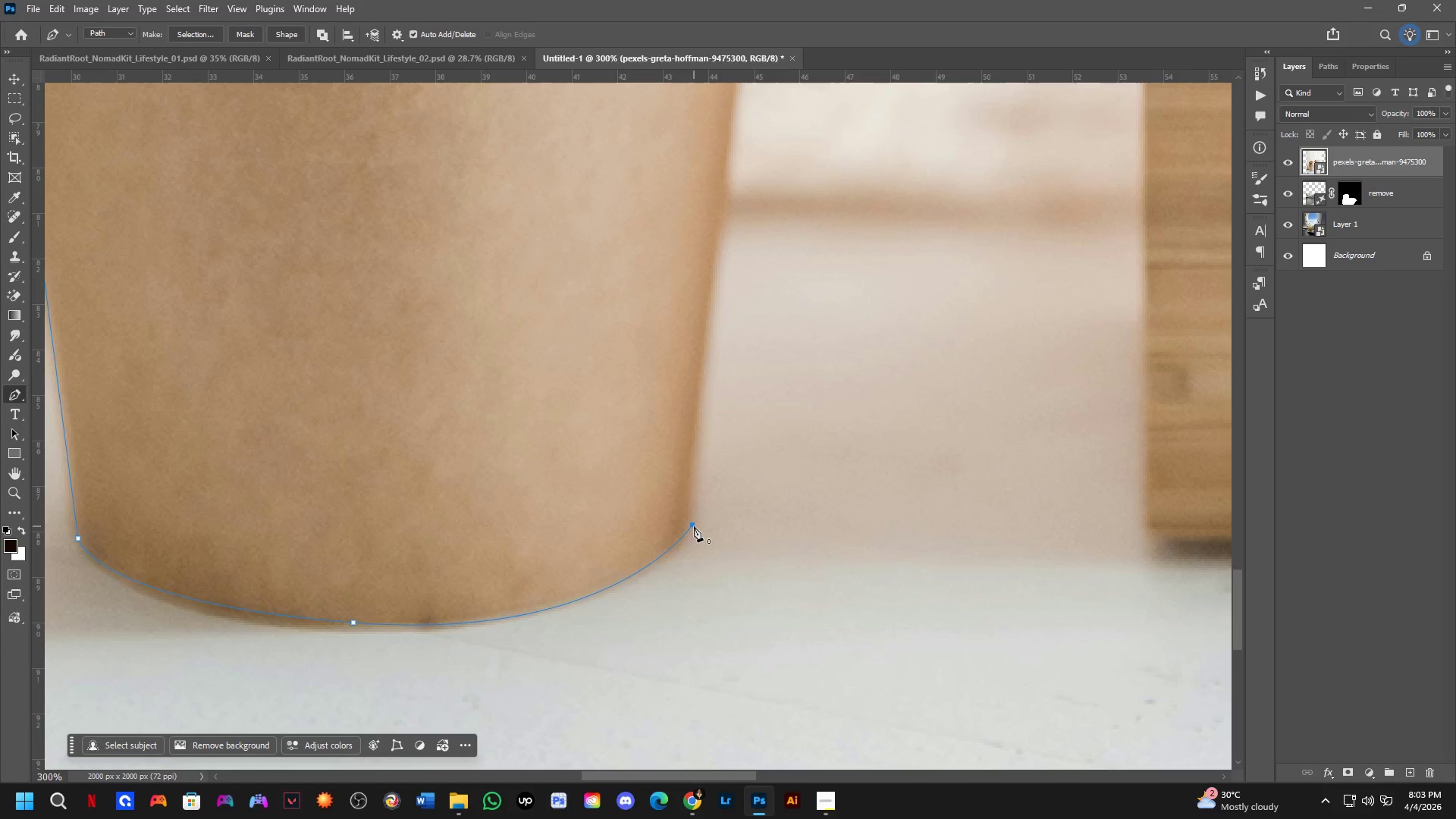 
hold_key(key=ControlLeft, duration=1.14)
left_click_drag(start_coordinate=[694, 526], to_coordinate=[689, 529])
 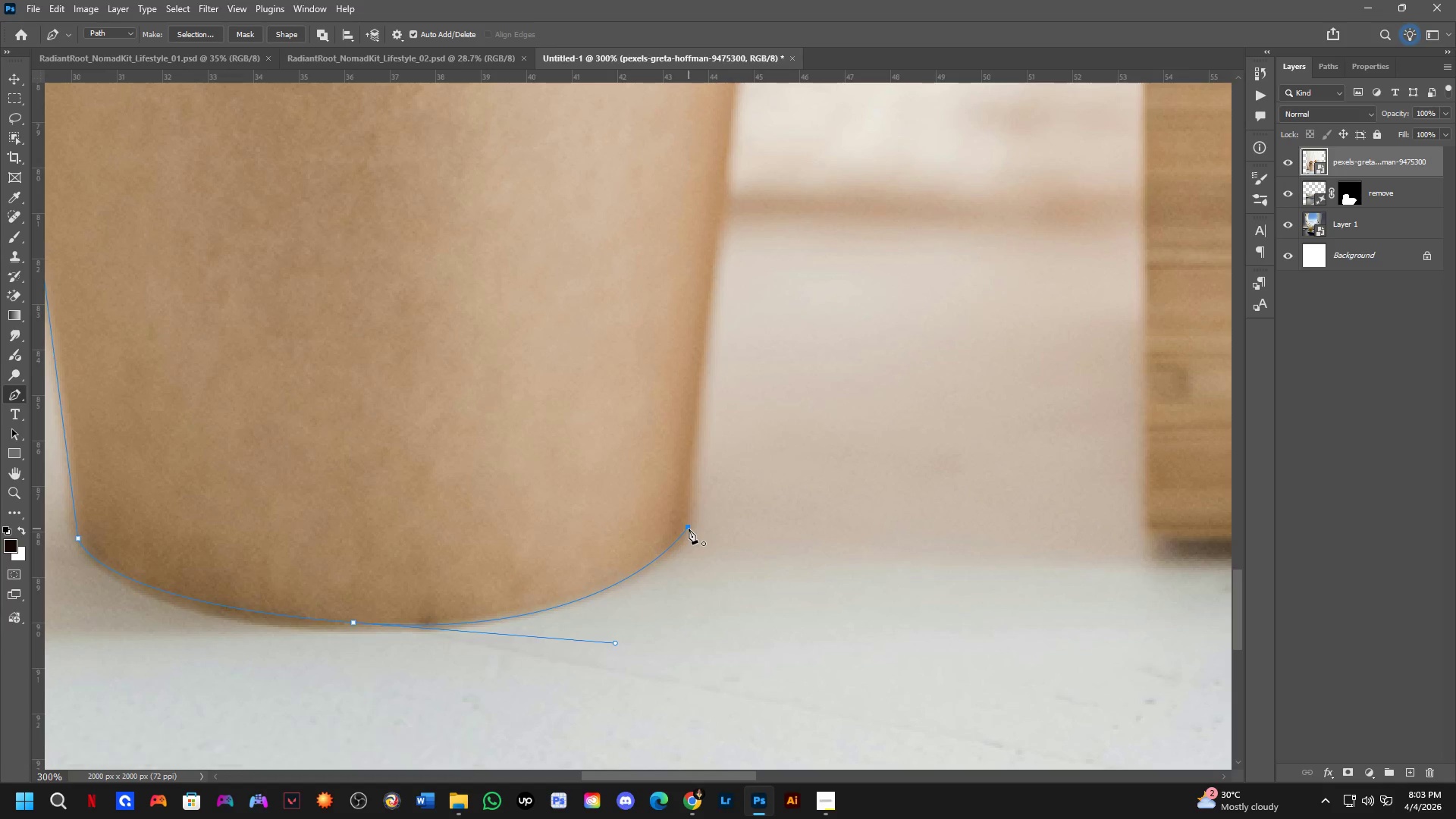 
left_click([689, 529])
 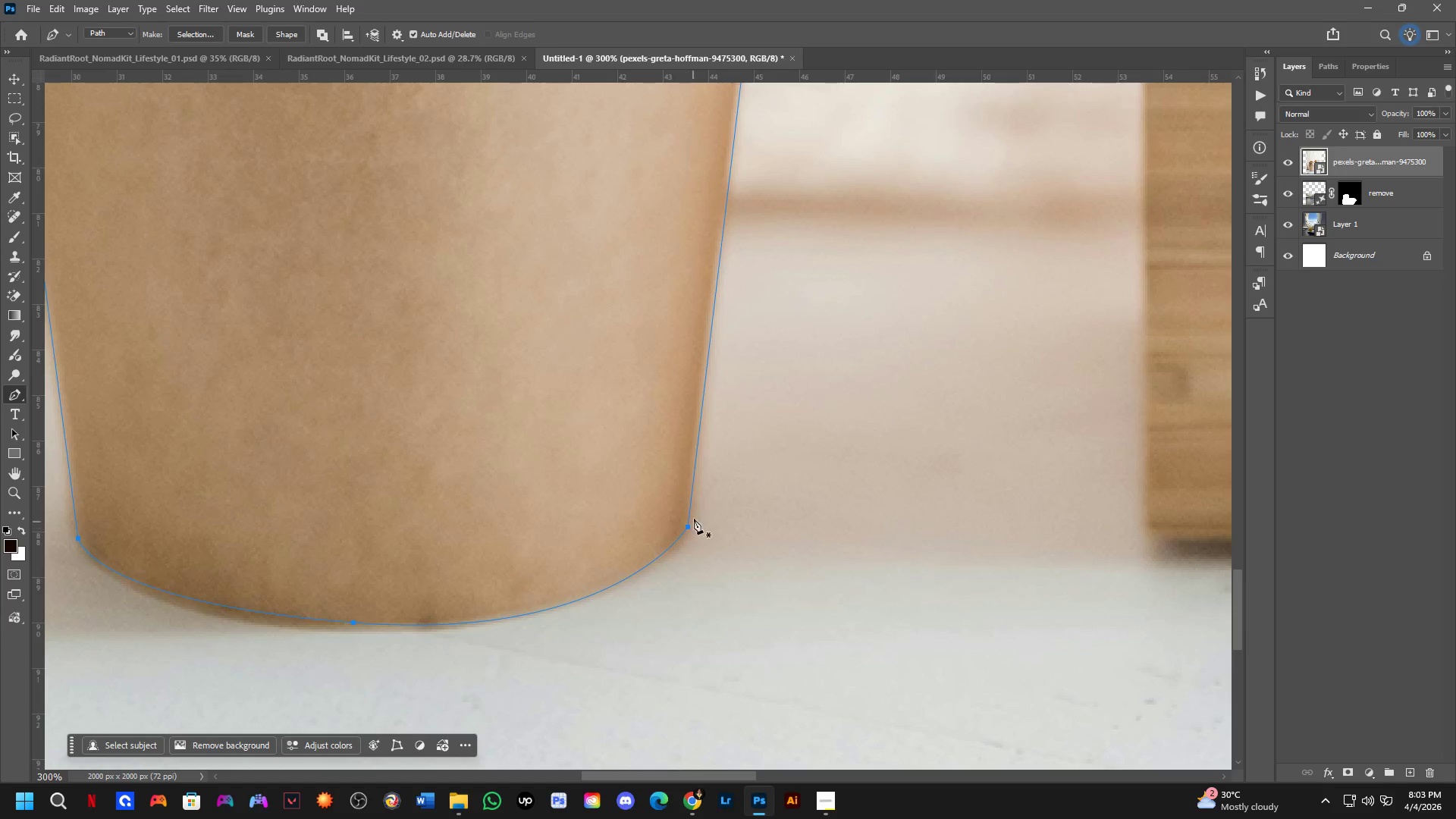 
key(Shift+ShiftLeft)
 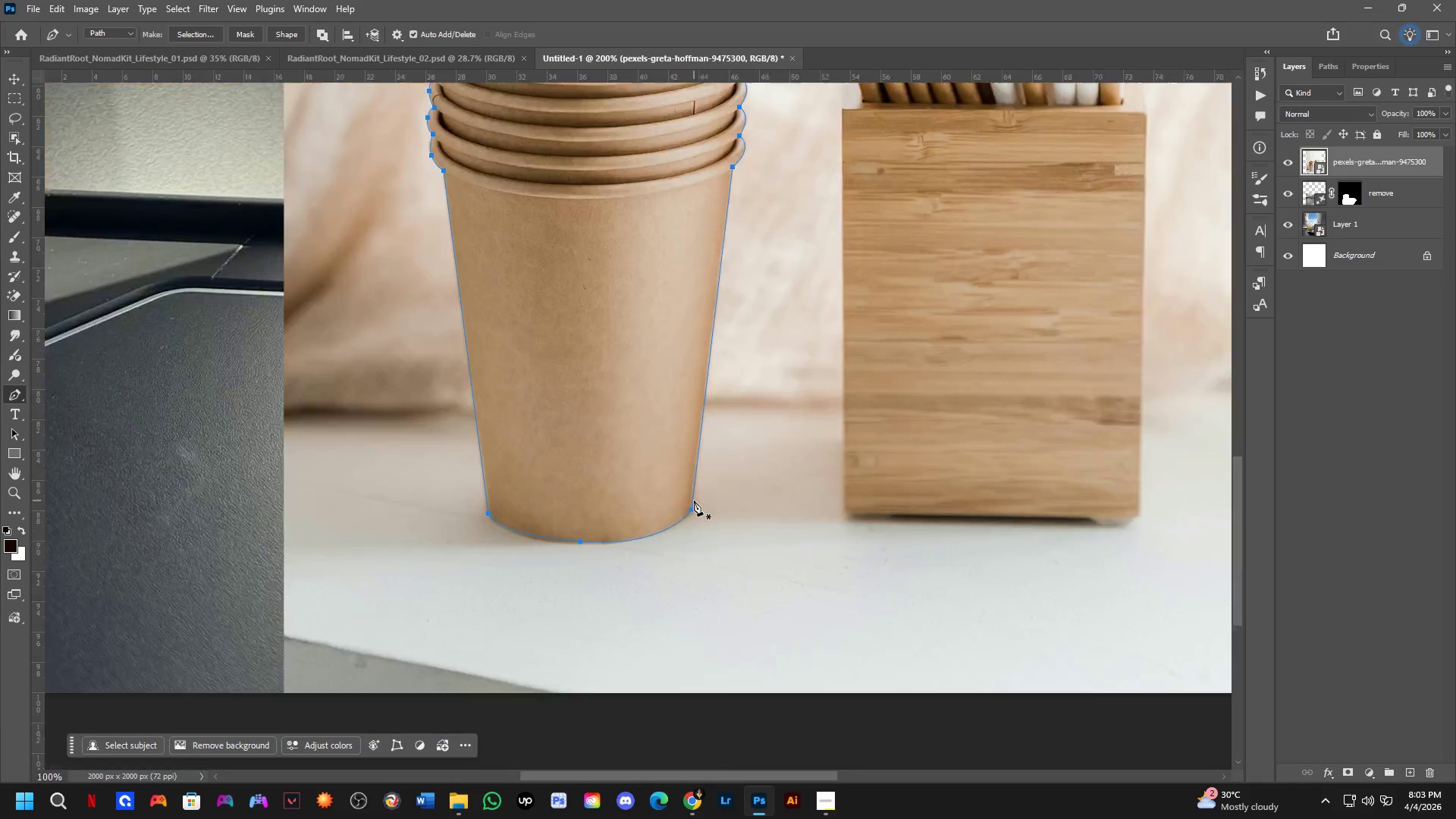 
hold_key(key=Space, duration=0.38)
 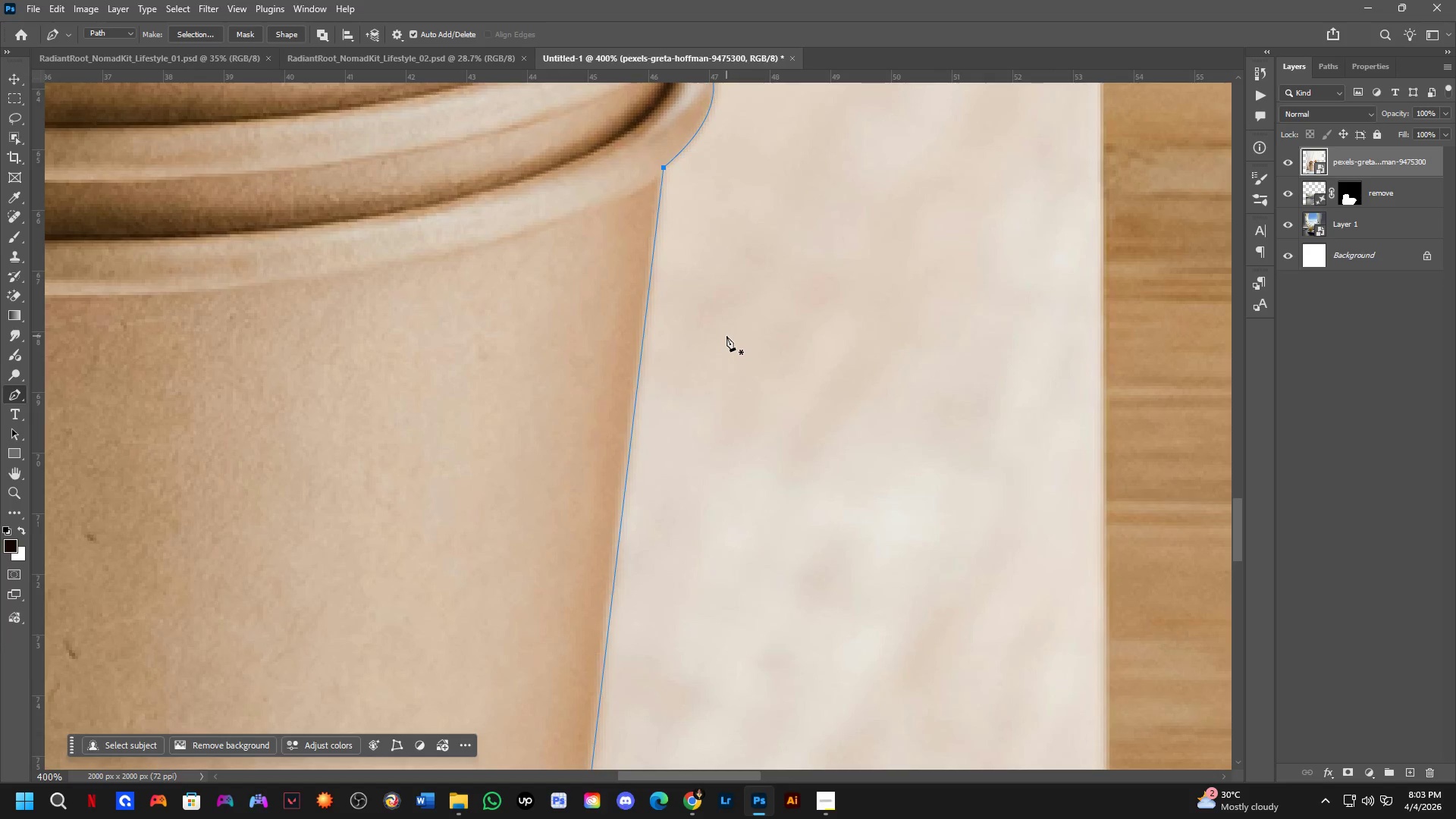 
left_click_drag(start_coordinate=[748, 316], to_coordinate=[751, 356])
 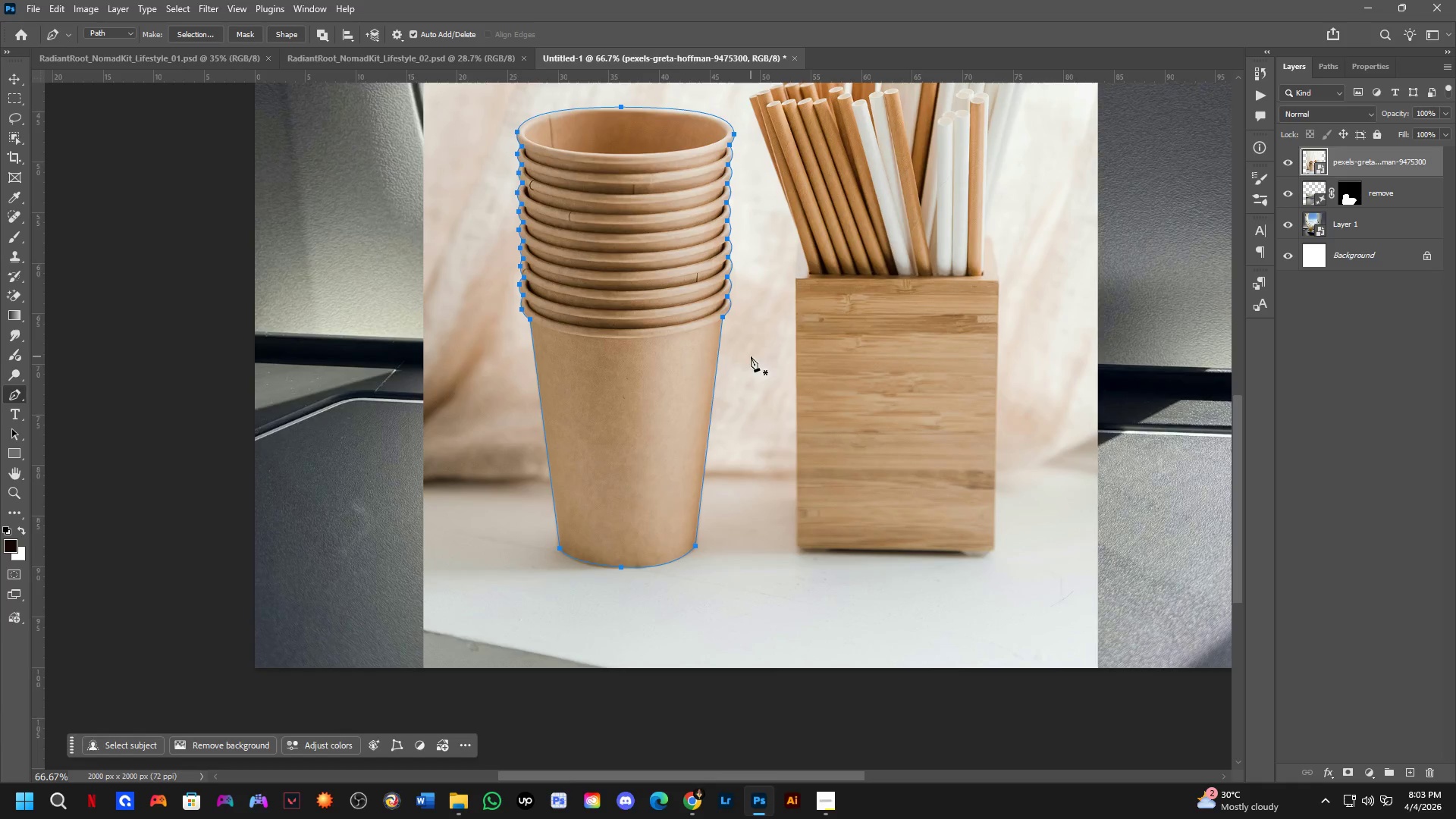 
scroll: coordinate [694, 500], scroll_direction: down, amount: 3.0
 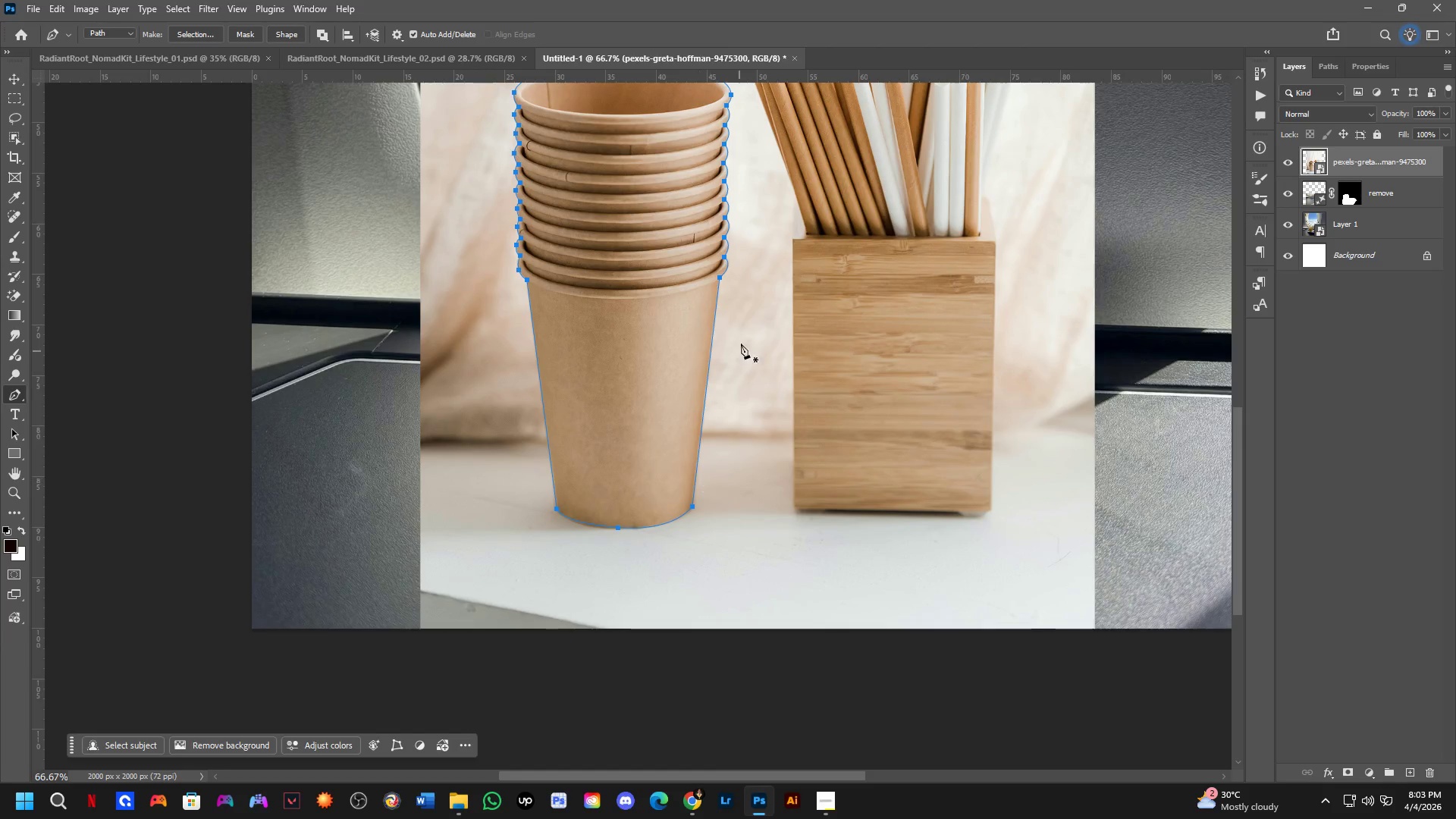 
key(Shift+ShiftLeft)
 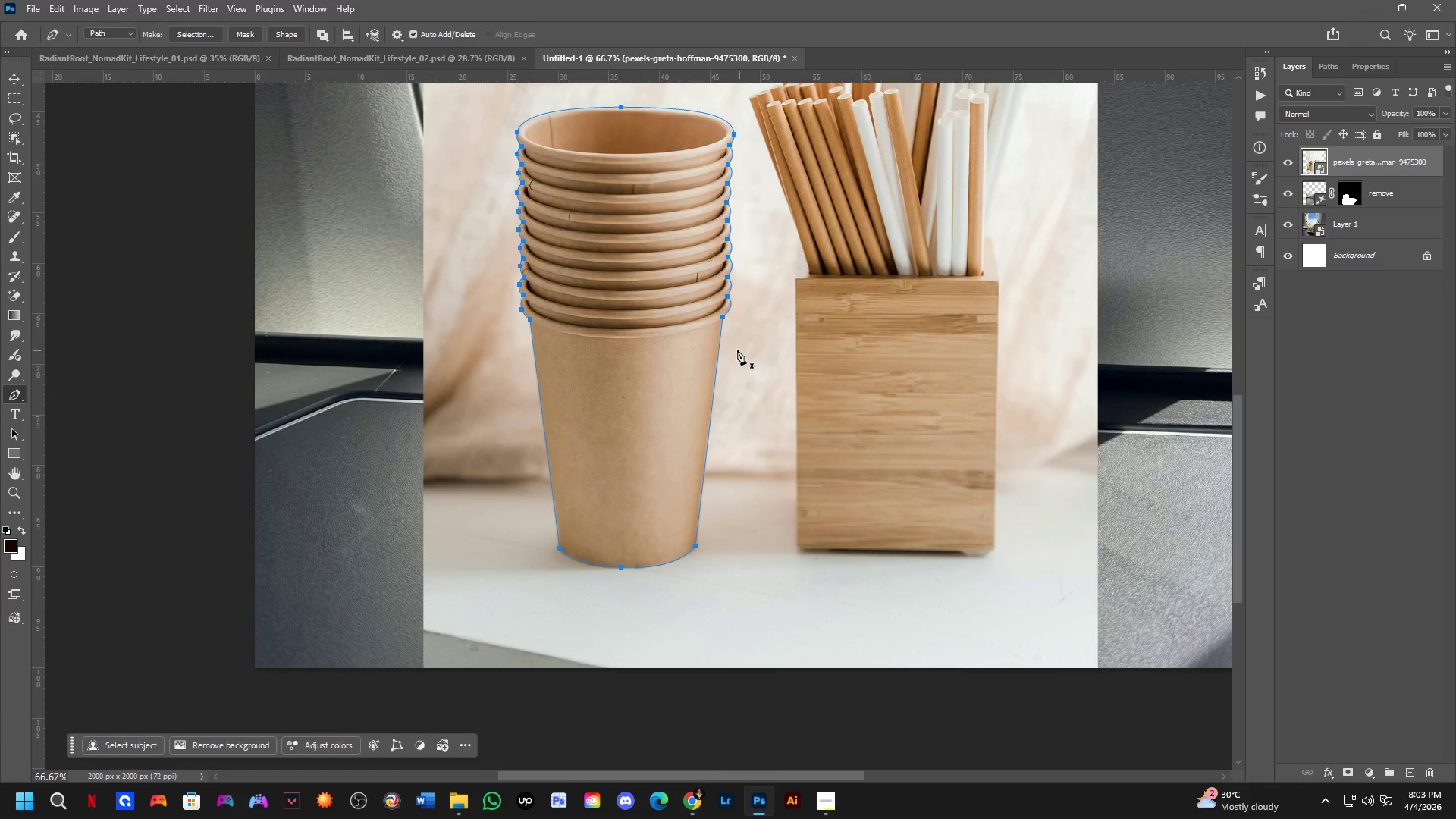 
key(Shift+ShiftLeft)
 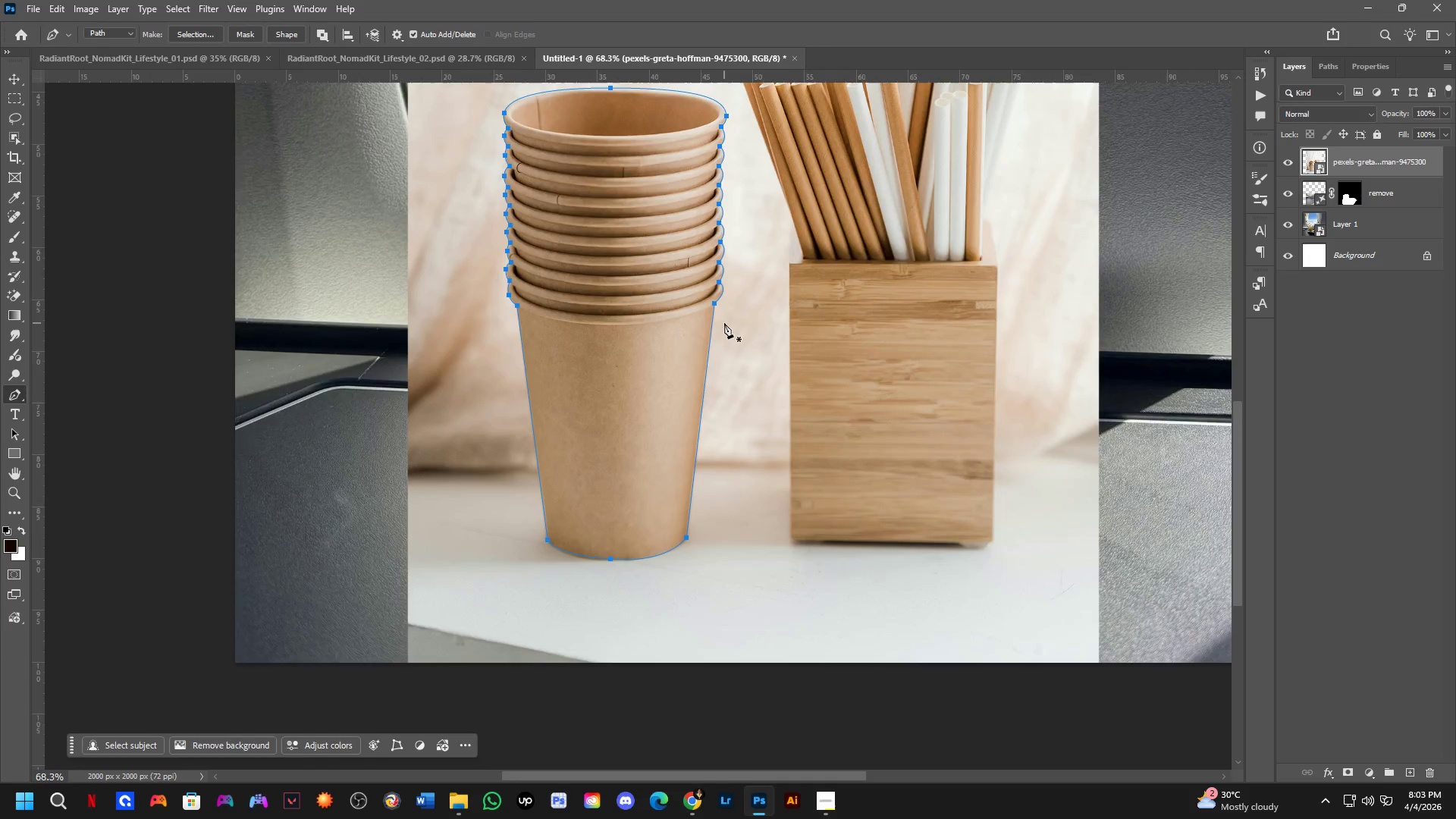 
hold_key(key=Space, duration=0.53)
 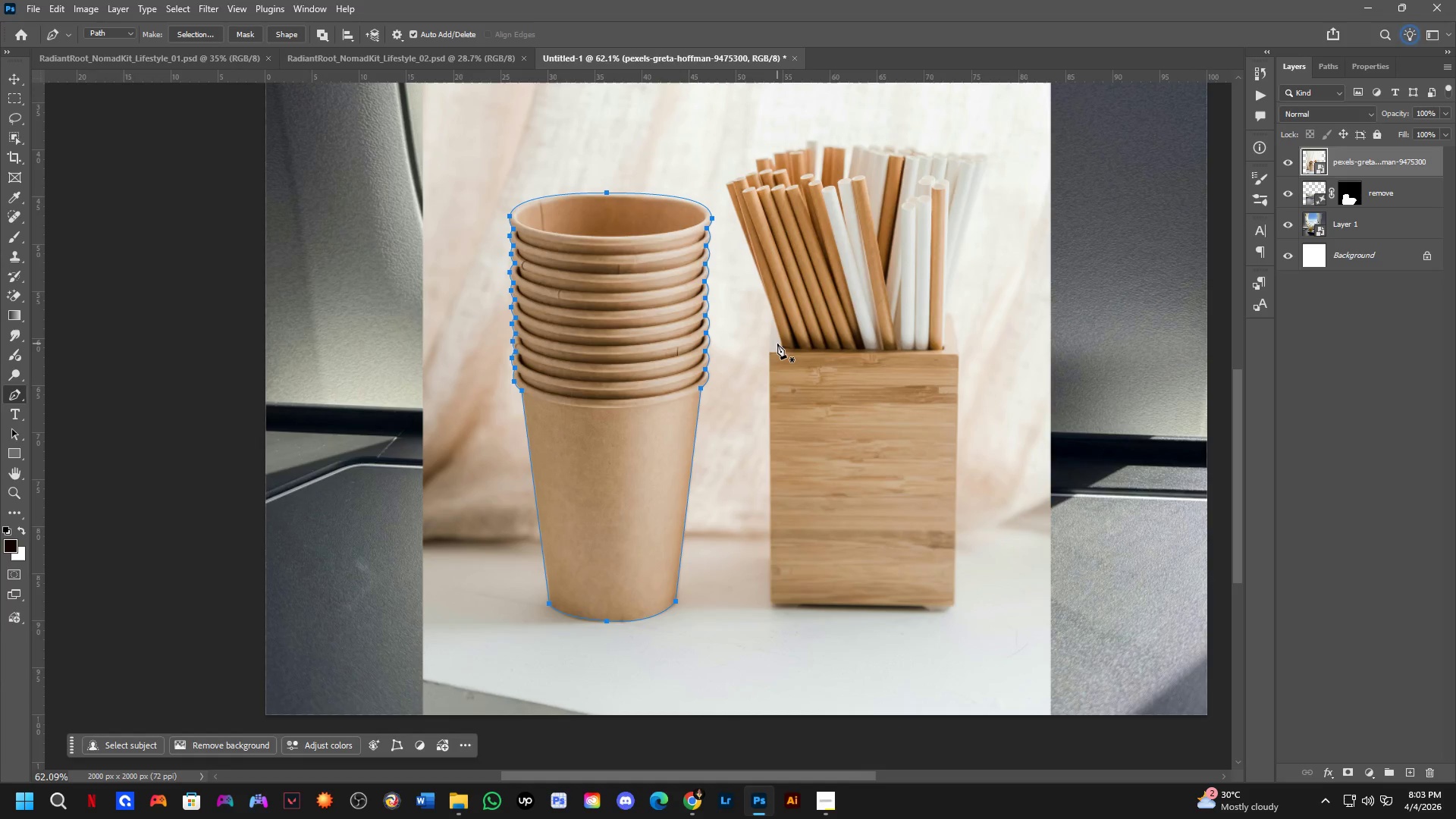 
left_click_drag(start_coordinate=[786, 254], to_coordinate=[772, 337])
 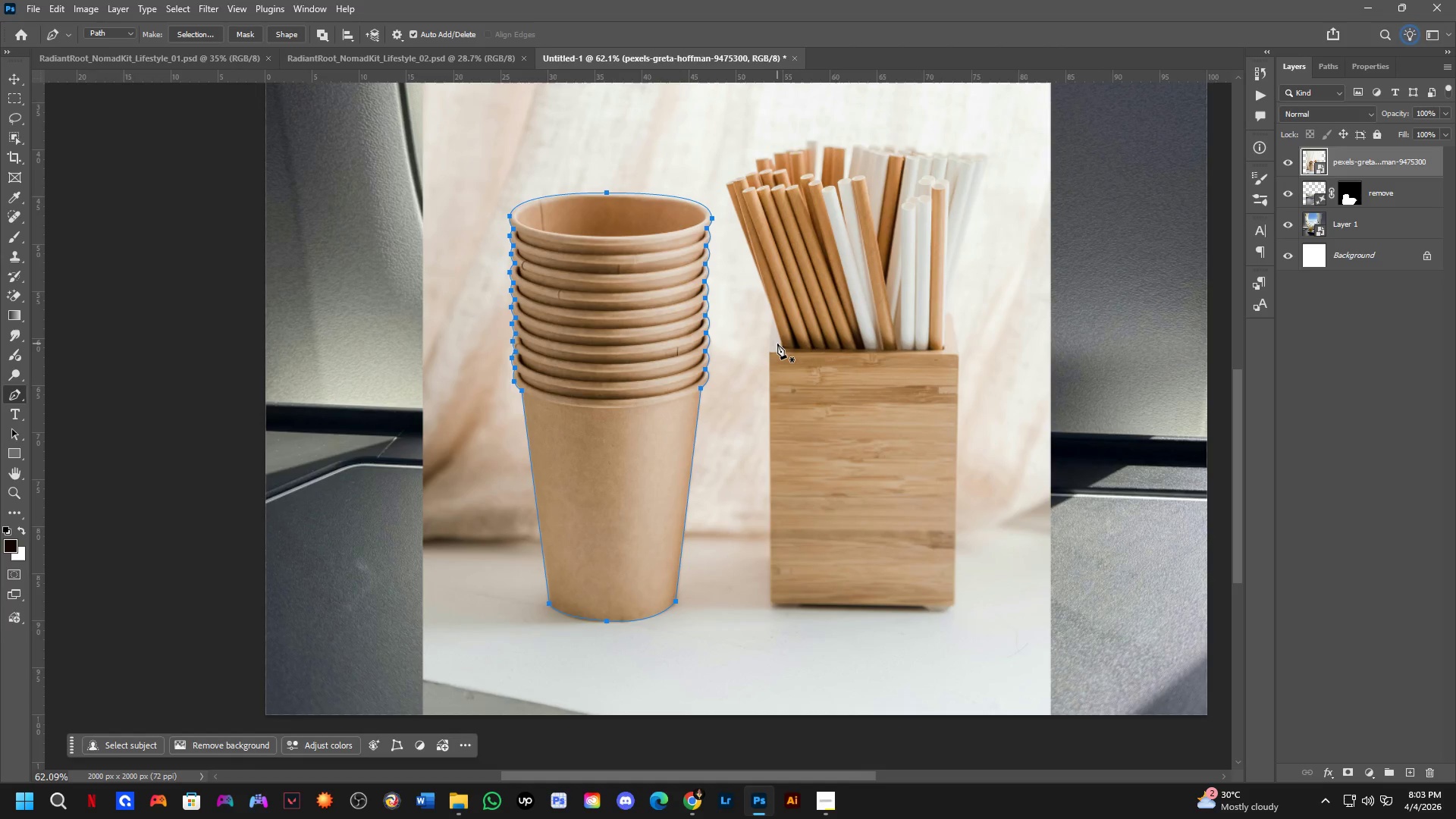 
scroll: coordinate [724, 323], scroll_direction: down, amount: 4.0
 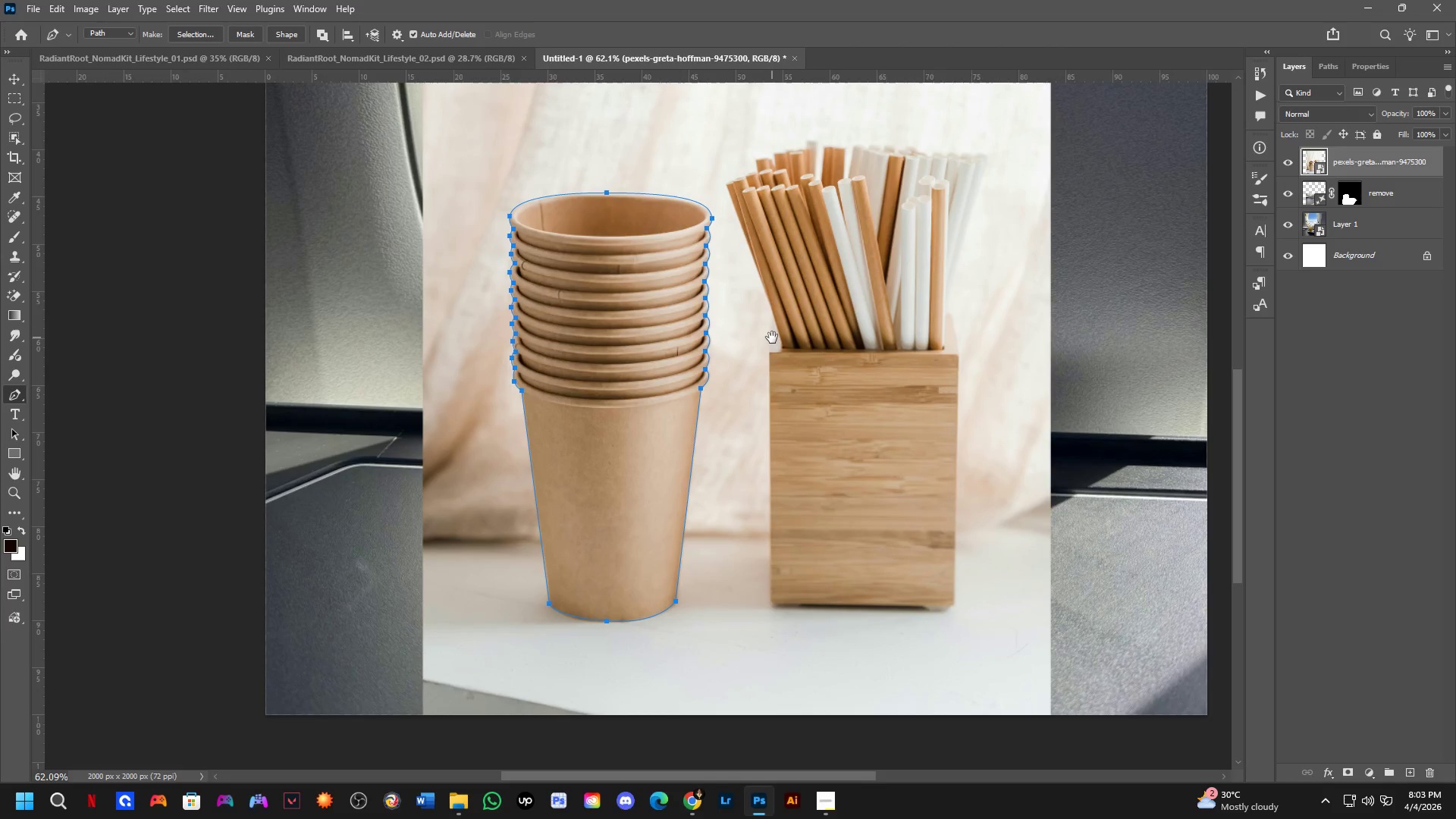 
hold_key(key=ControlLeft, duration=0.56)
 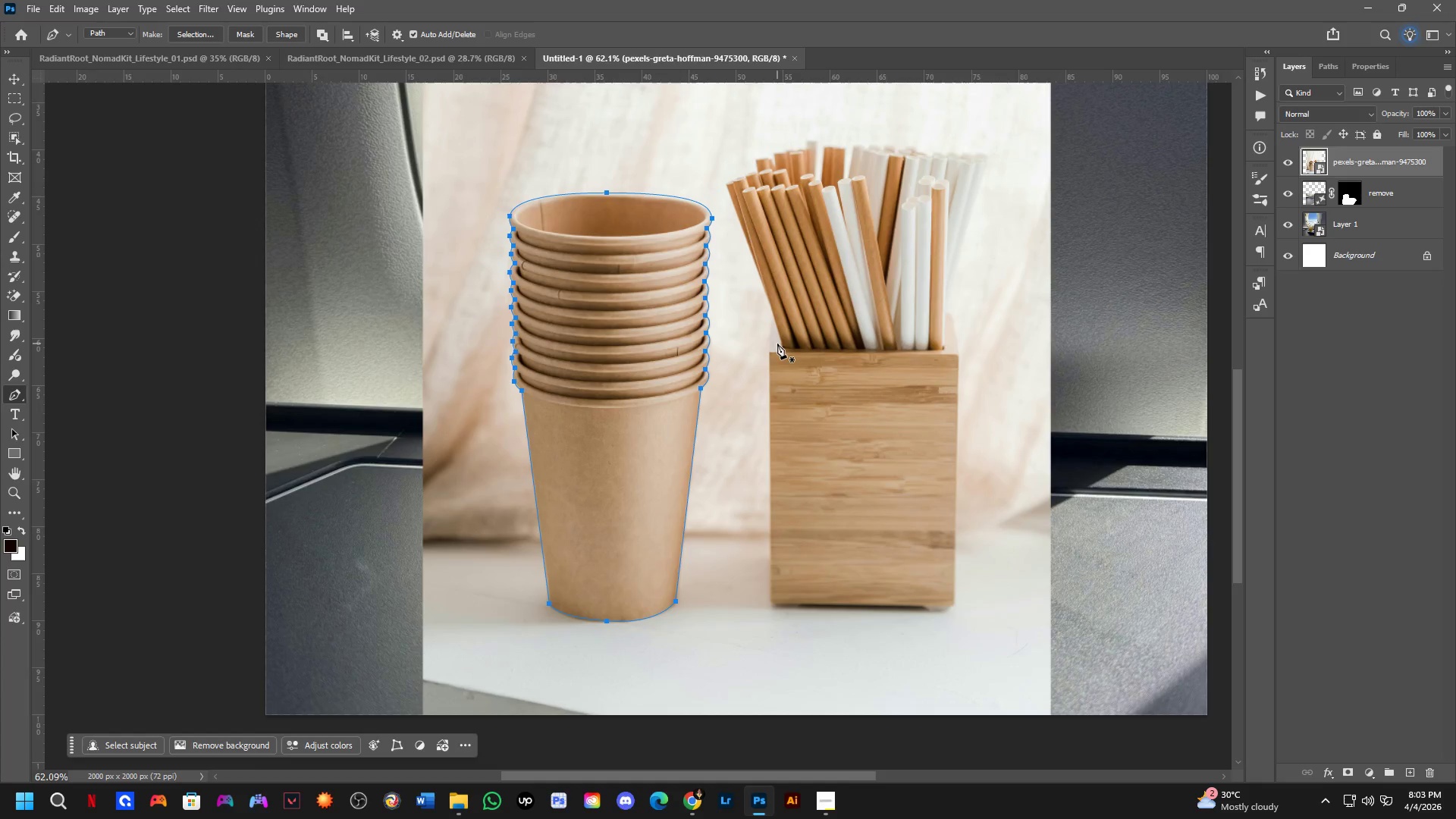 
key(Control+ControlLeft)
 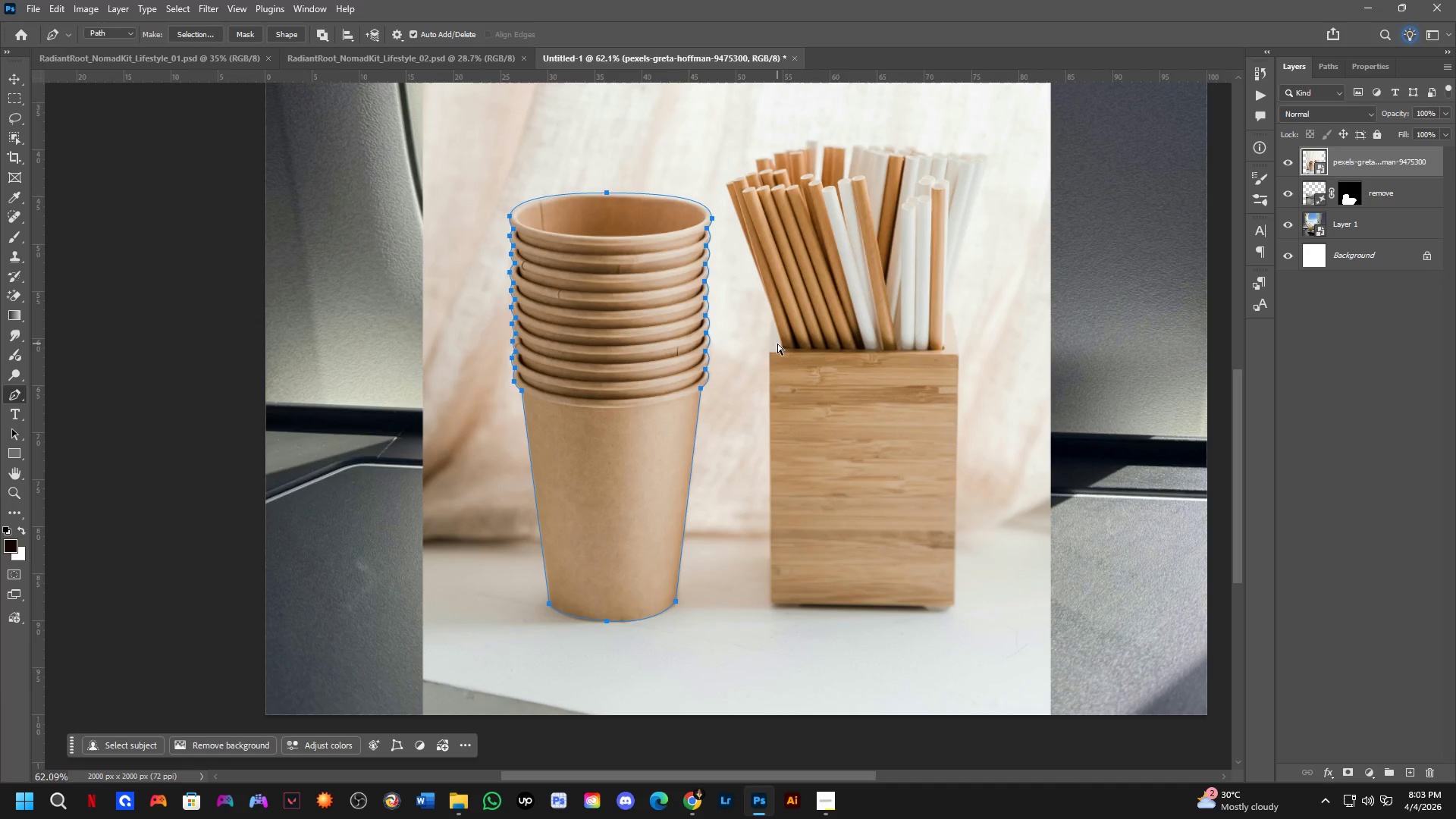 
key(Control+NumpadEnter)
 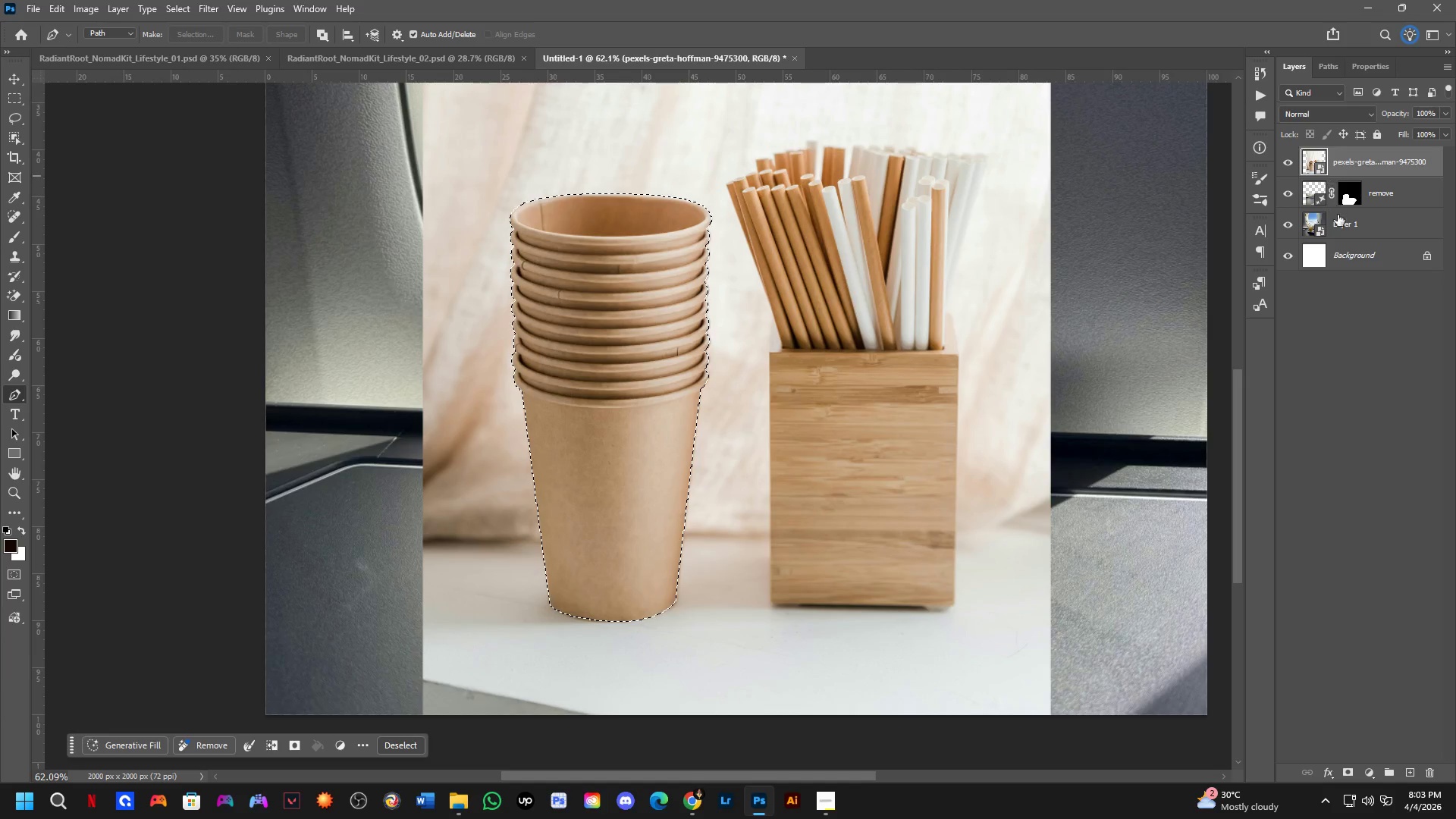 
key(Control+J)
 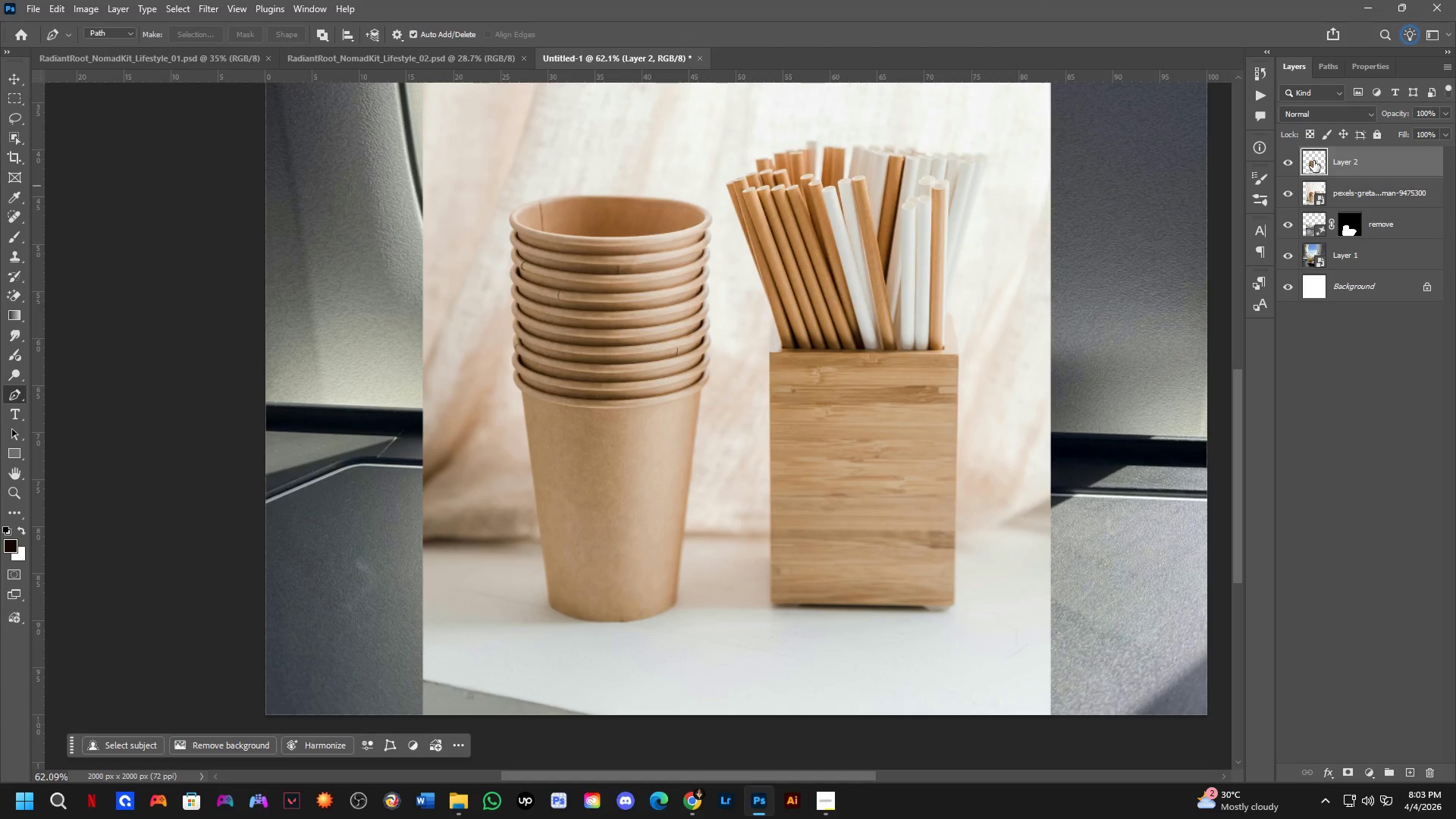 
left_click([1282, 196])
 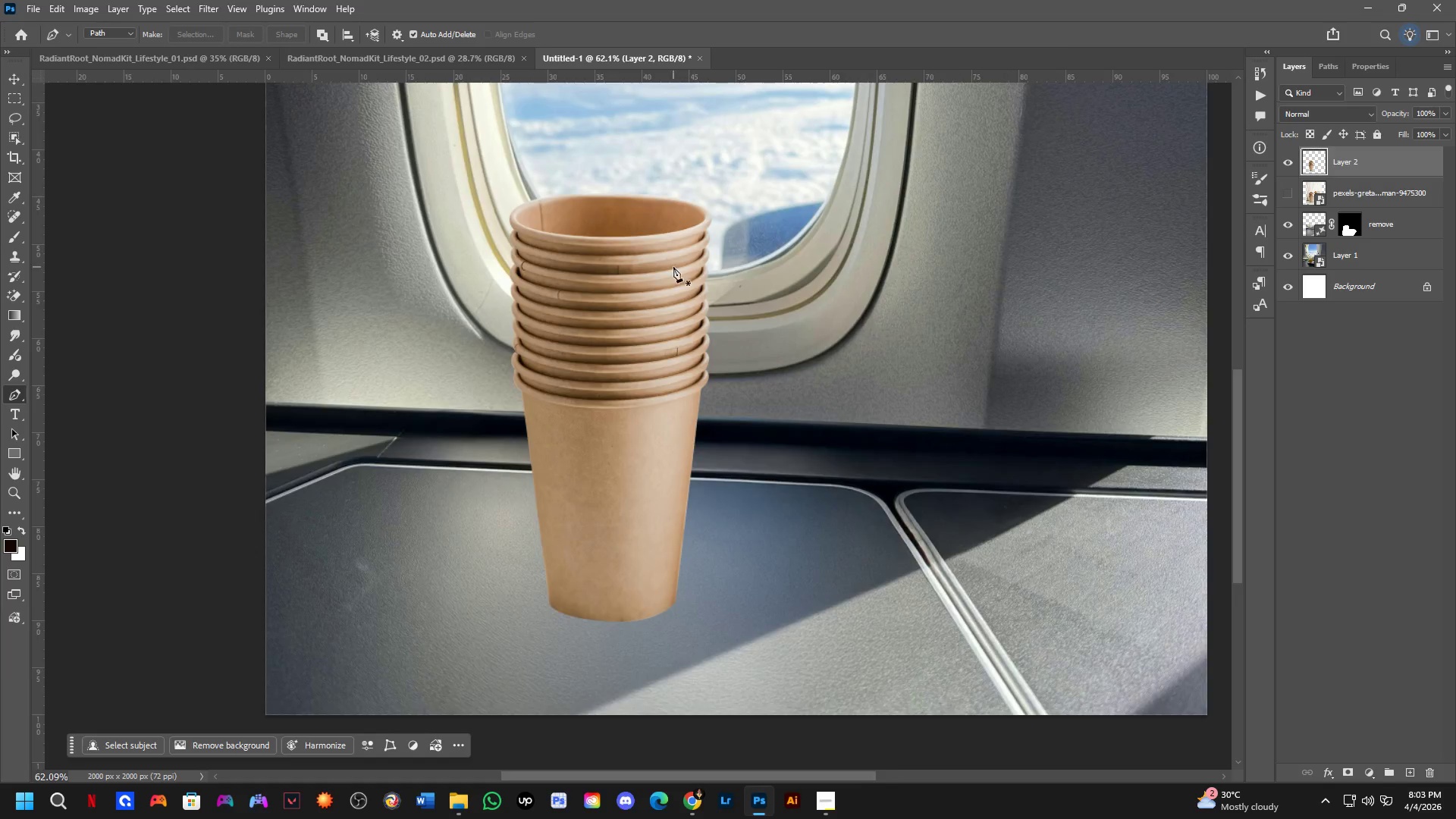 
hold_key(key=Space, duration=0.47)
 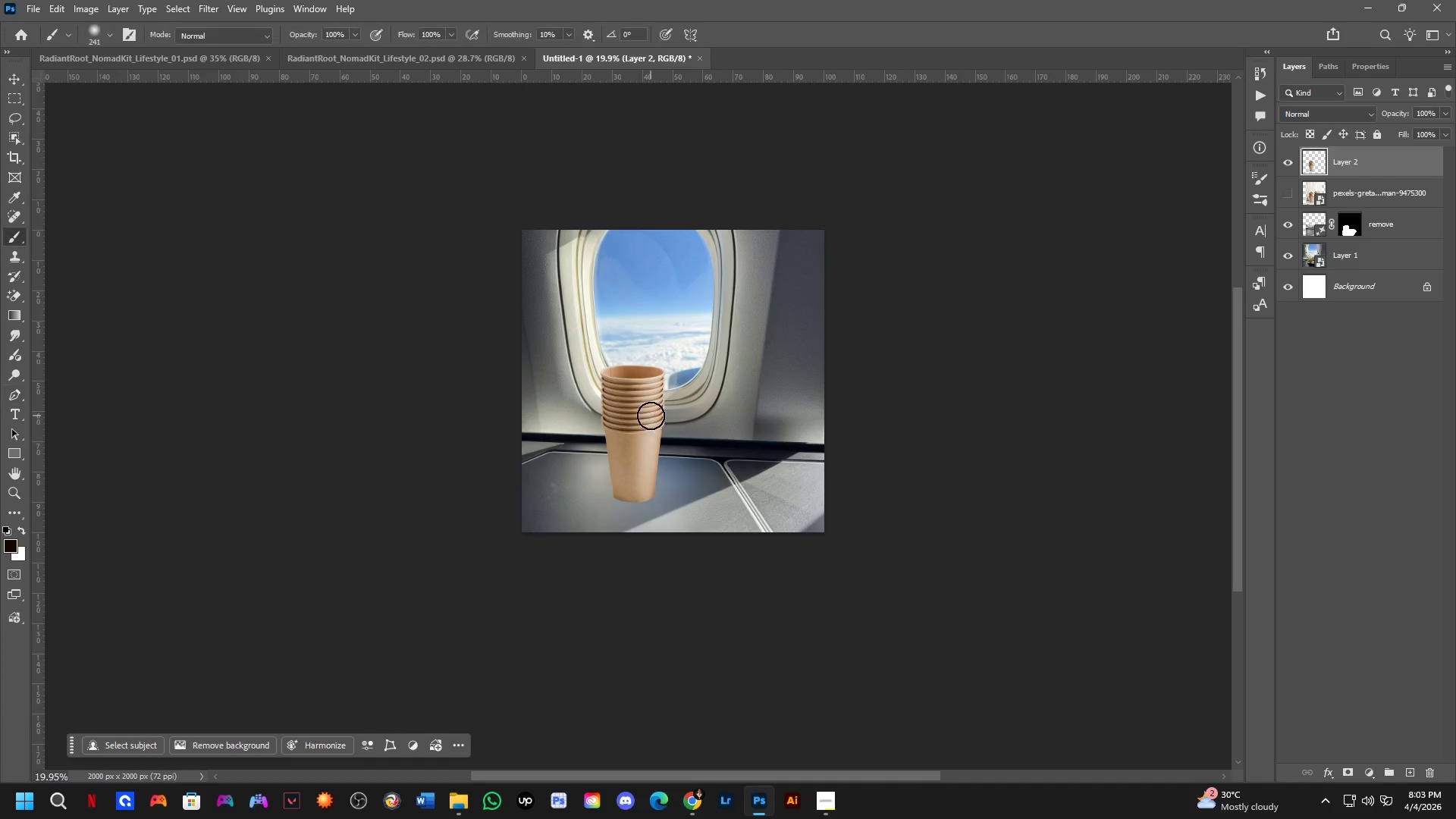 
left_click_drag(start_coordinate=[707, 343], to_coordinate=[689, 442])
 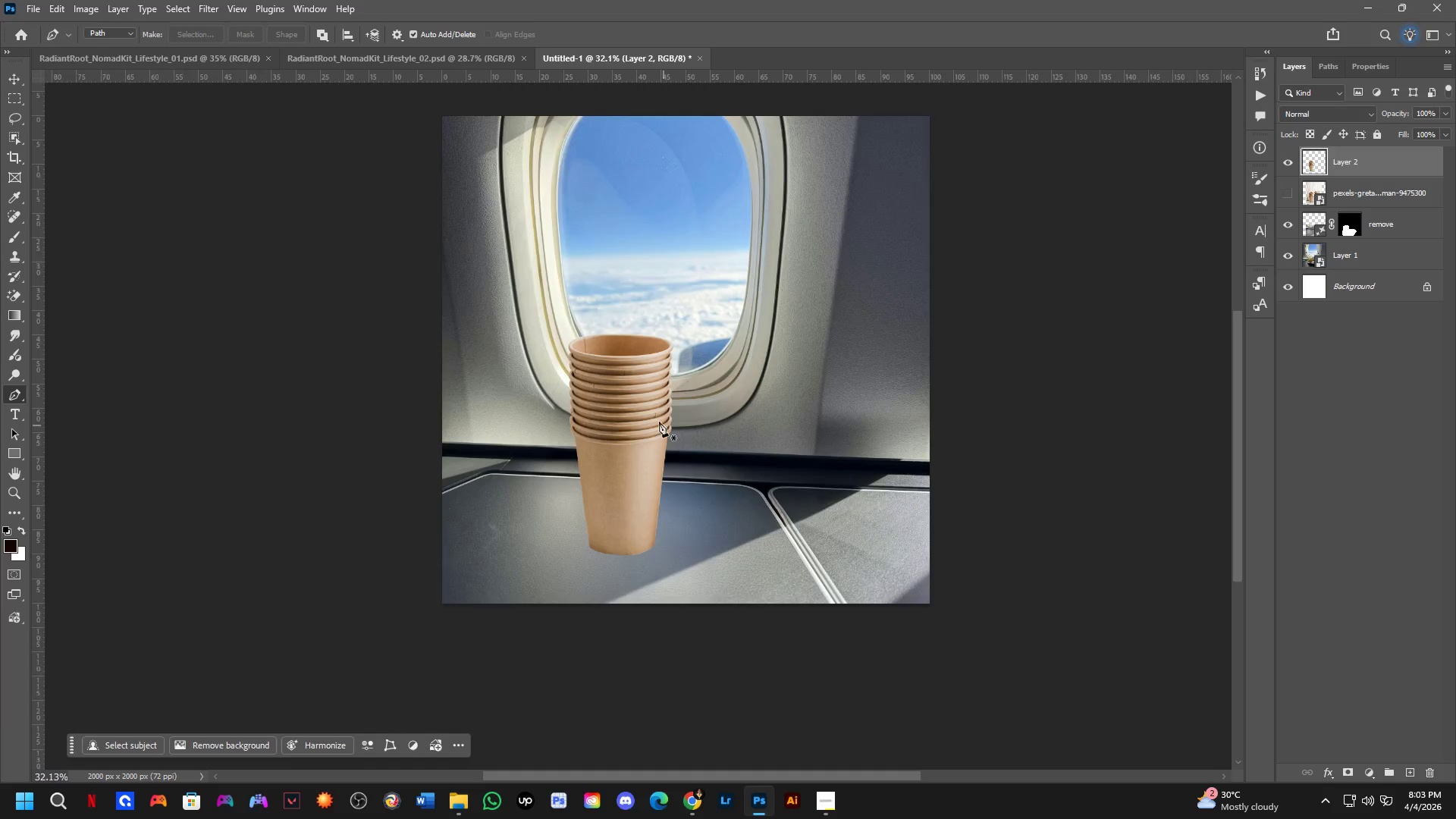 
scroll: coordinate [666, 287], scroll_direction: down, amount: 7.0
 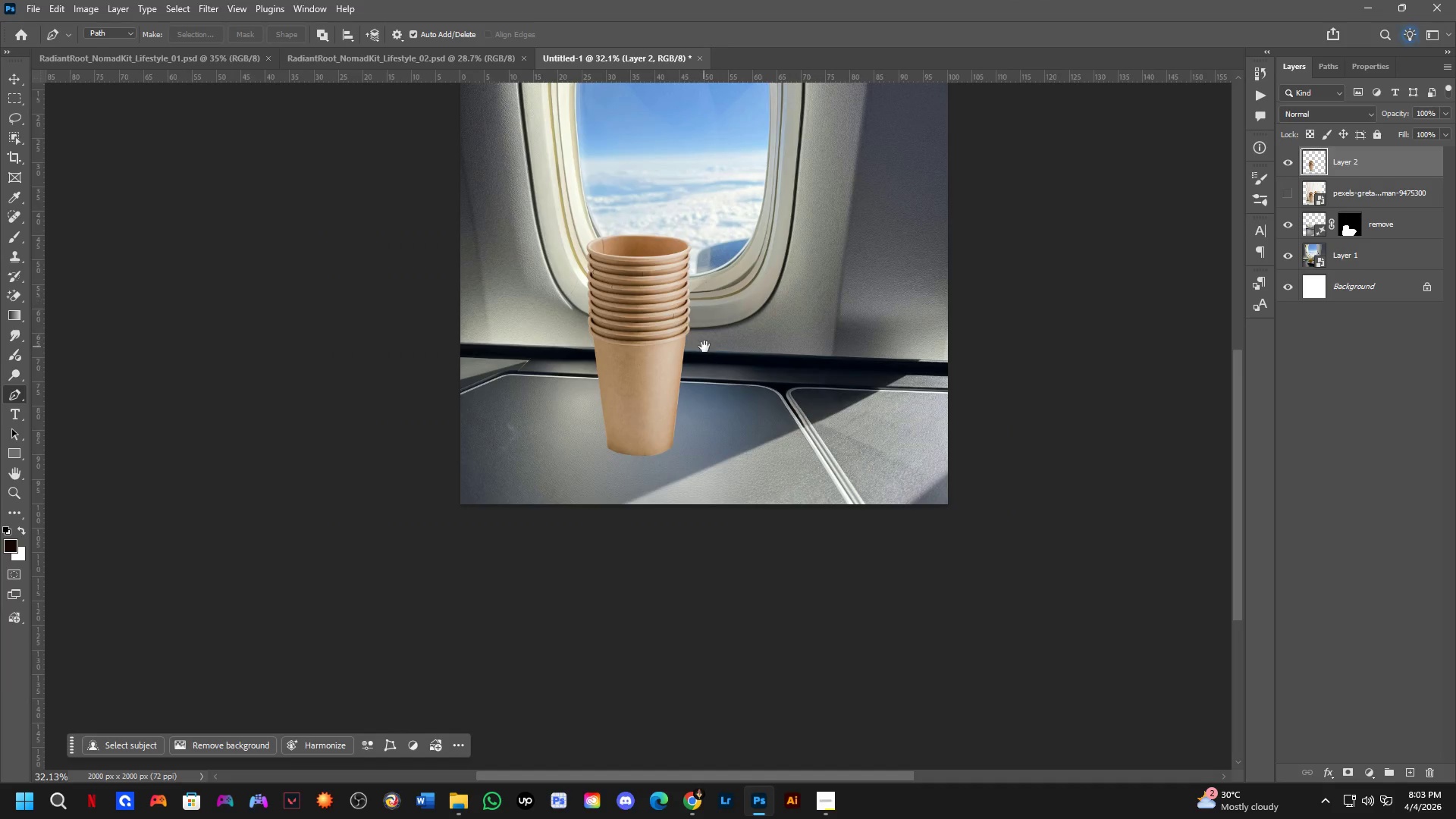 
key(B)
 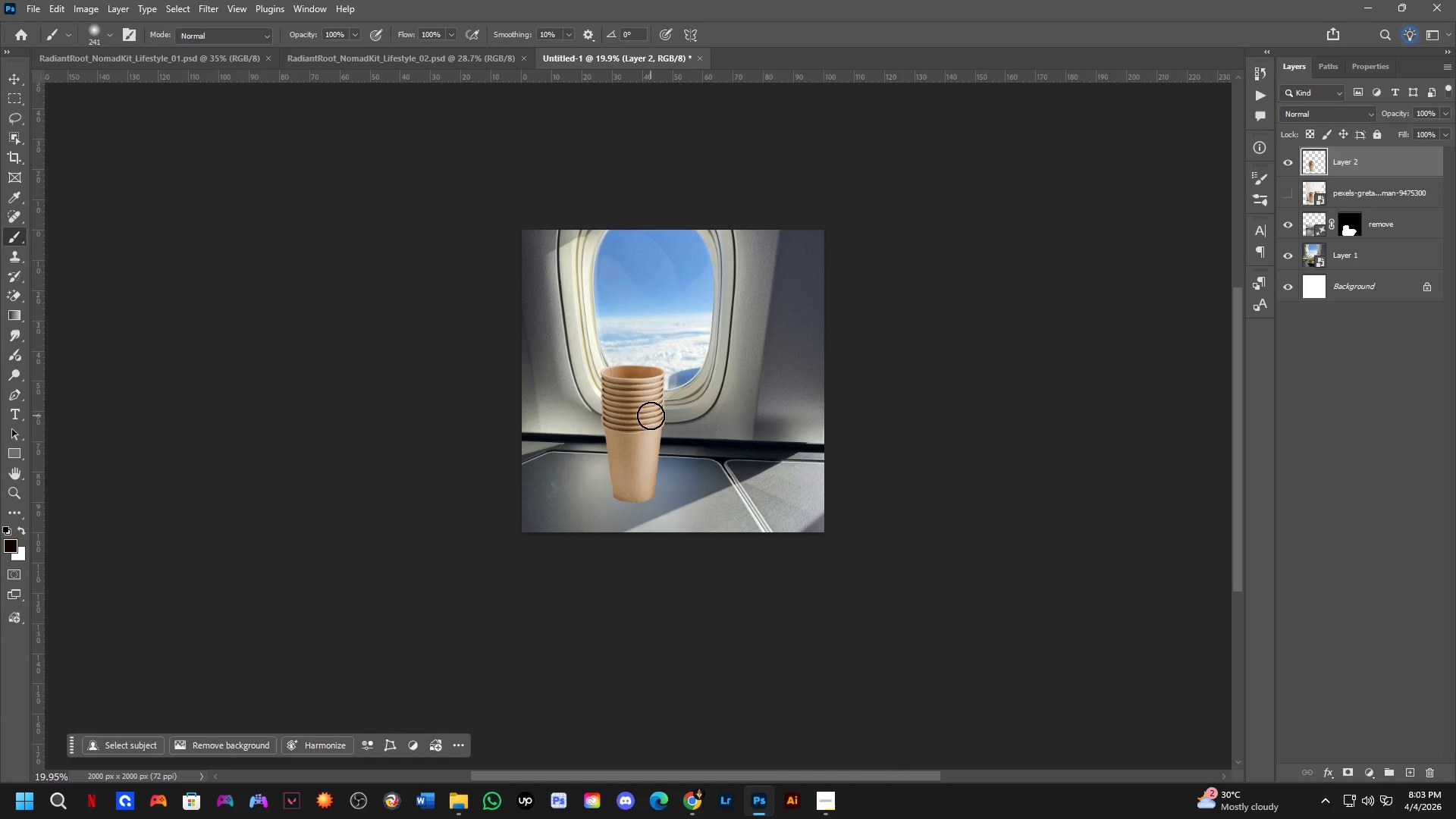 
scroll: coordinate [651, 417], scroll_direction: down, amount: 5.0
 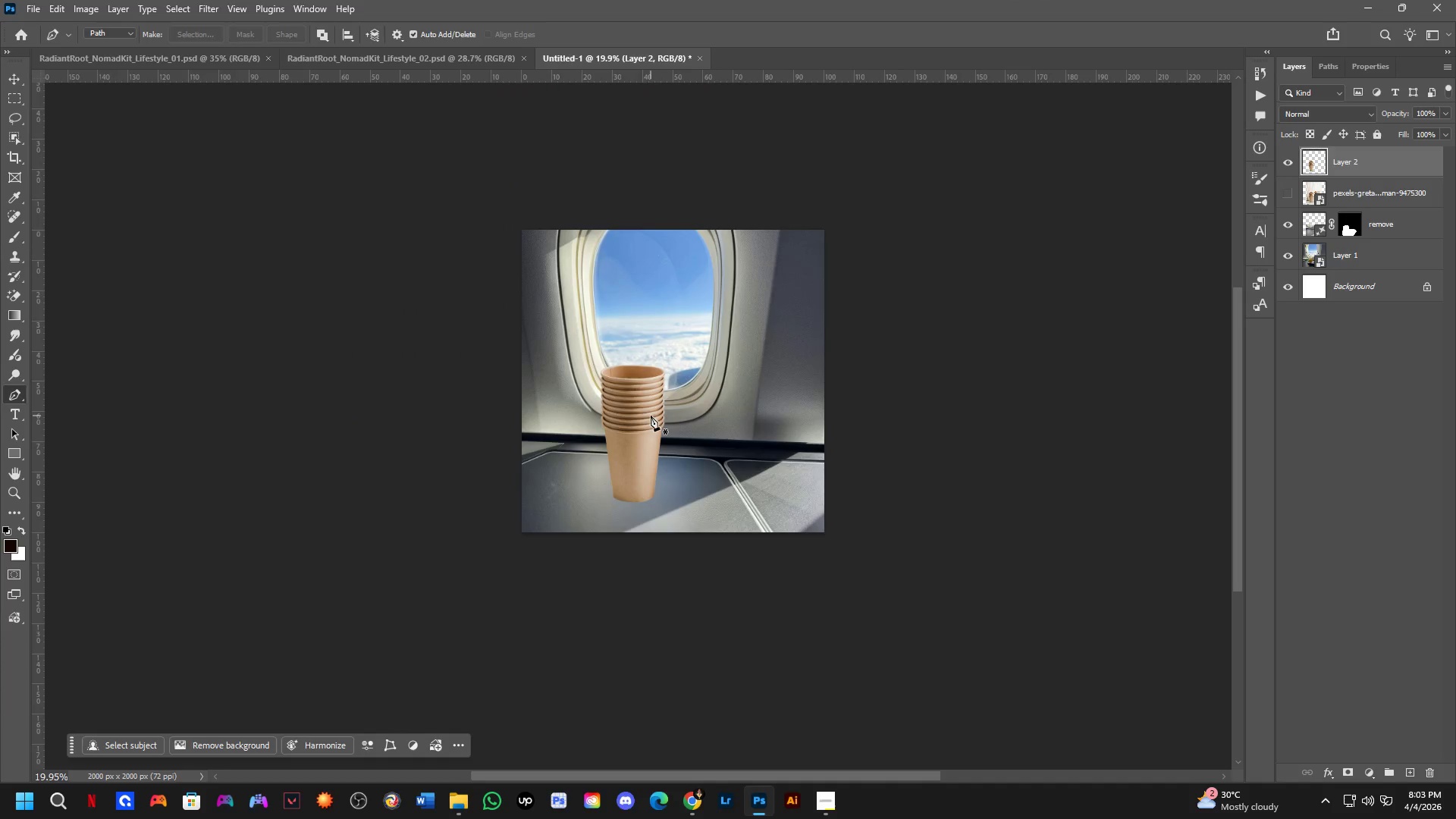 
key(Control+T)
 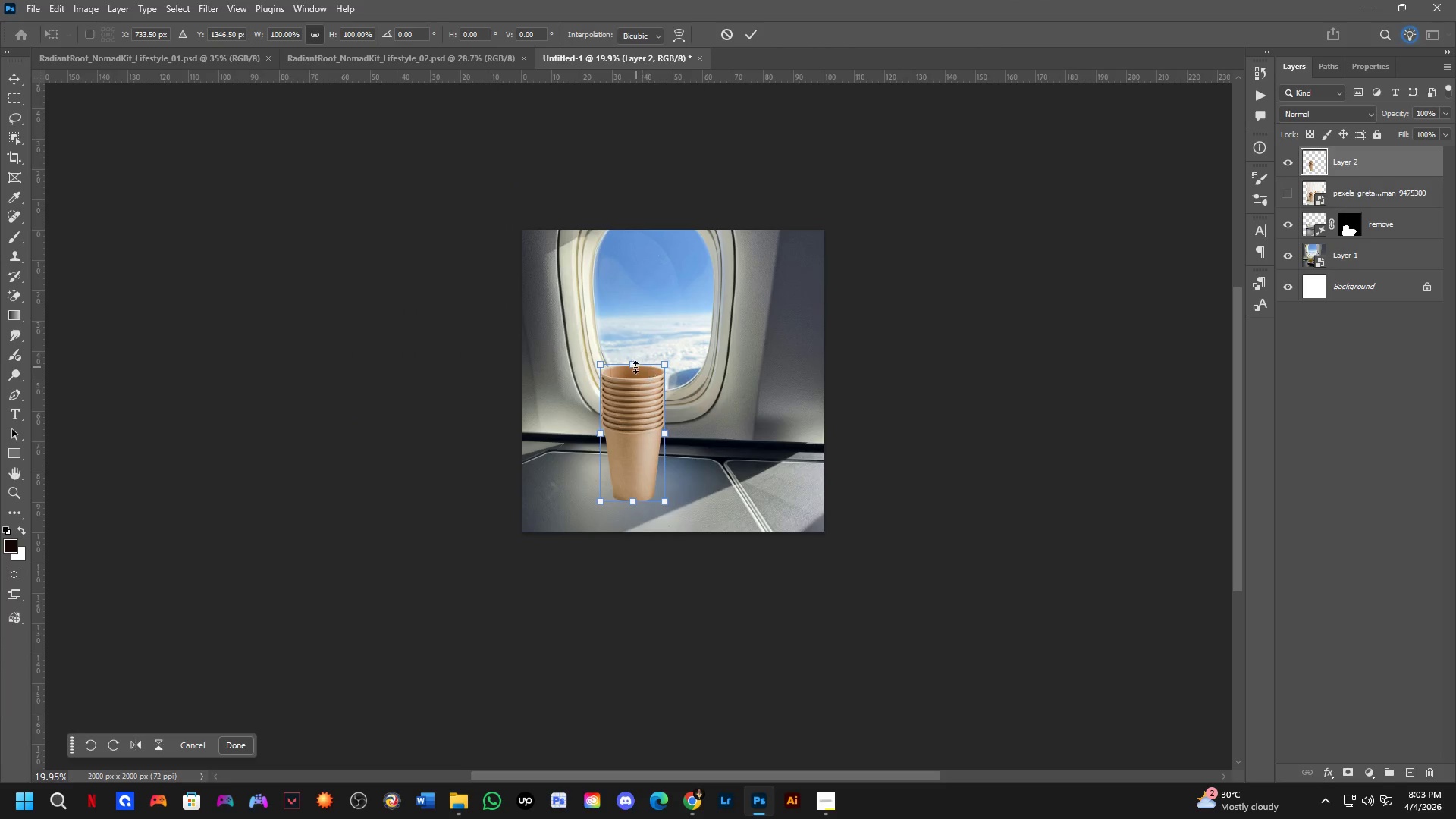 
left_click_drag(start_coordinate=[633, 367], to_coordinate=[629, 370])
 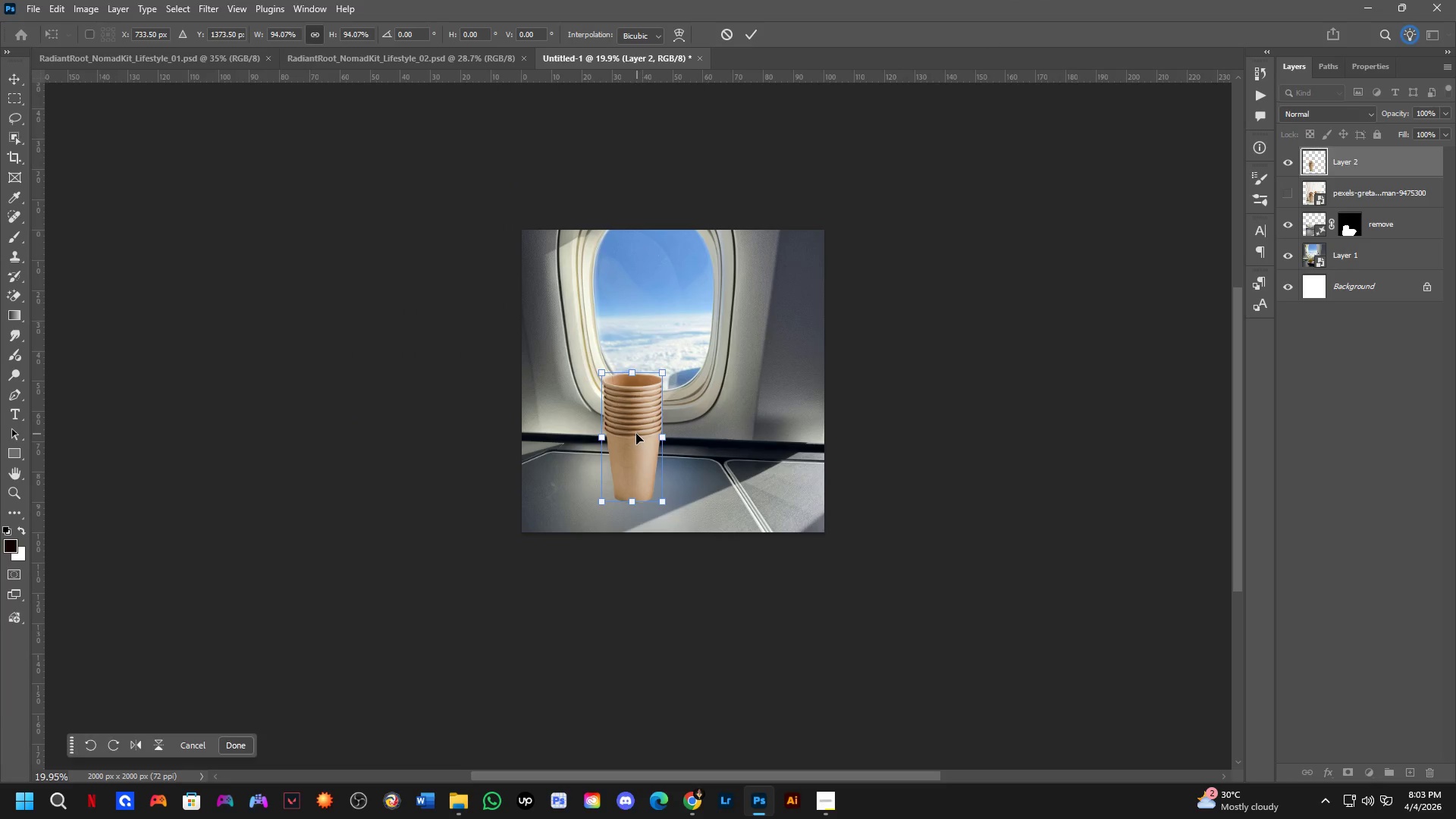 
hold_key(key=ControlLeft, duration=0.36)
left_click_drag(start_coordinate=[635, 434], to_coordinate=[606, 428])
 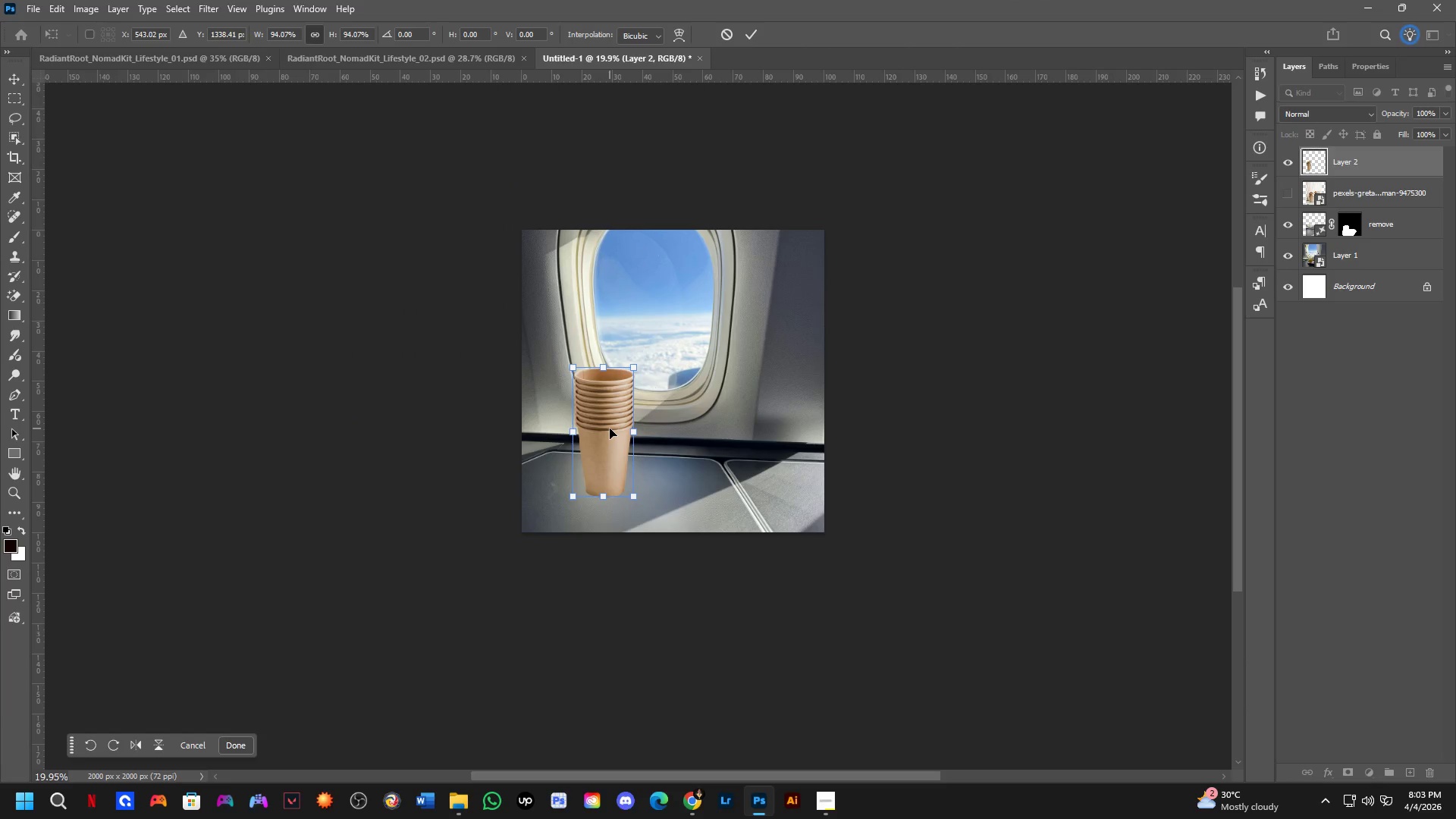 
key(NumpadEnter)
 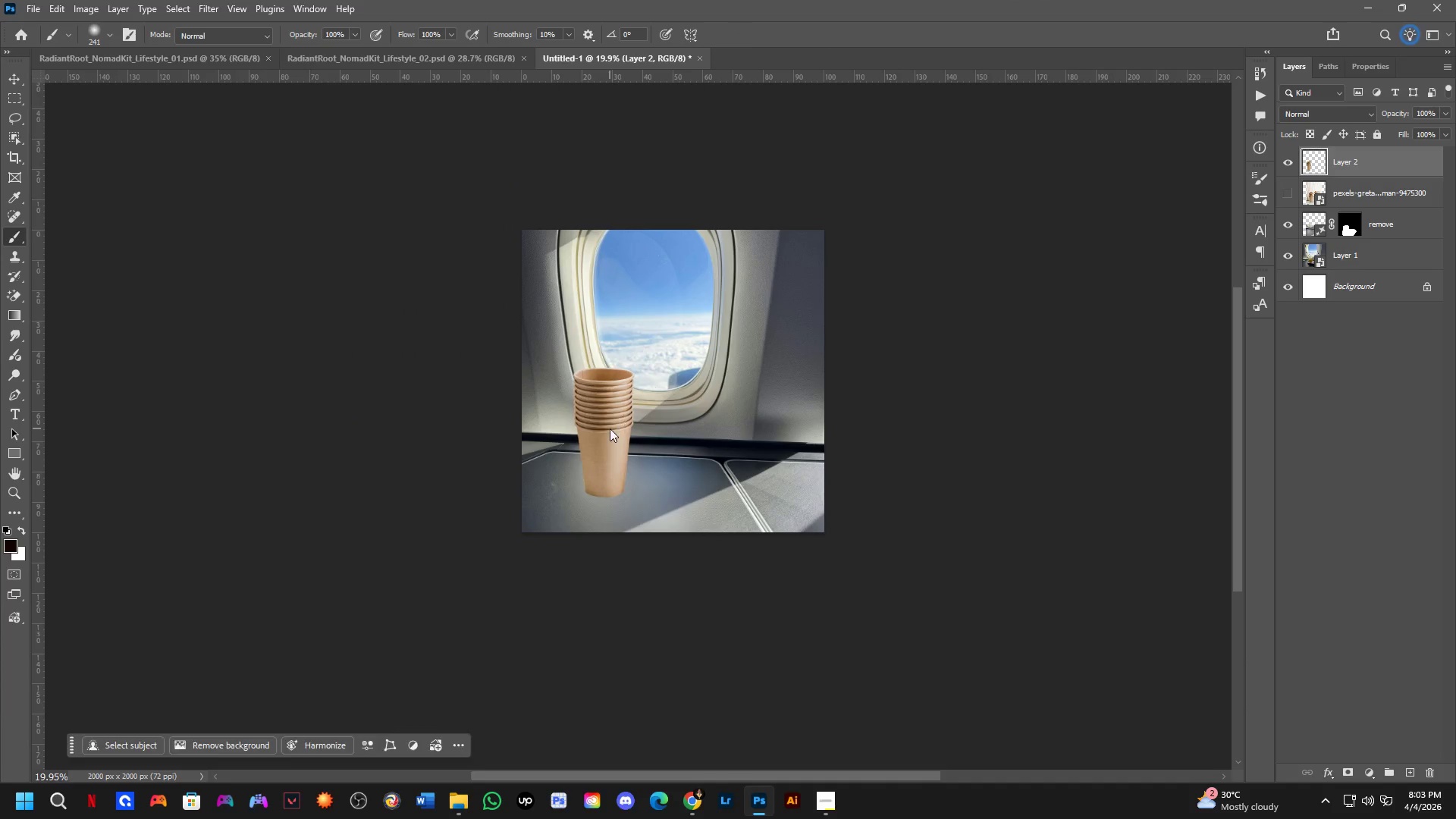 
hold_key(key=ShiftLeft, duration=0.31)
 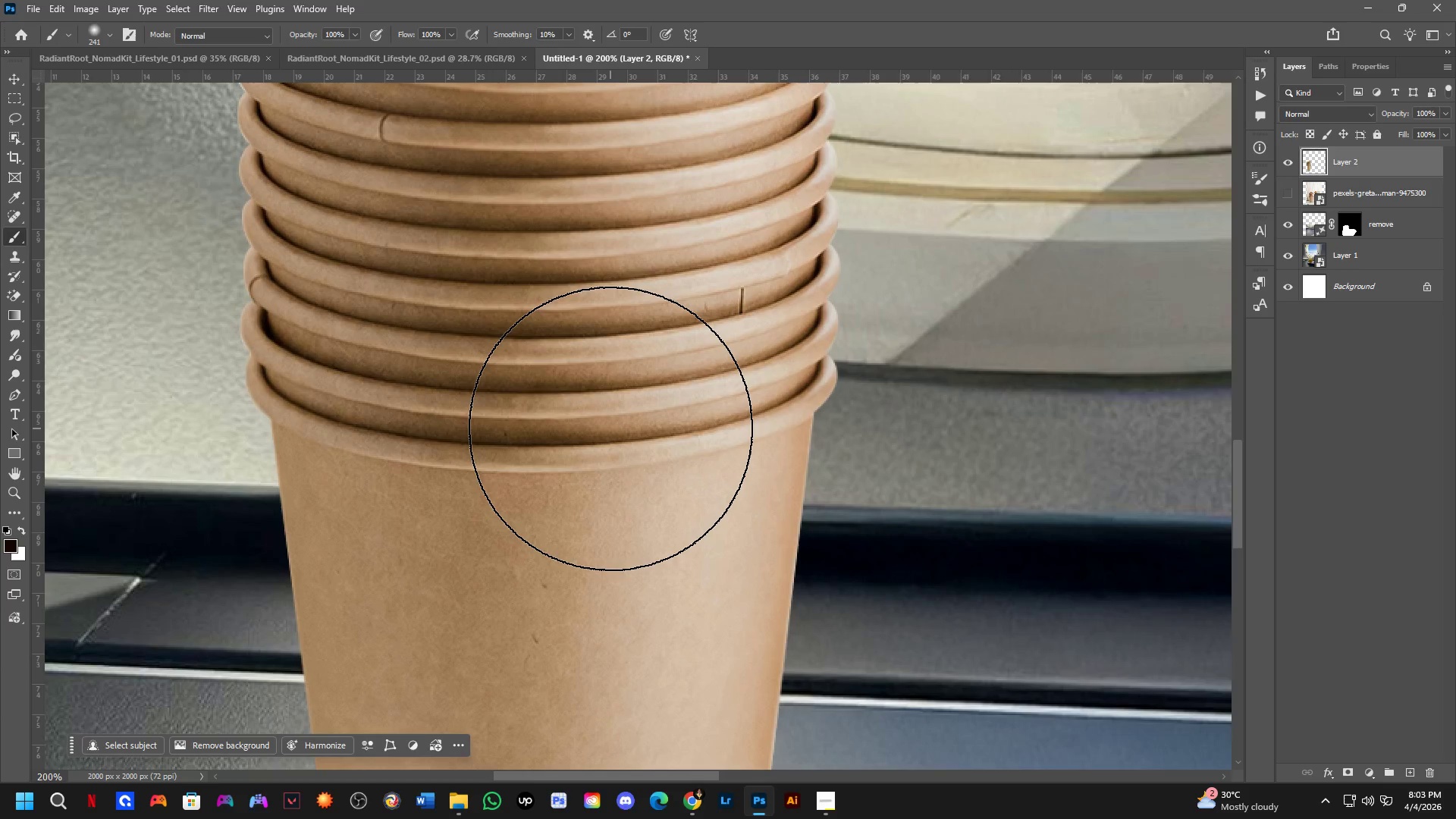 
key(Shift+ShiftLeft)
 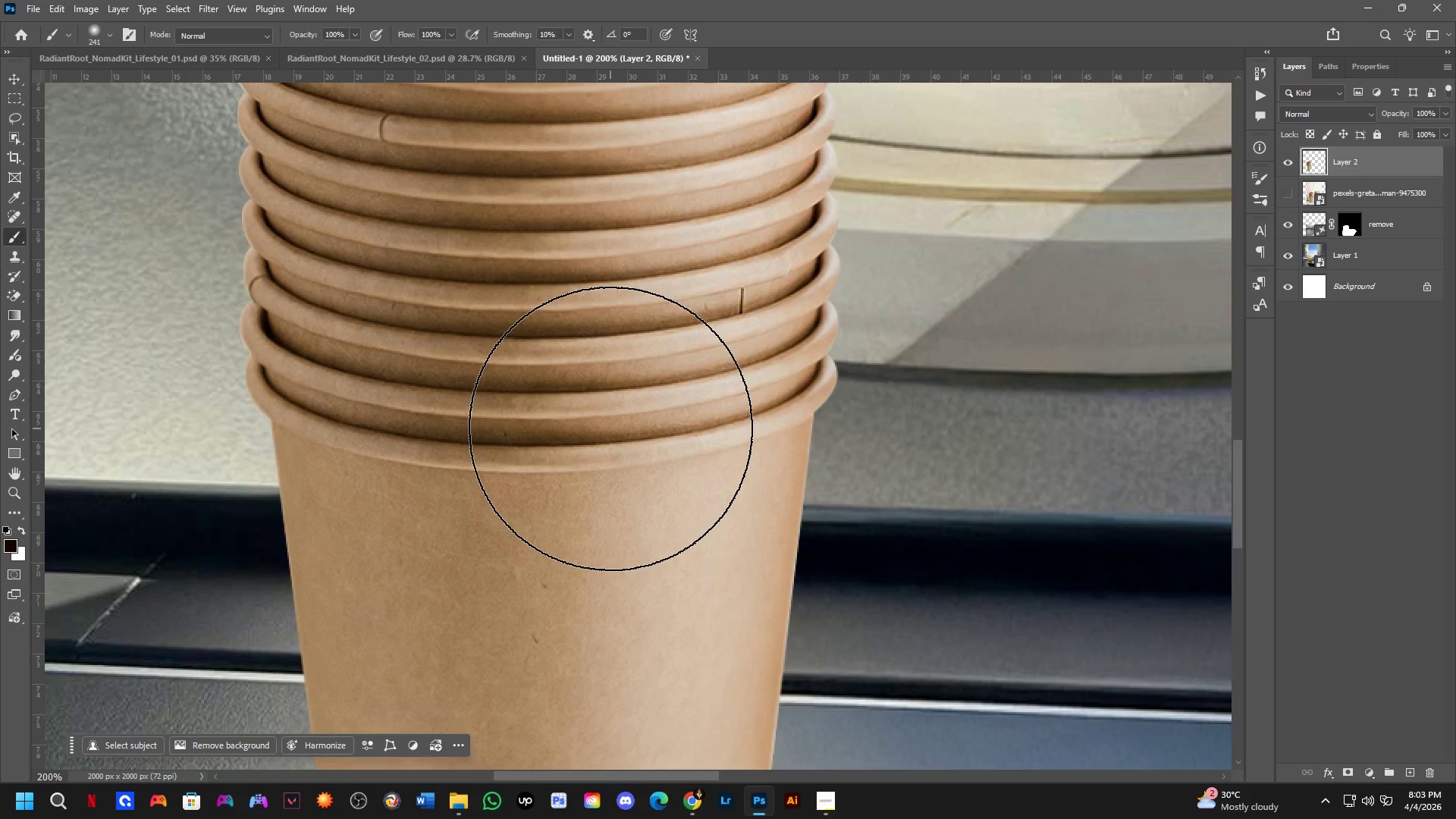 
key(Shift+ShiftLeft)
 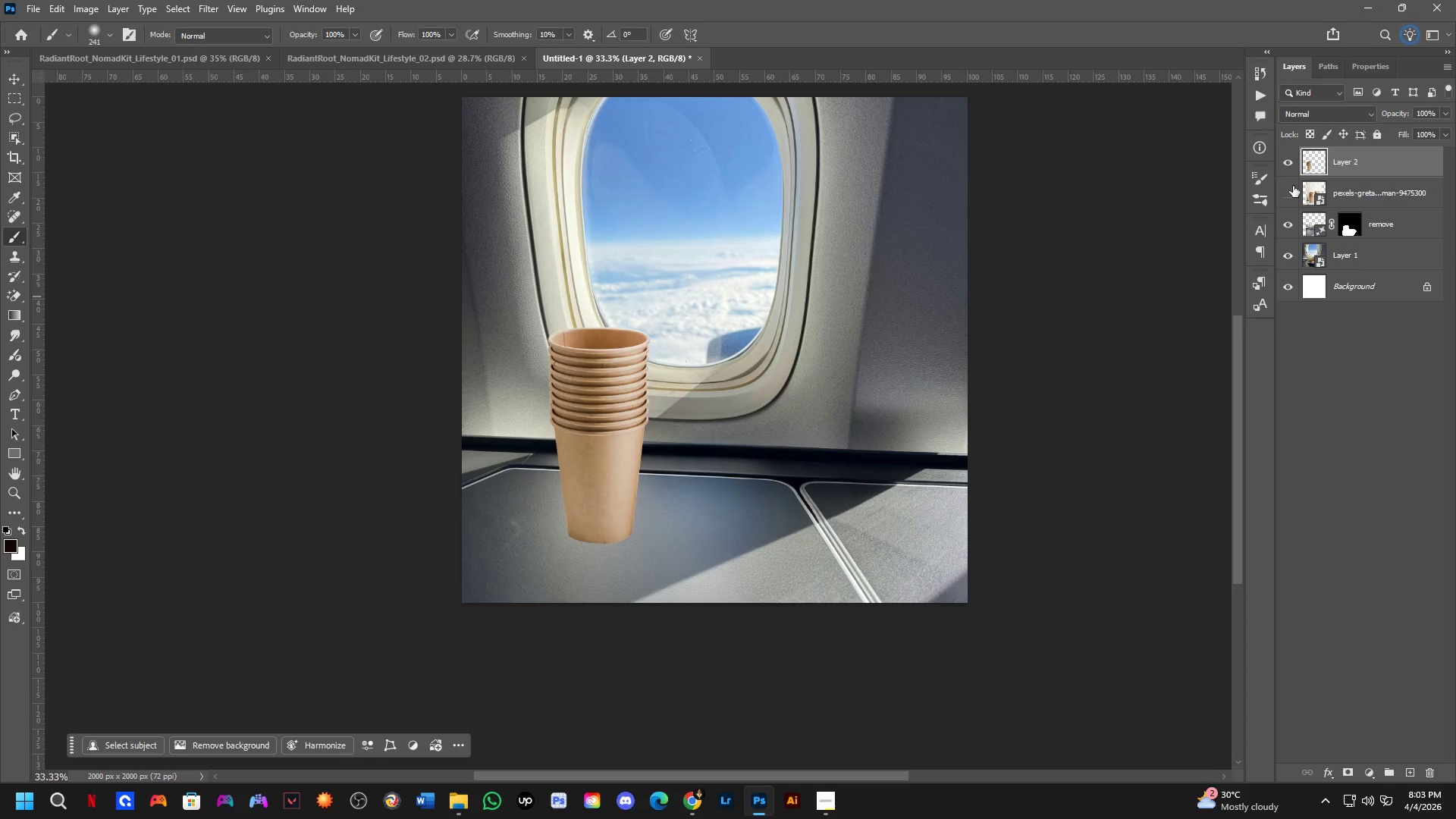 
scroll: coordinate [610, 428], scroll_direction: up, amount: 3.0
 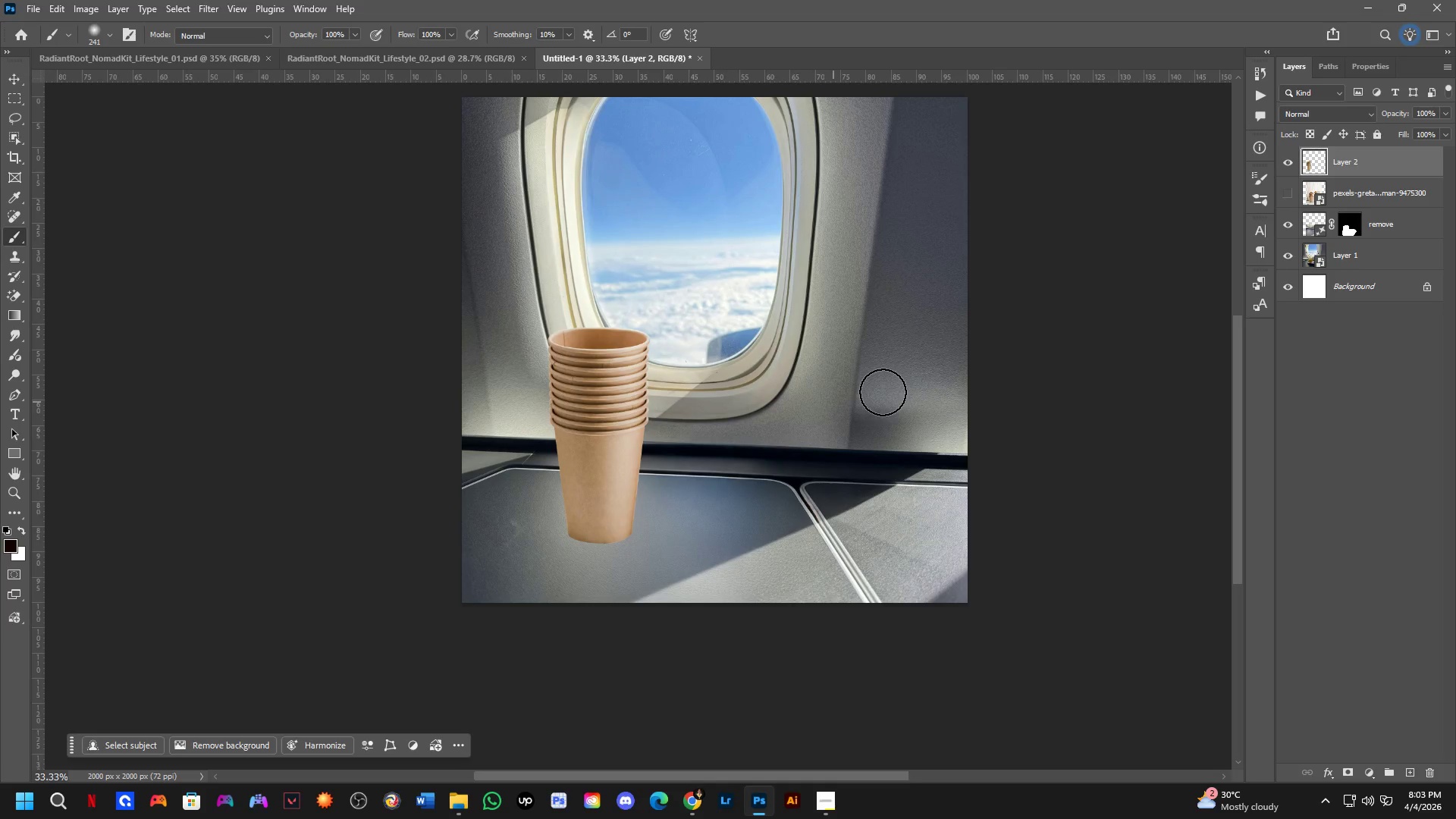 
double_click([1293, 161])
 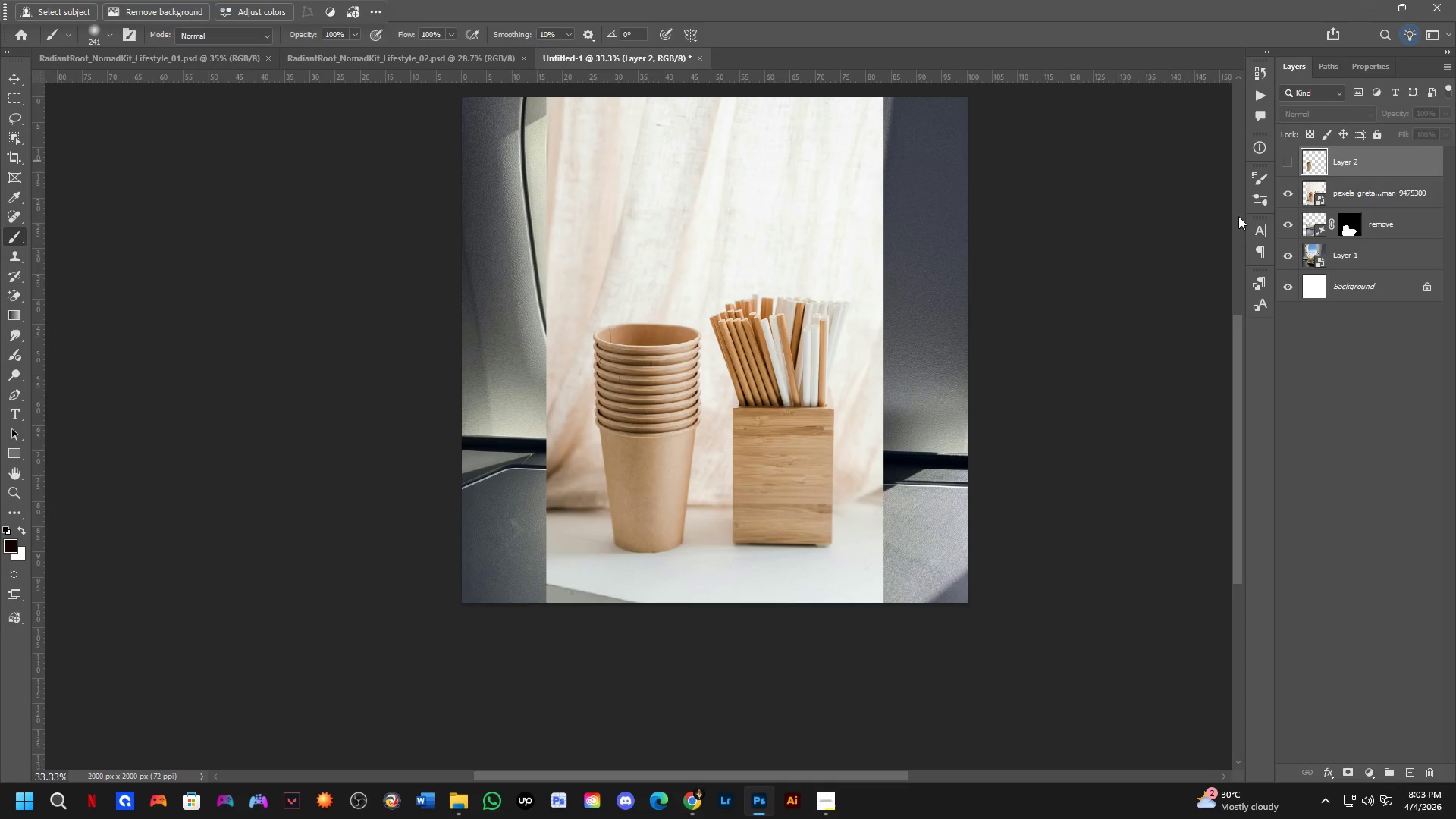 
key(Shift+ShiftLeft)
 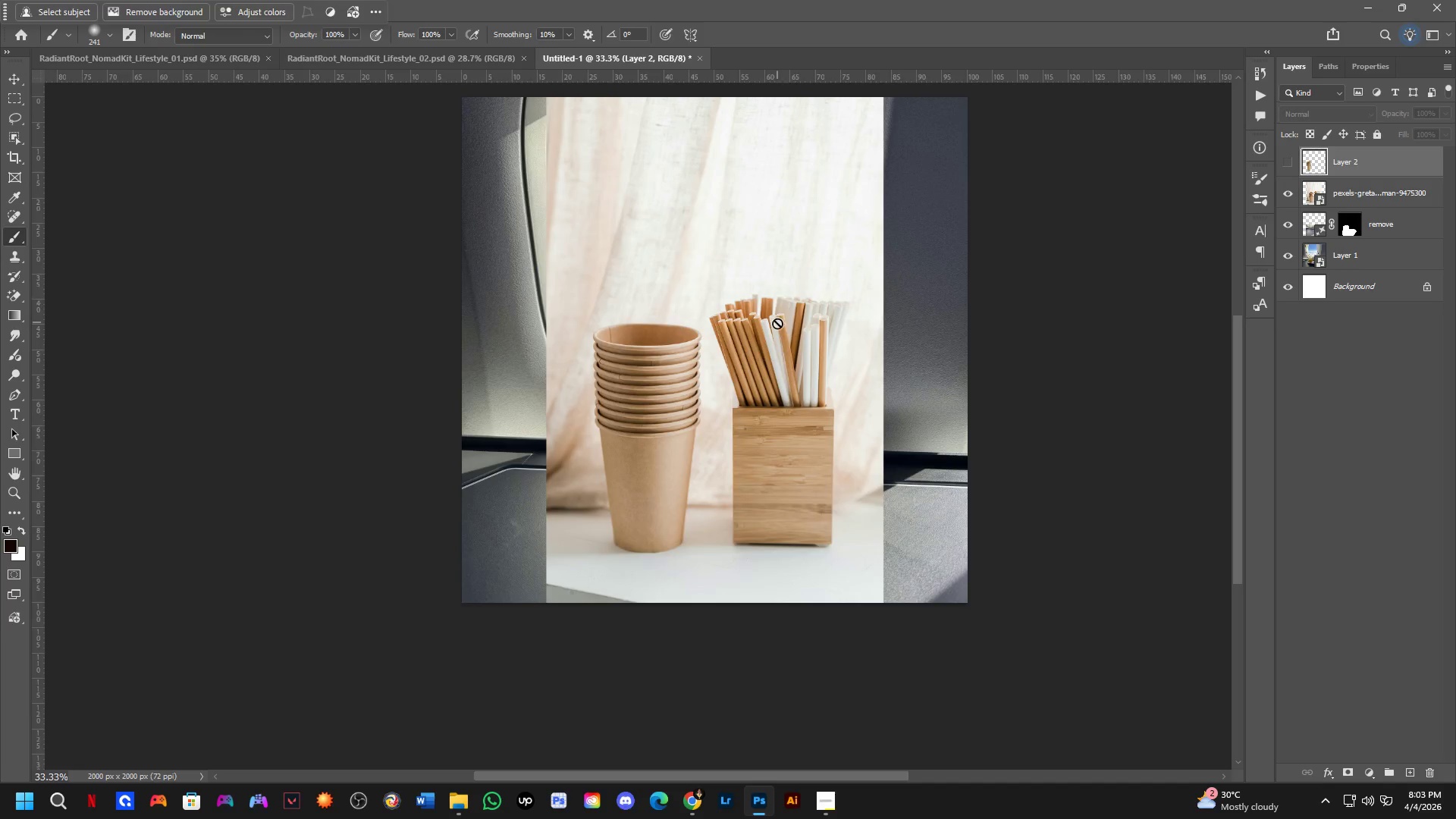 
scroll: coordinate [777, 330], scroll_direction: up, amount: 5.0
 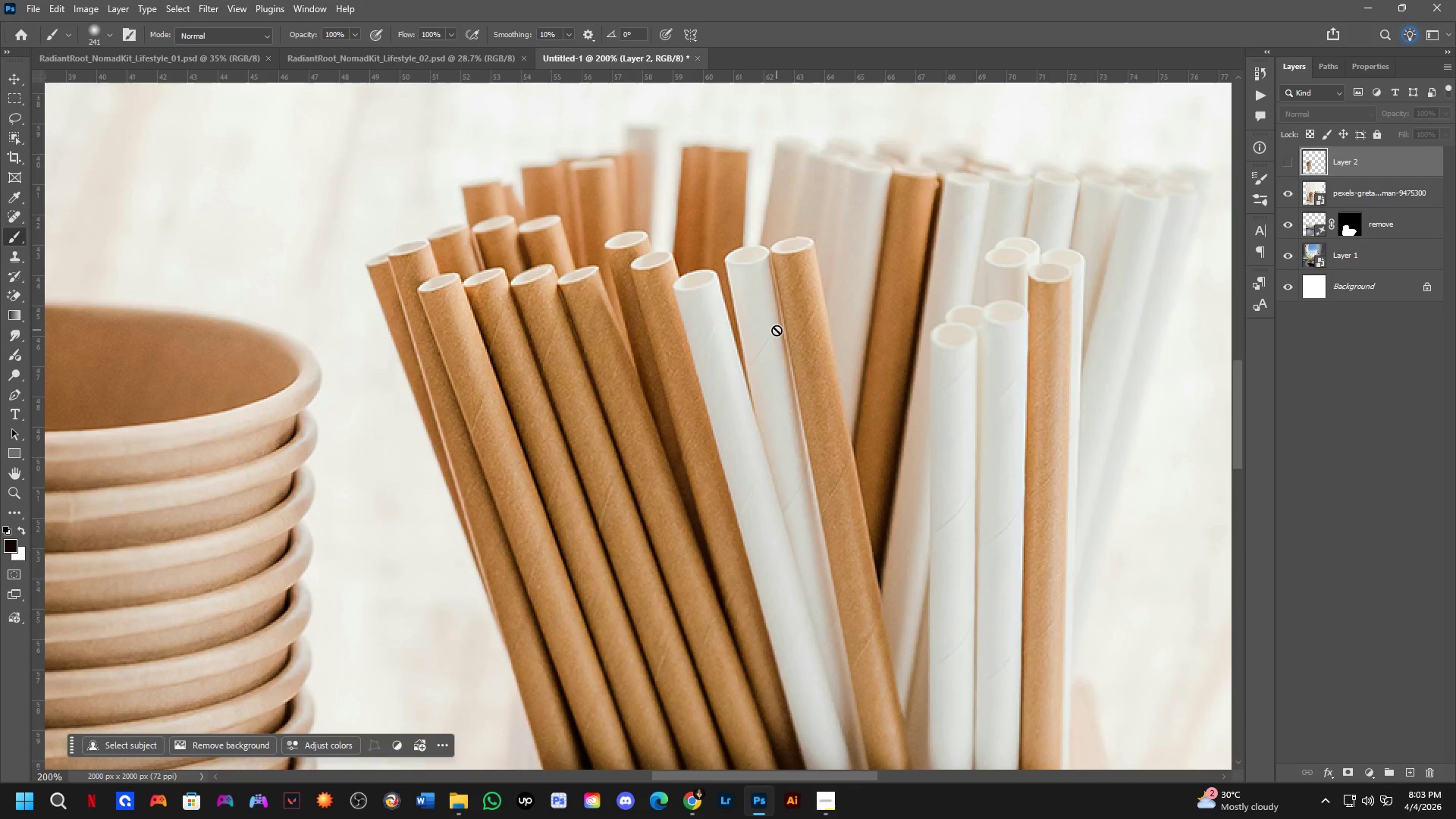 
hold_key(key=ShiftLeft, duration=0.31)
 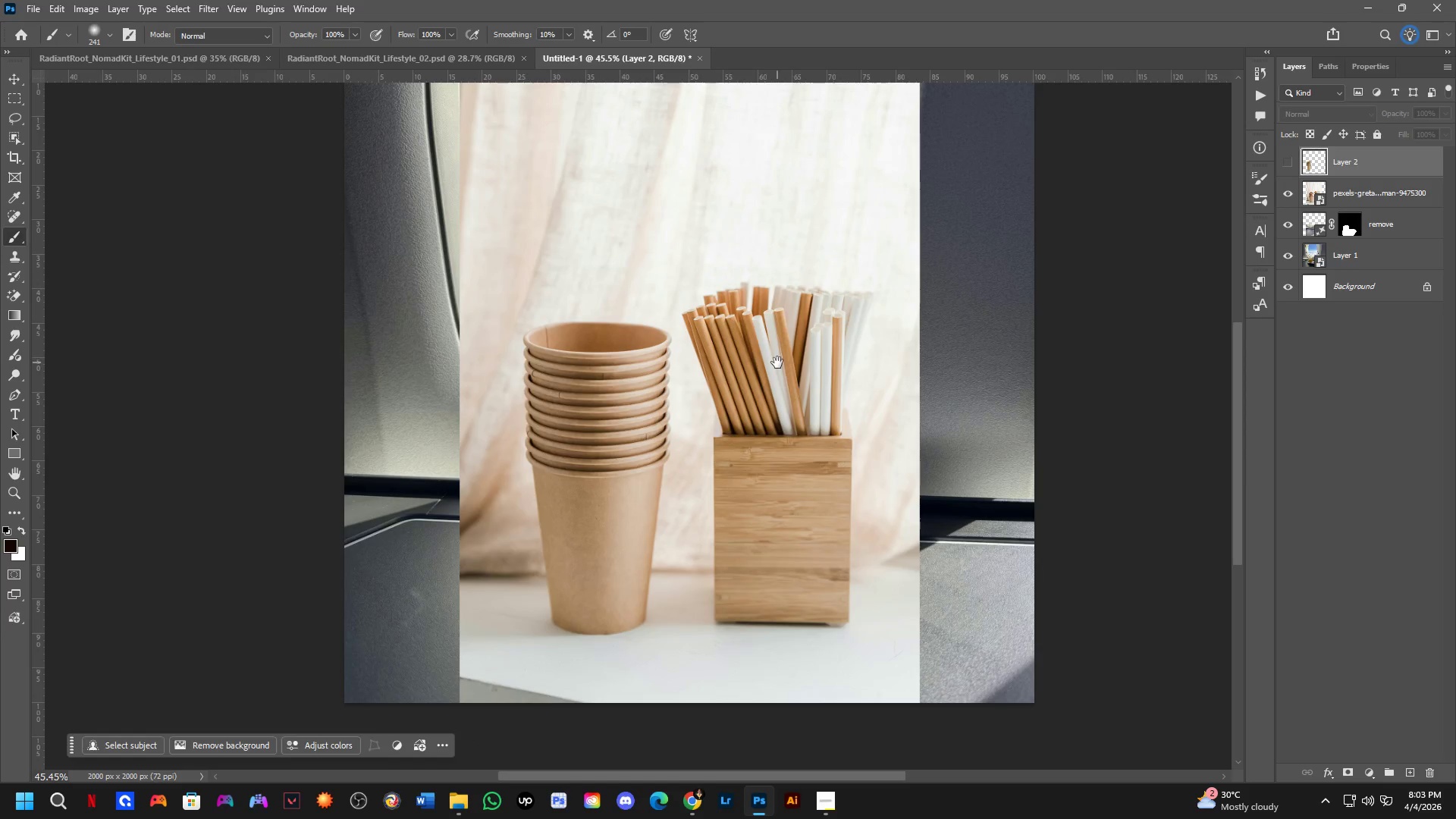 
hold_key(key=Space, duration=0.72)
 